 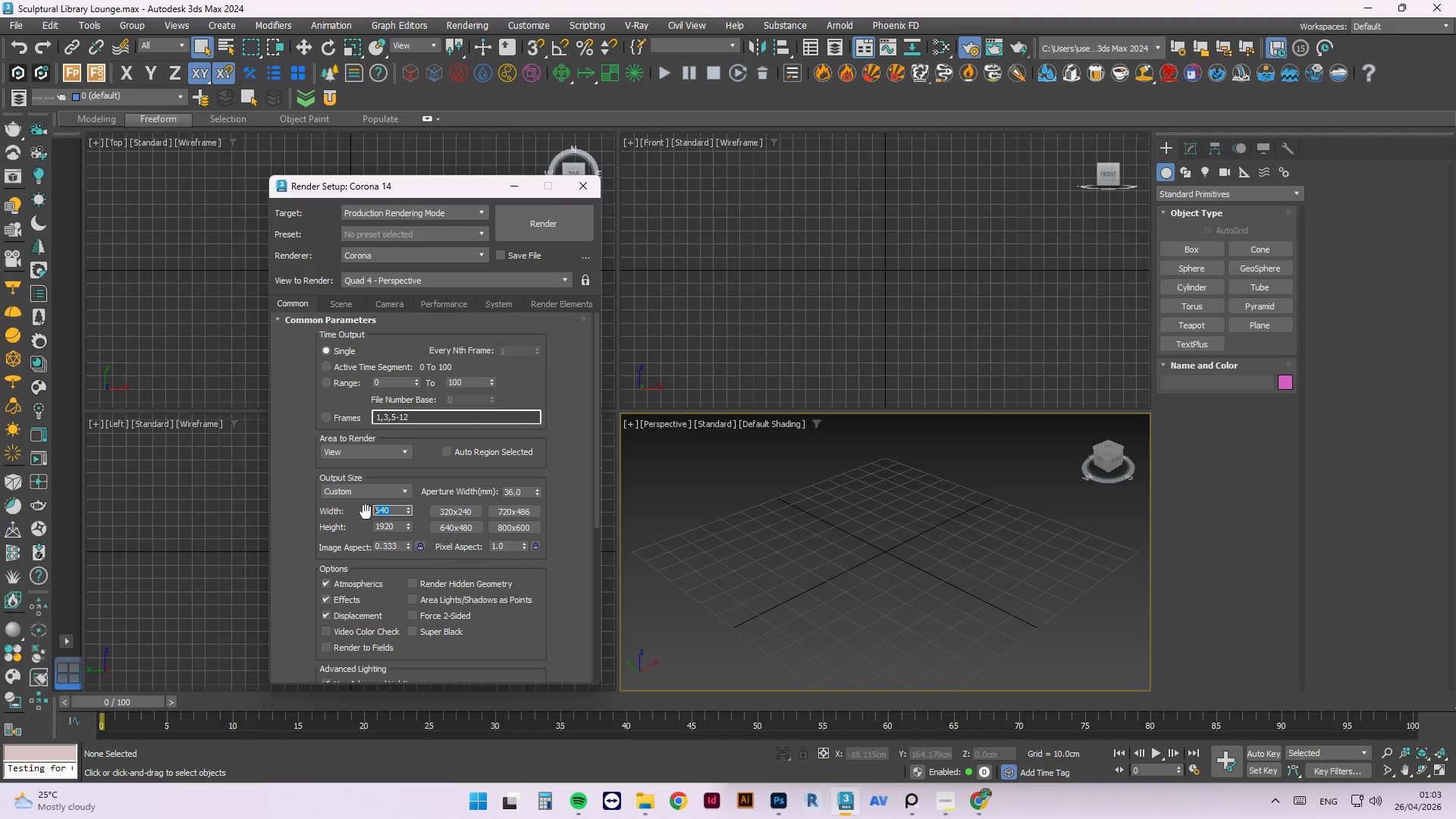 
key(Numpad0)
 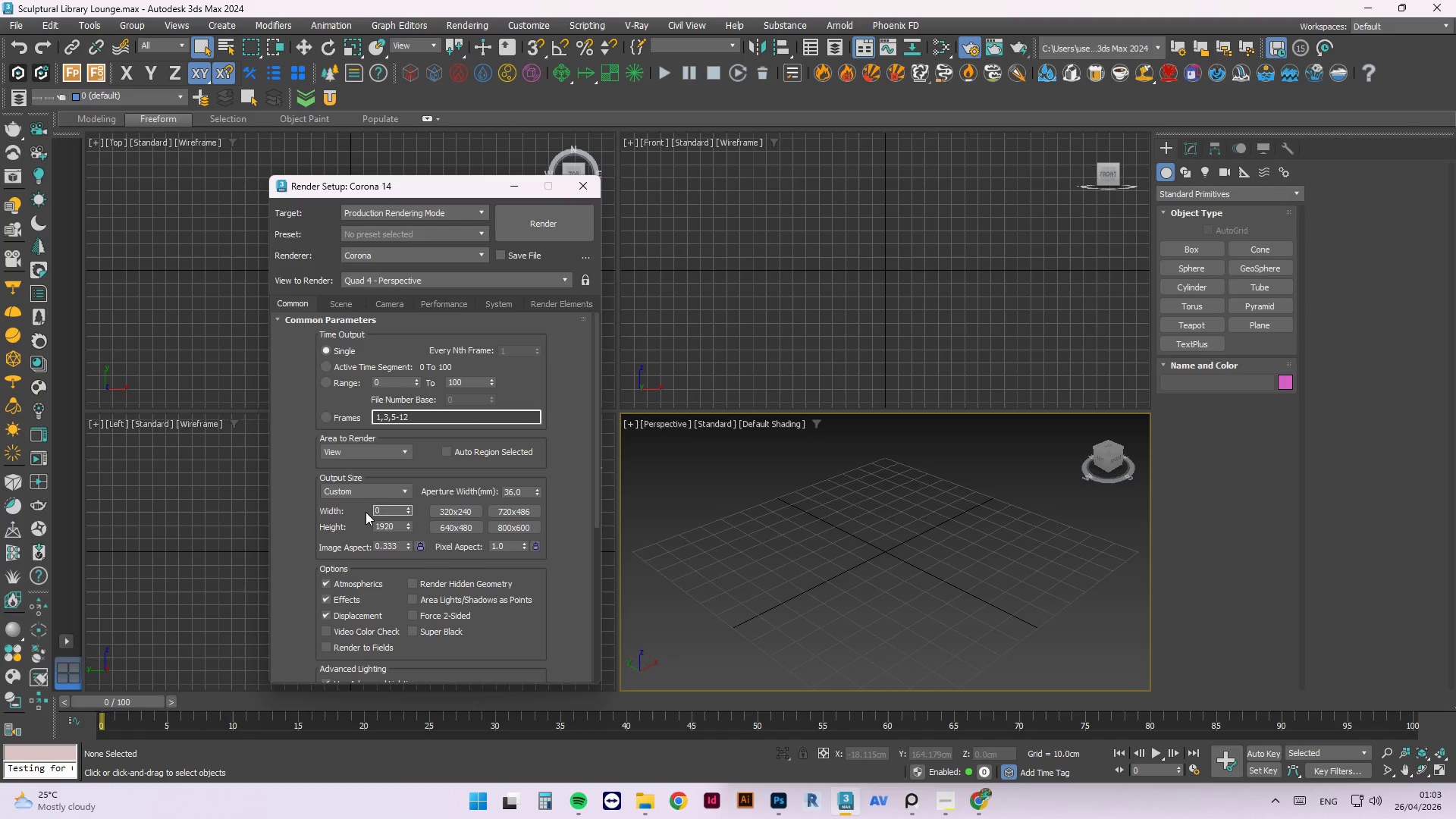 
key(Numpad1)
 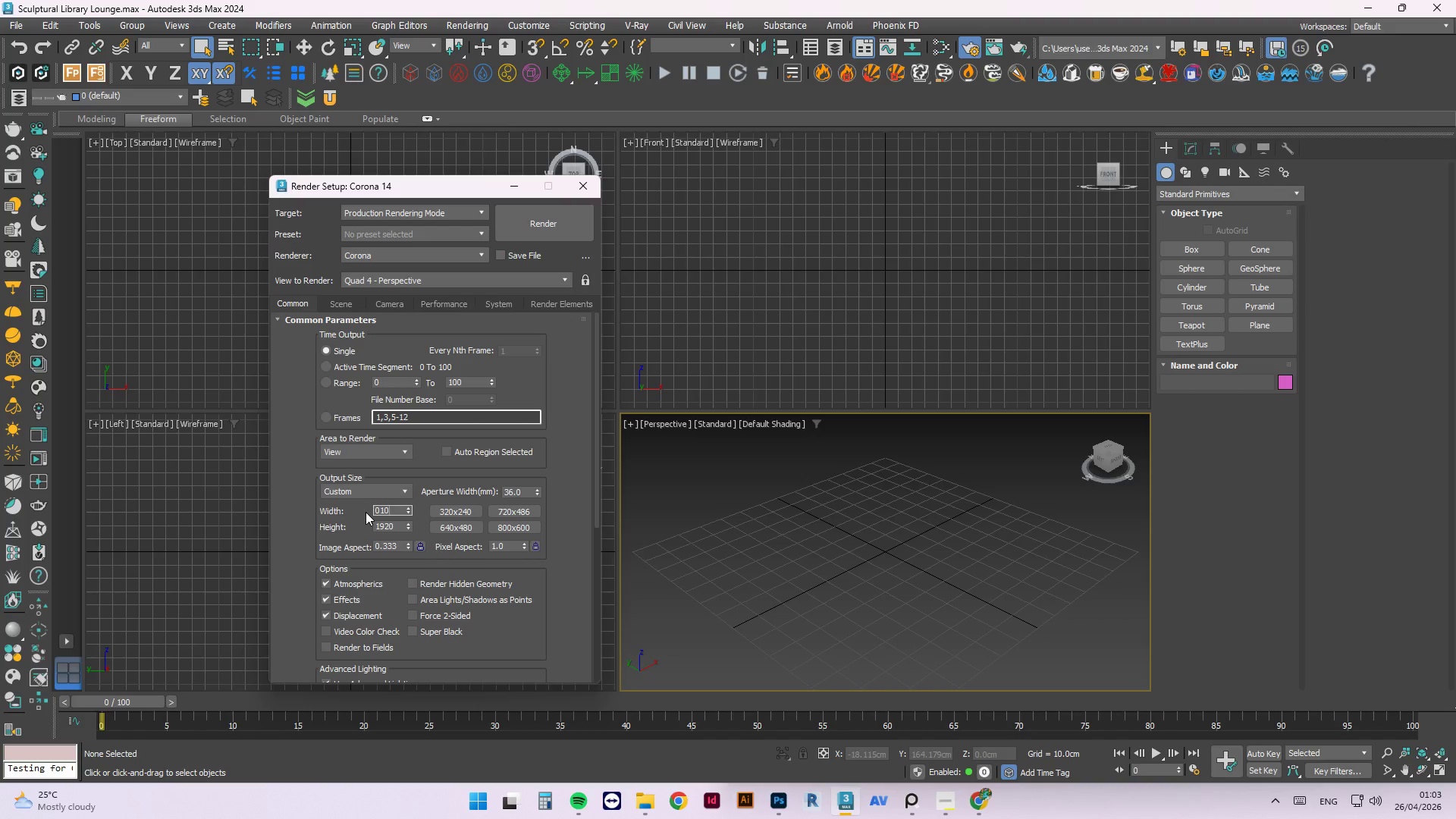 
key(Numpad0)
 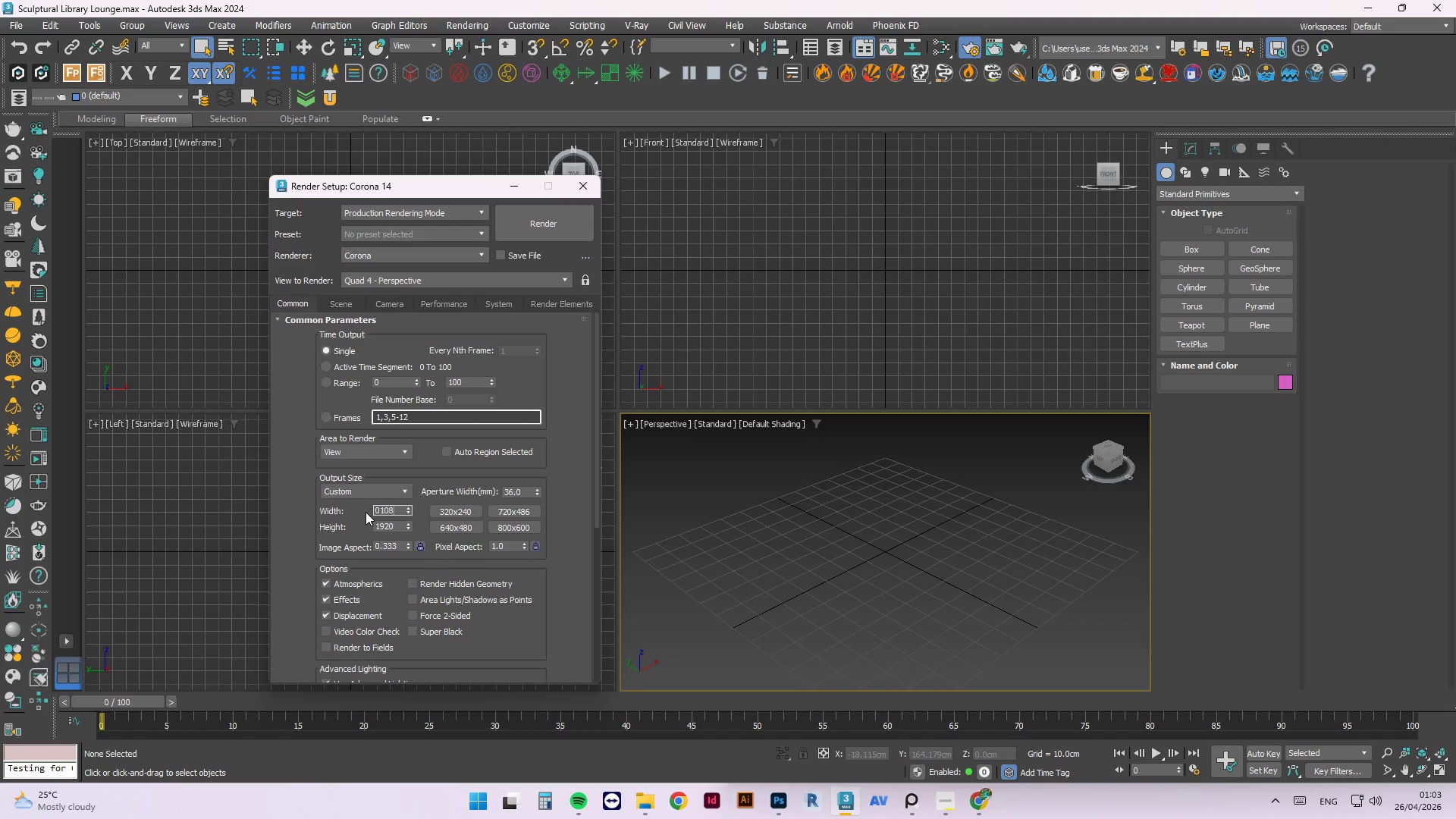 
key(Numpad8)
 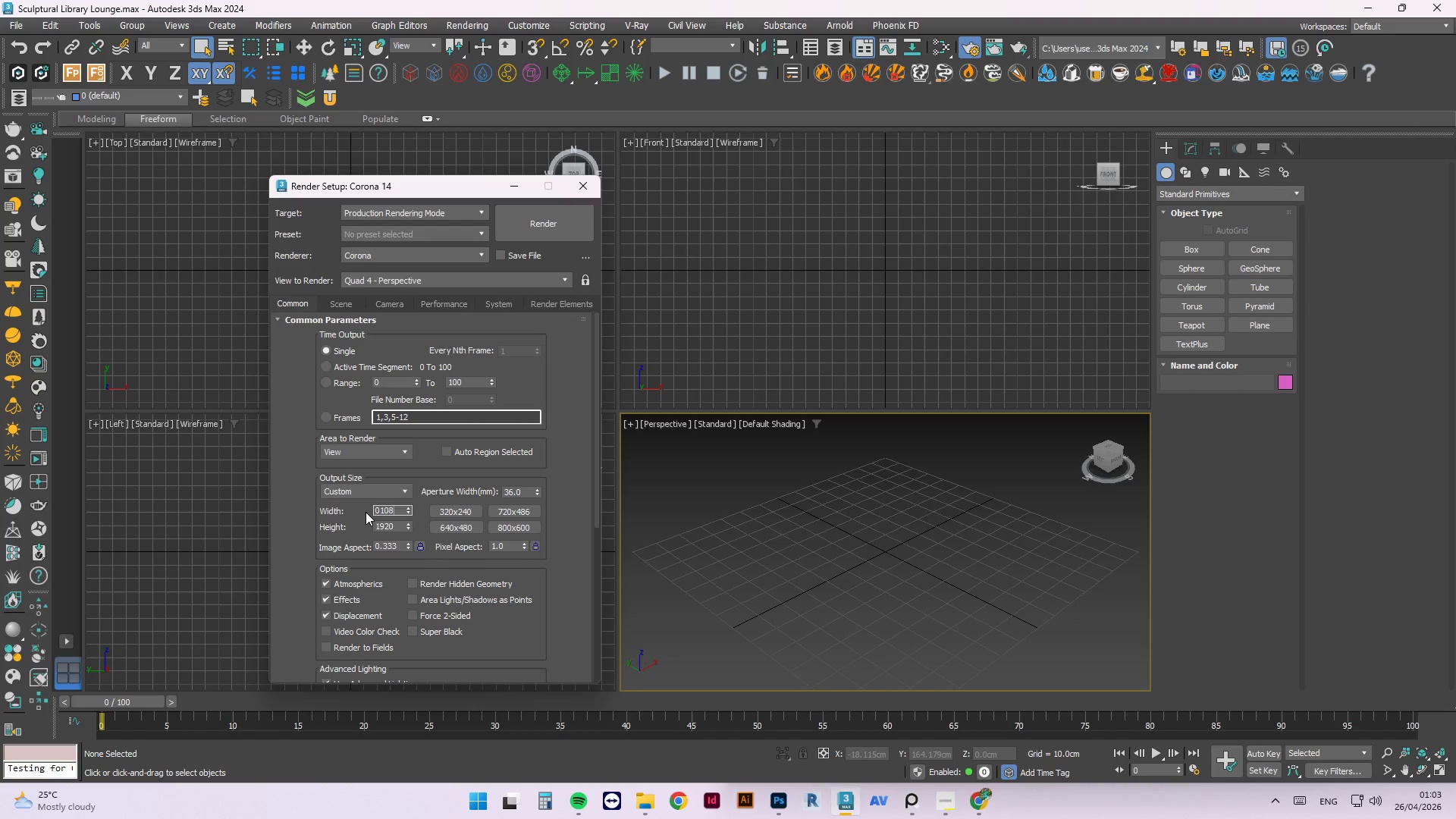 
key(Numpad0)
 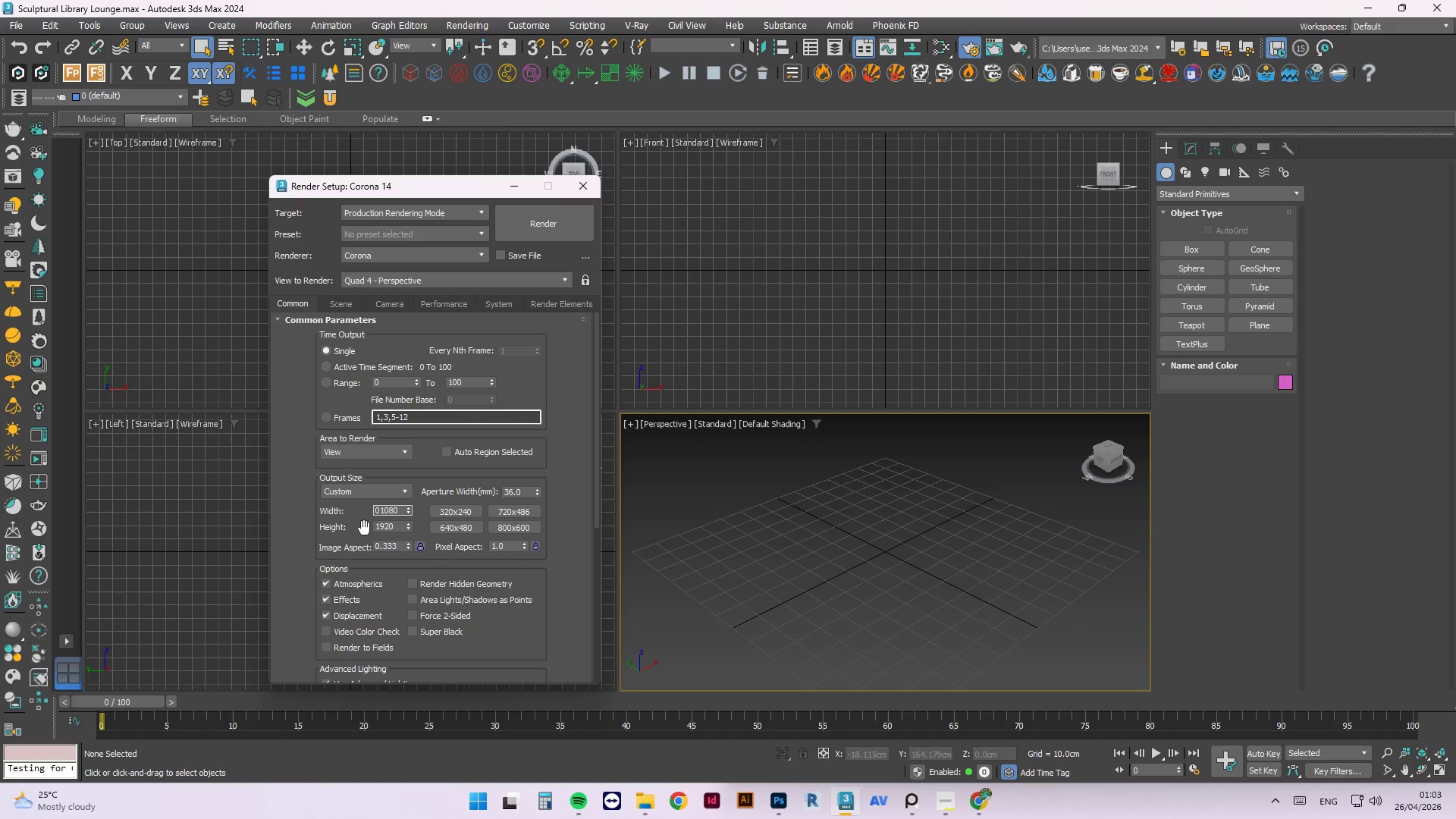 
left_click([390, 526])
 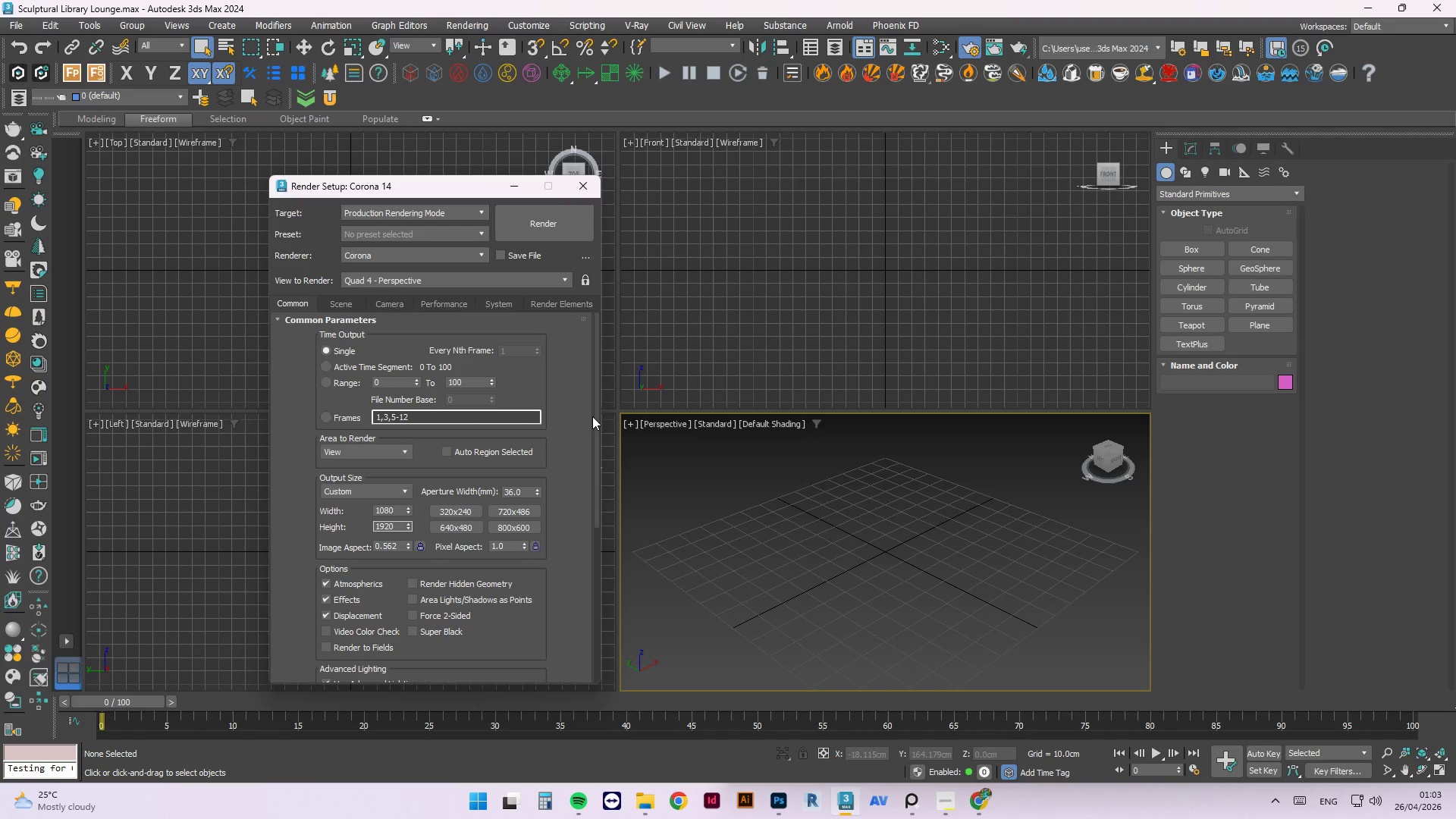 
left_click_drag(start_coordinate=[596, 418], to_coordinate=[596, 404])
 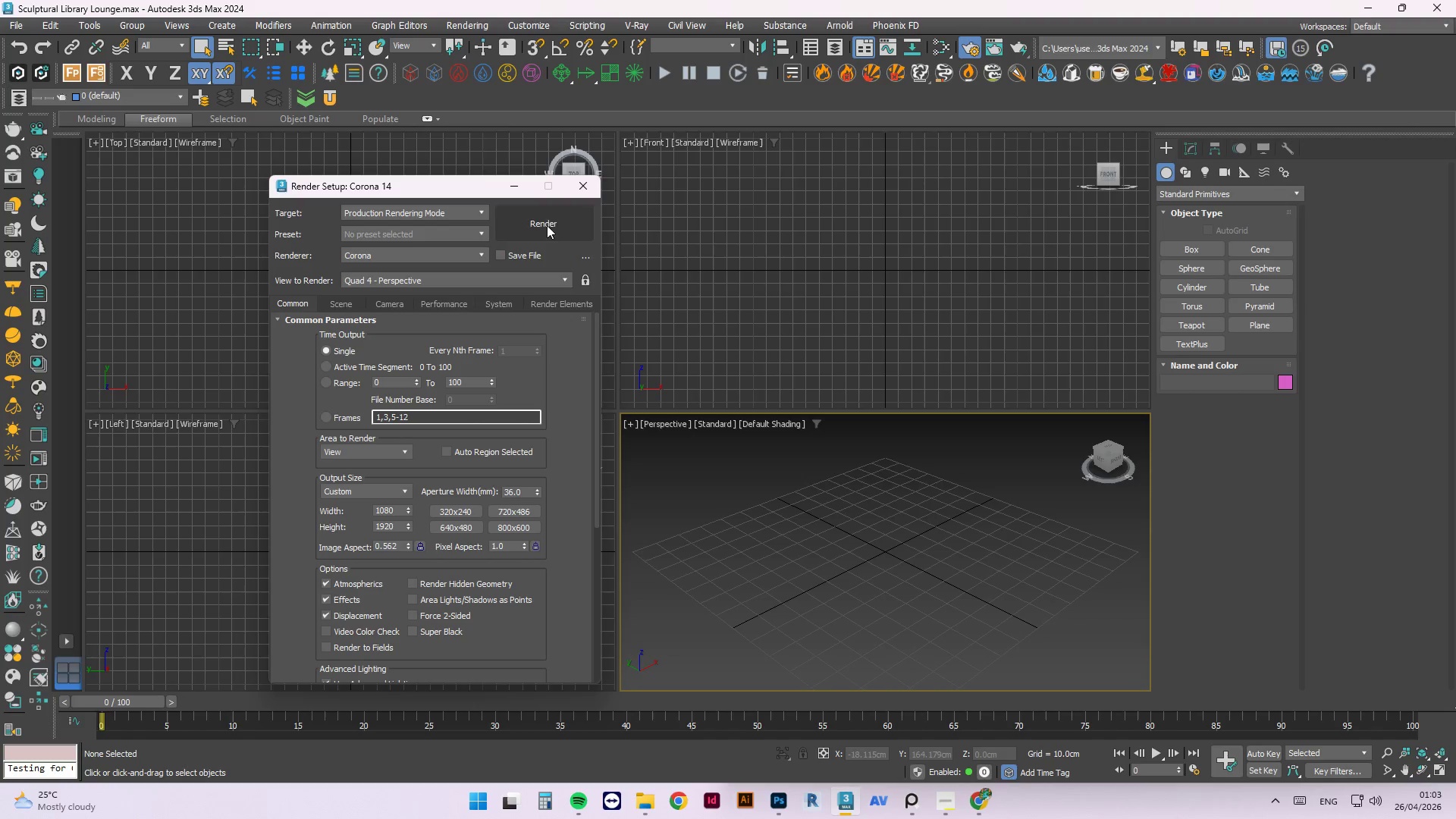 
left_click([738, 562])
 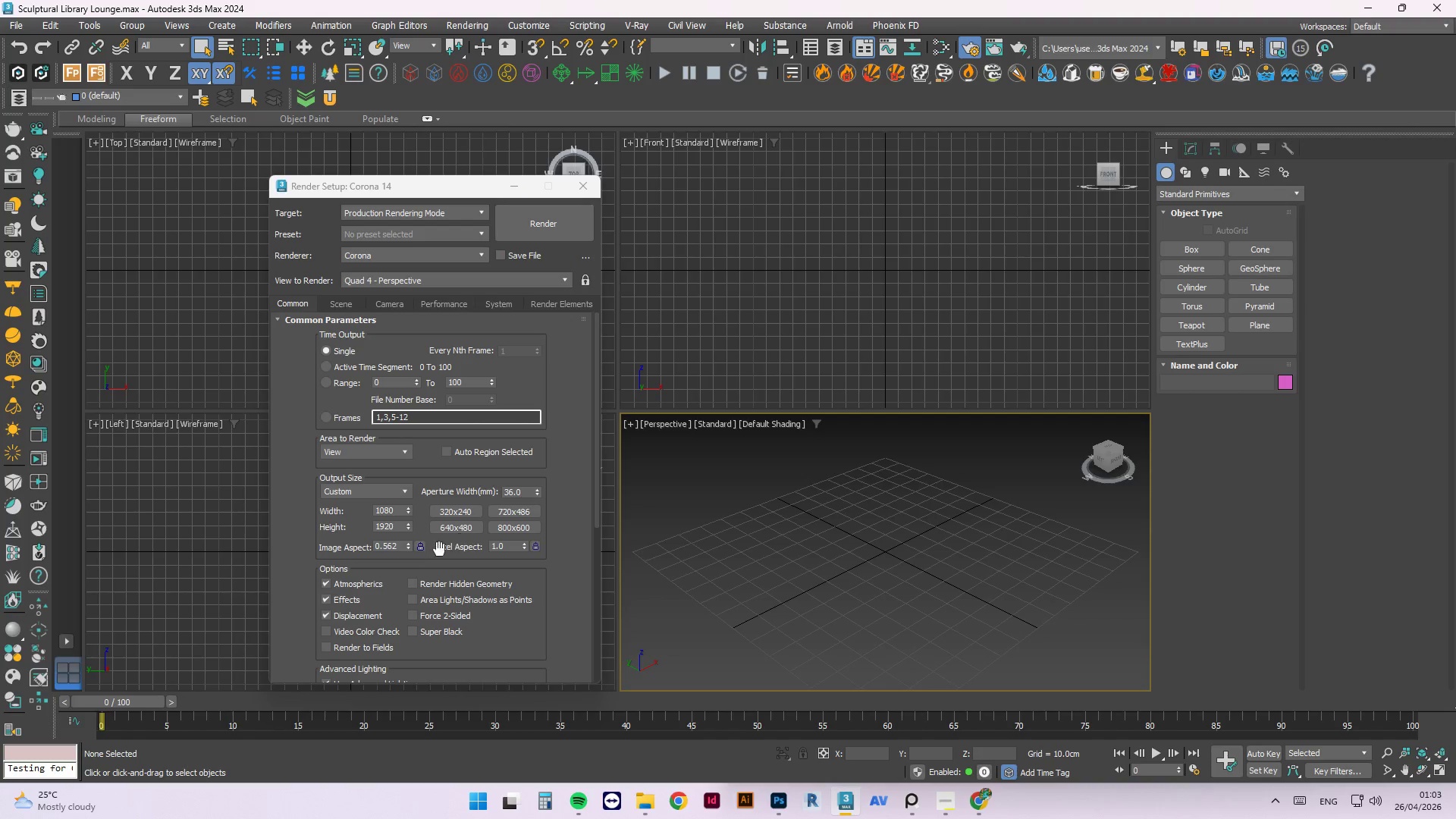 
left_click([425, 546])
 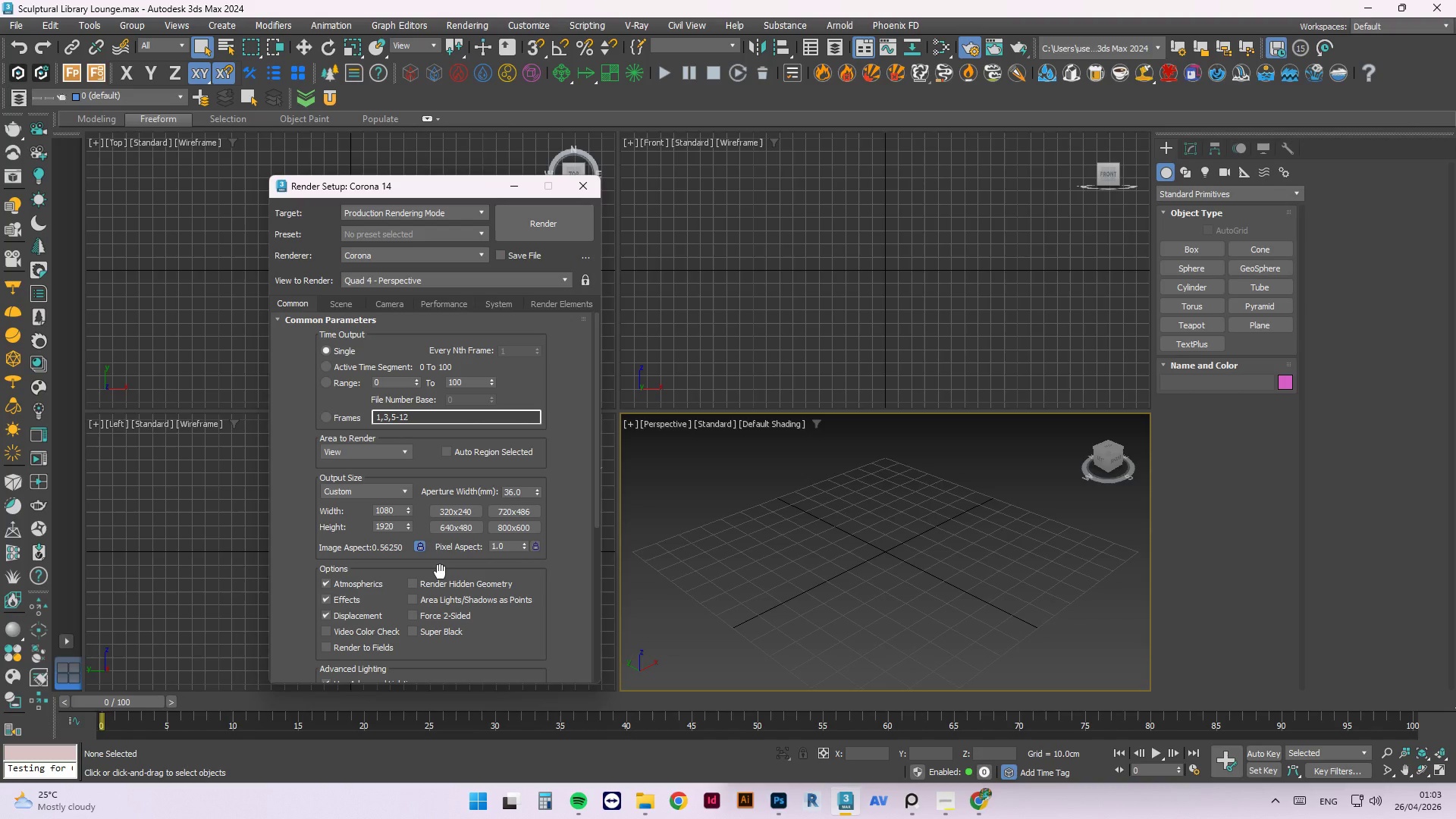 
left_click([764, 556])
 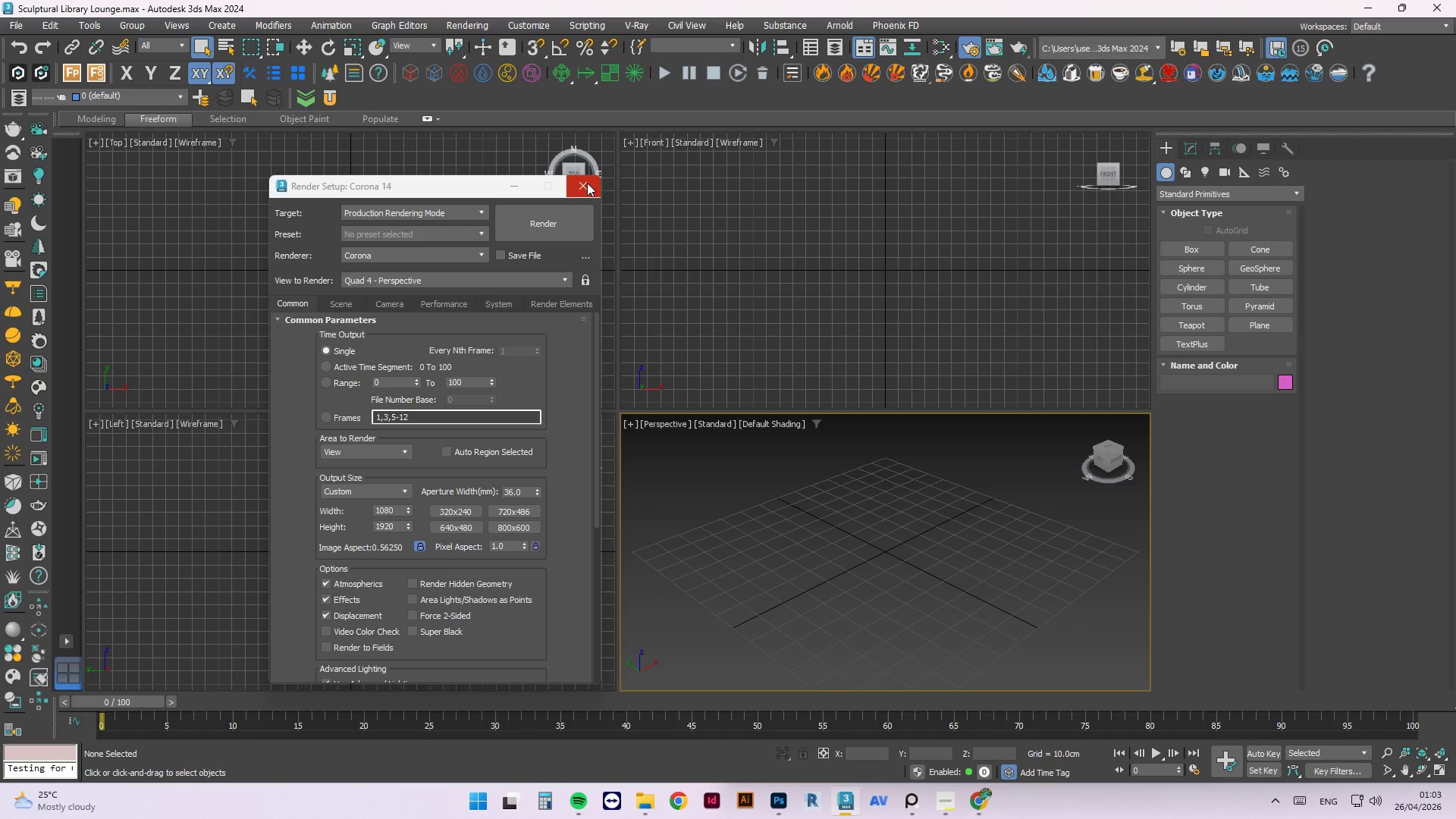 
double_click([712, 481])
 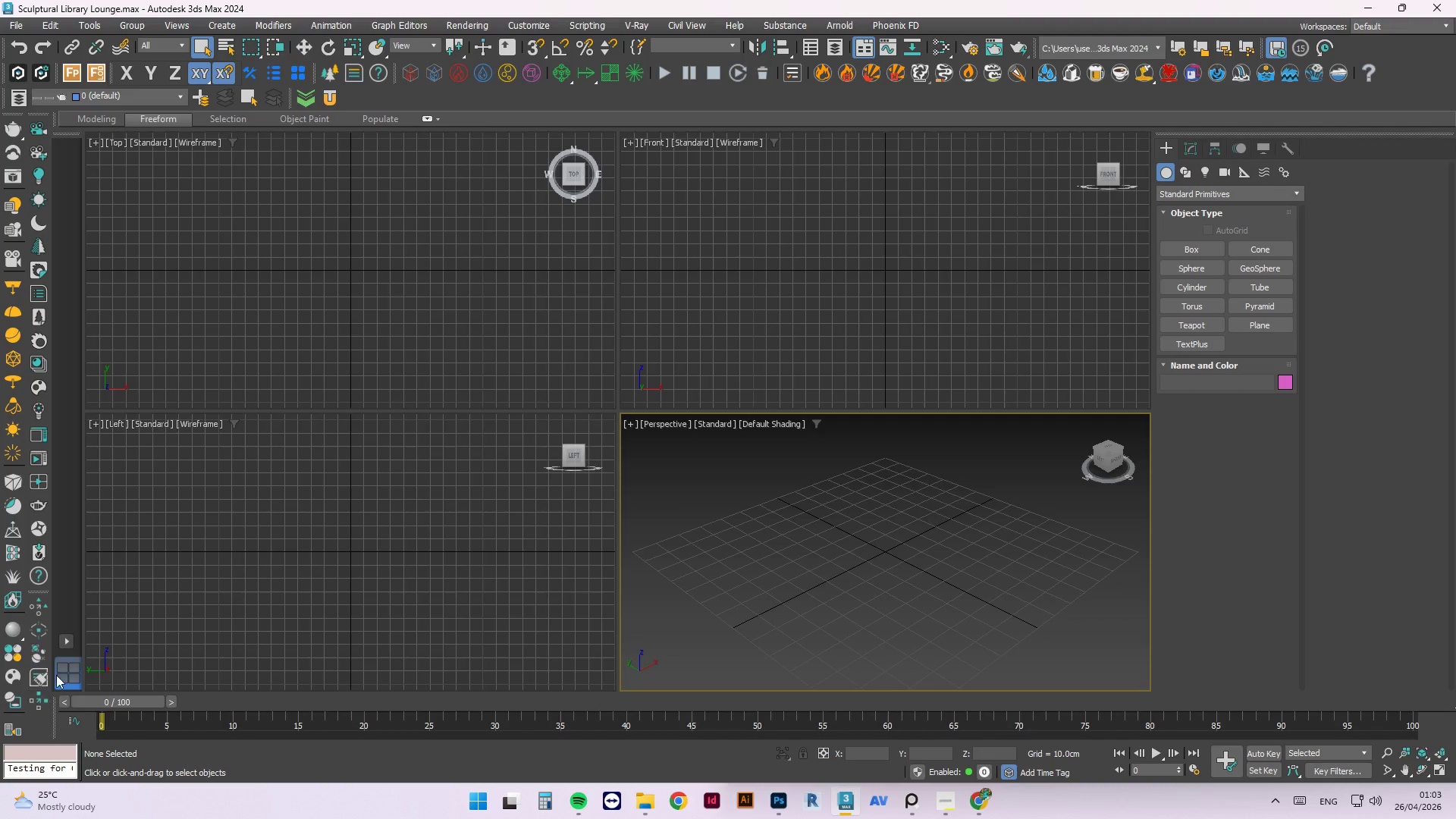 
left_click([66, 637])
 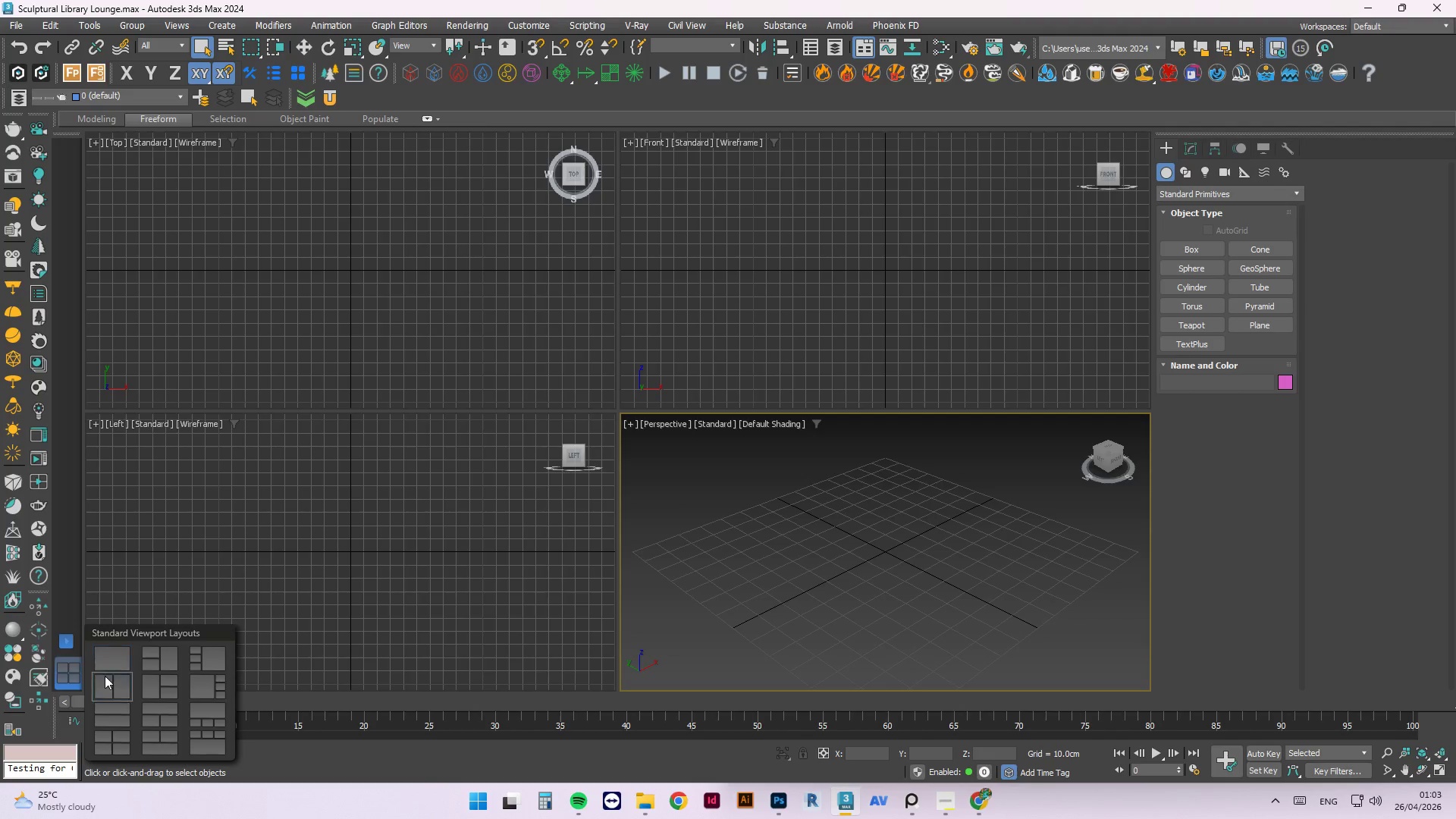 
left_click([107, 680])
 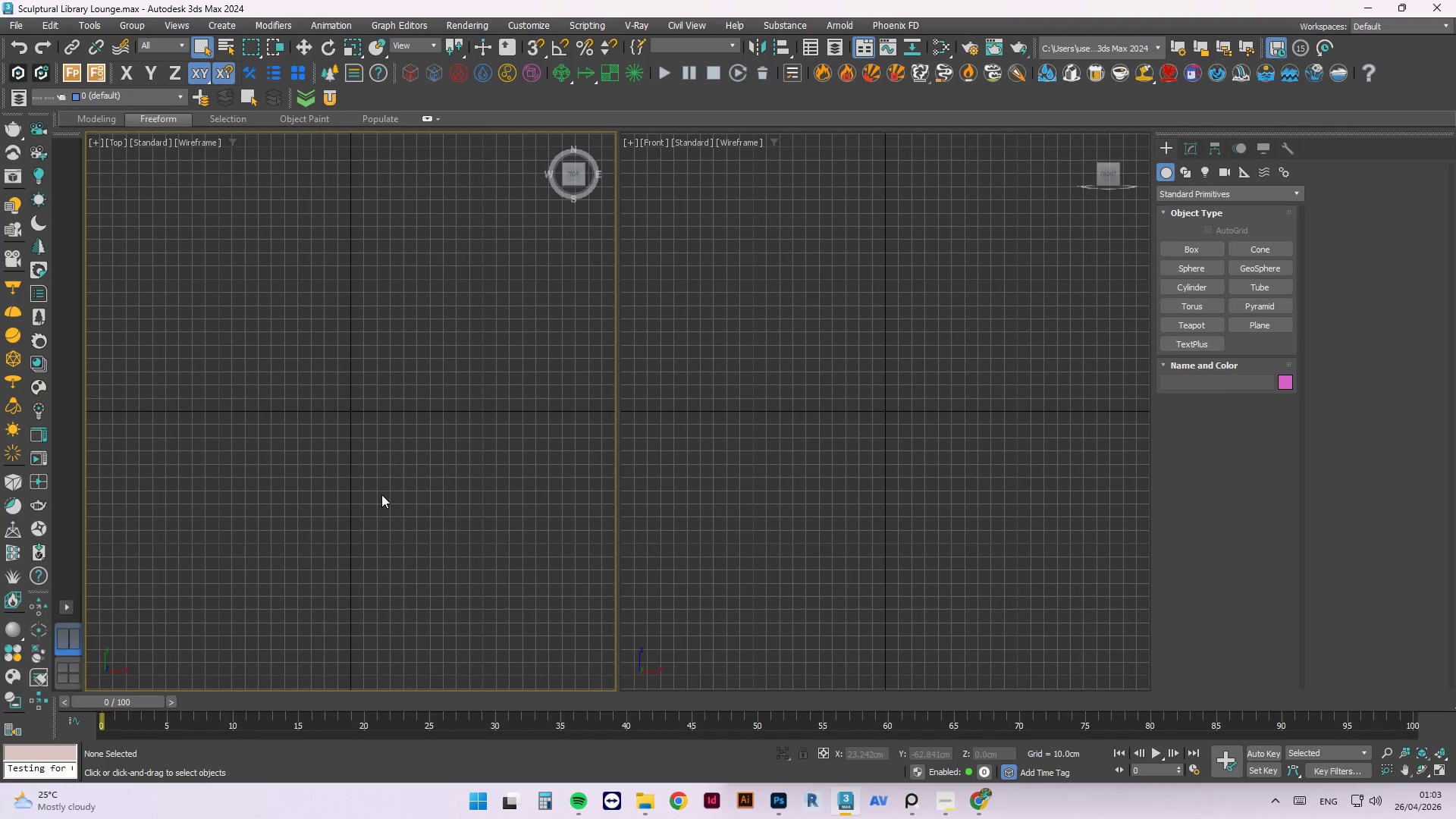 
left_click([381, 494])
 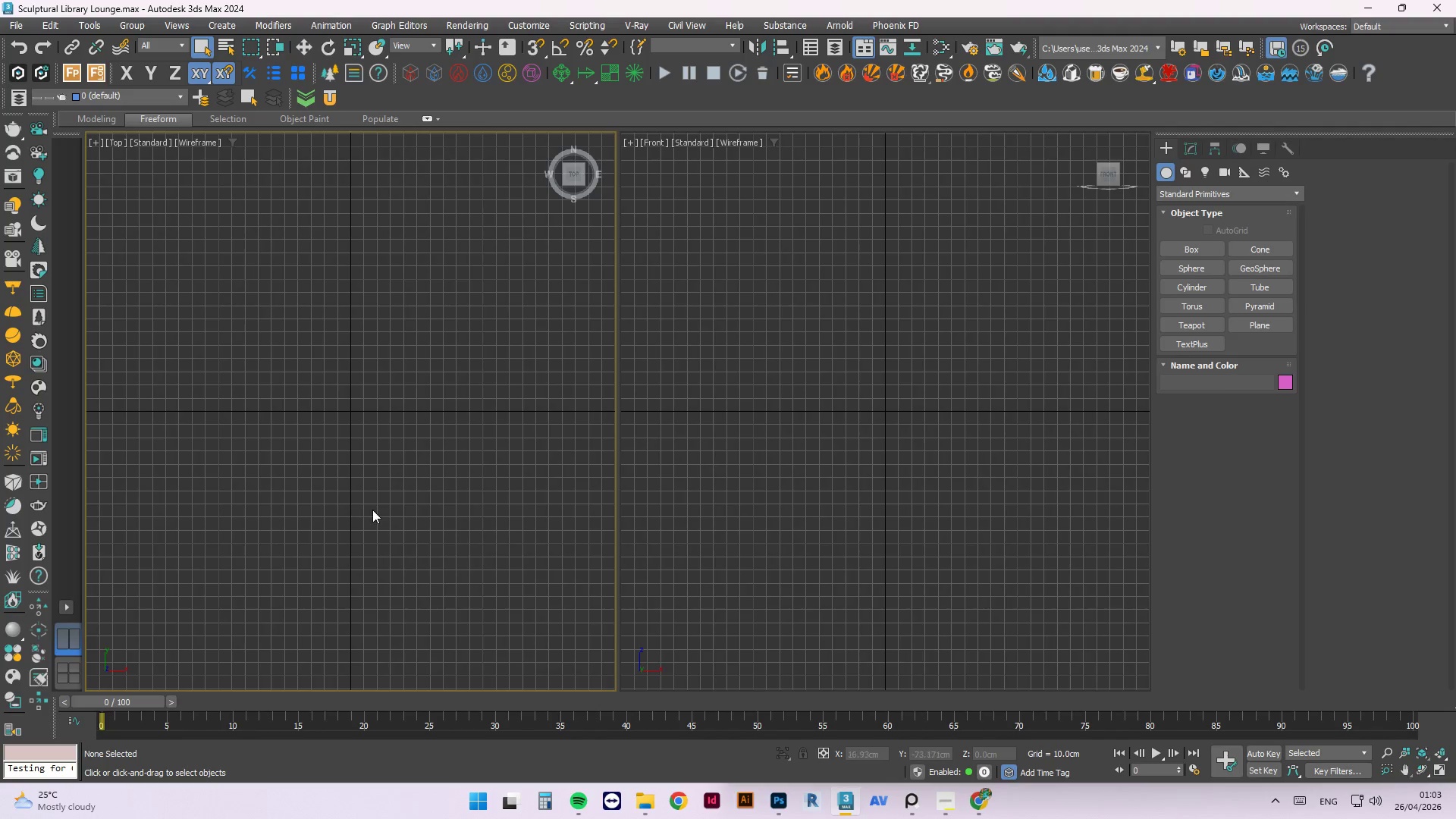 
type(pF)
 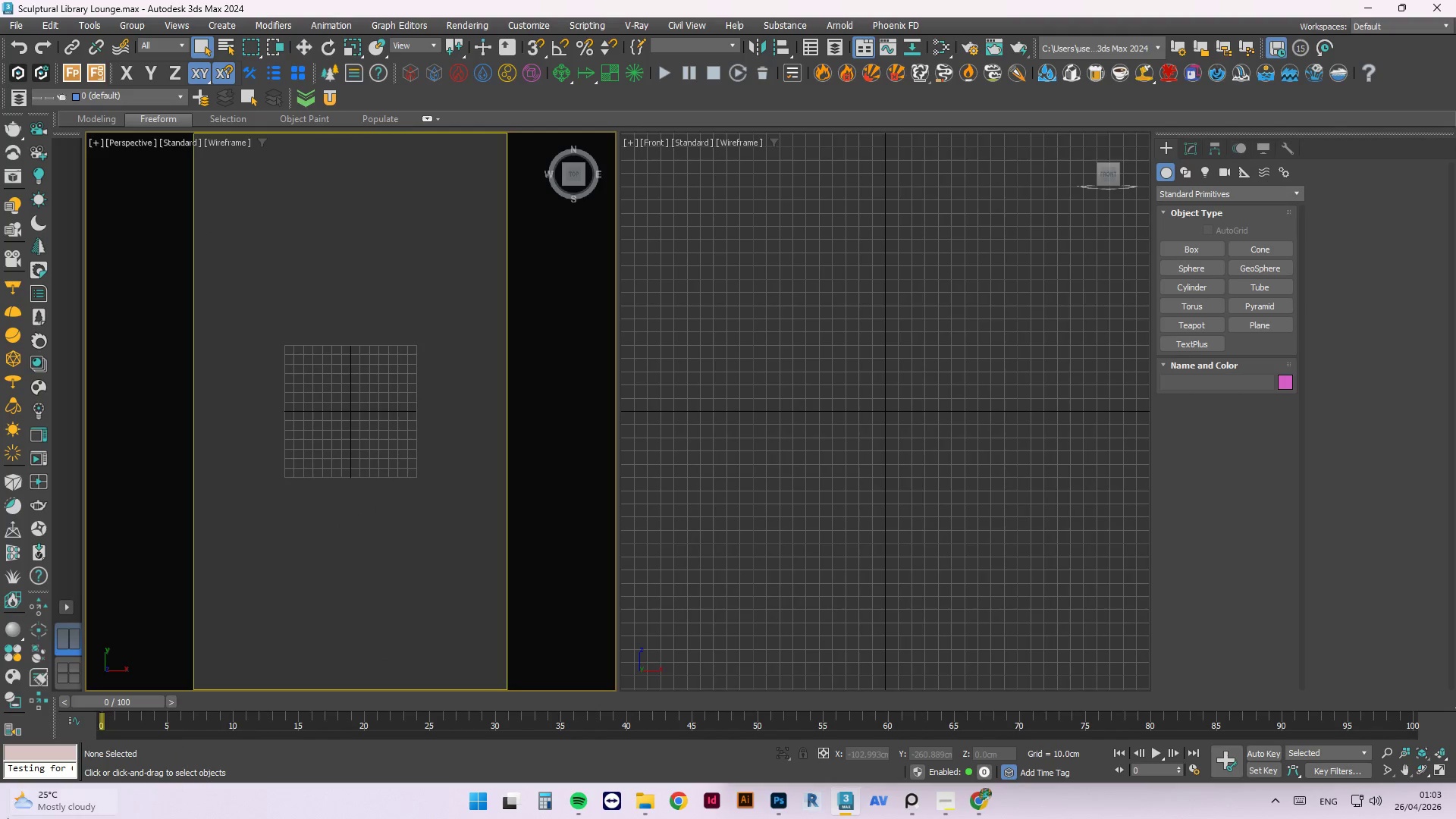 
left_click([827, 160])
 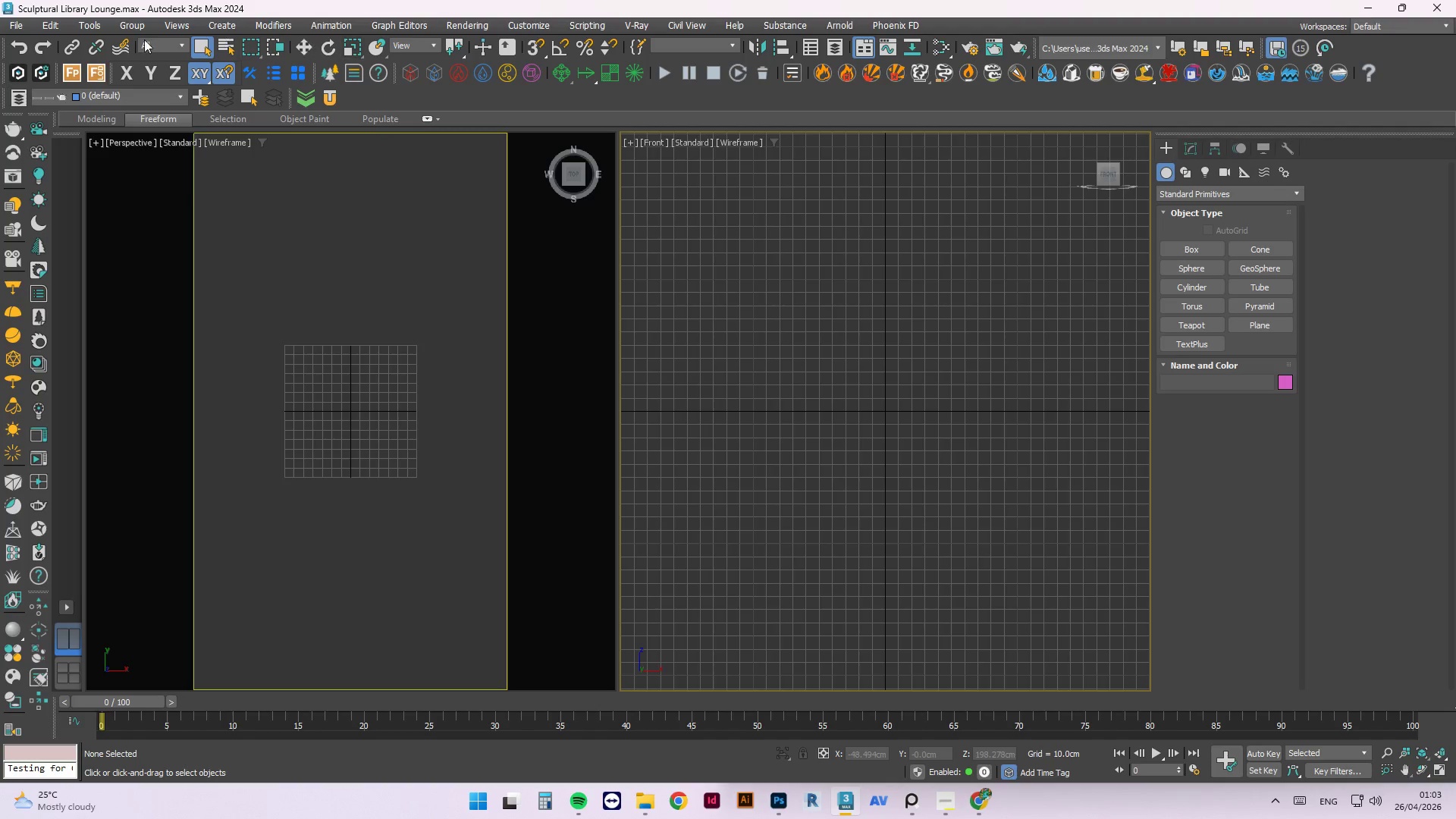 
left_click([173, 22])
 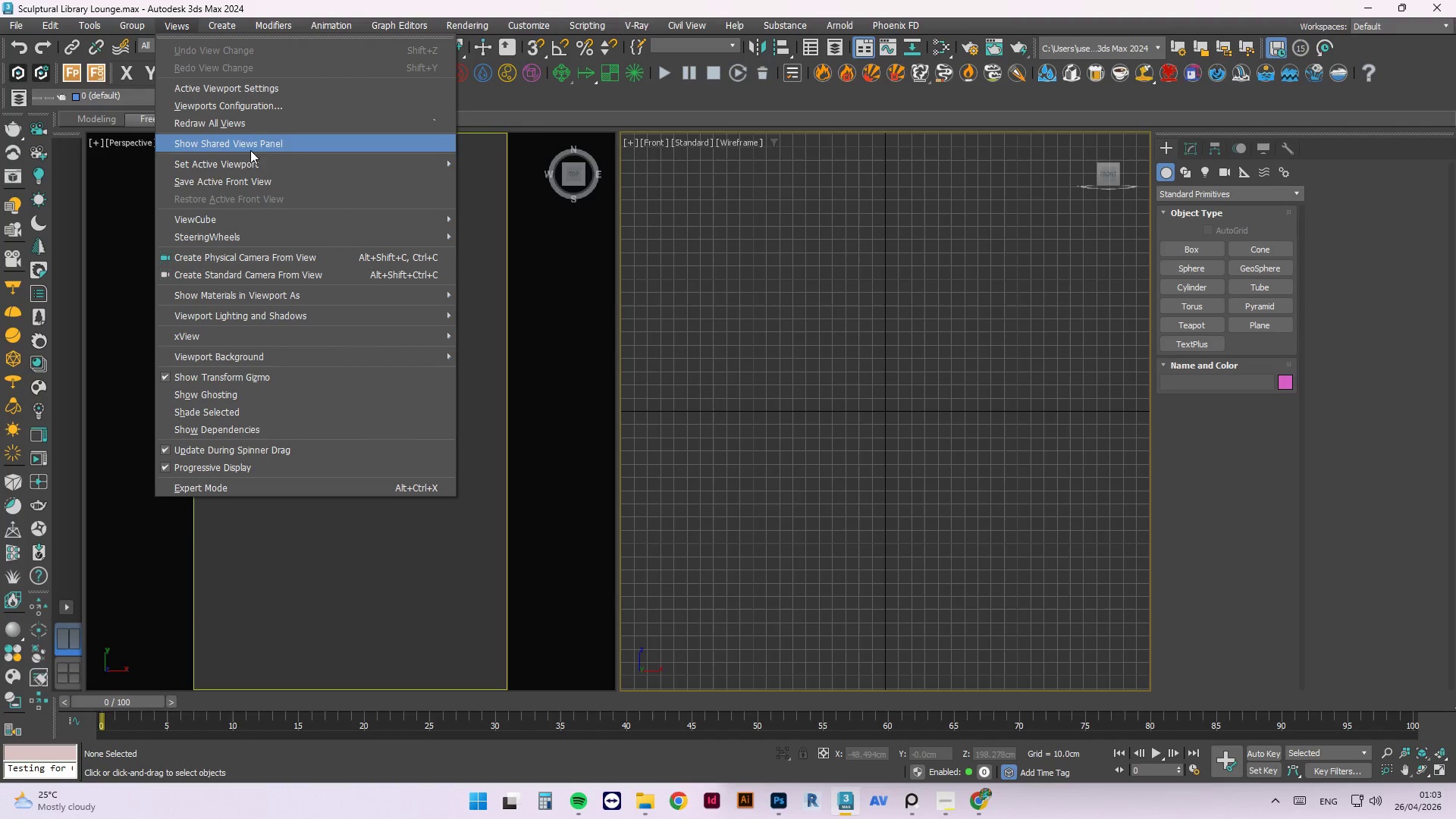 
left_click([237, 110])
 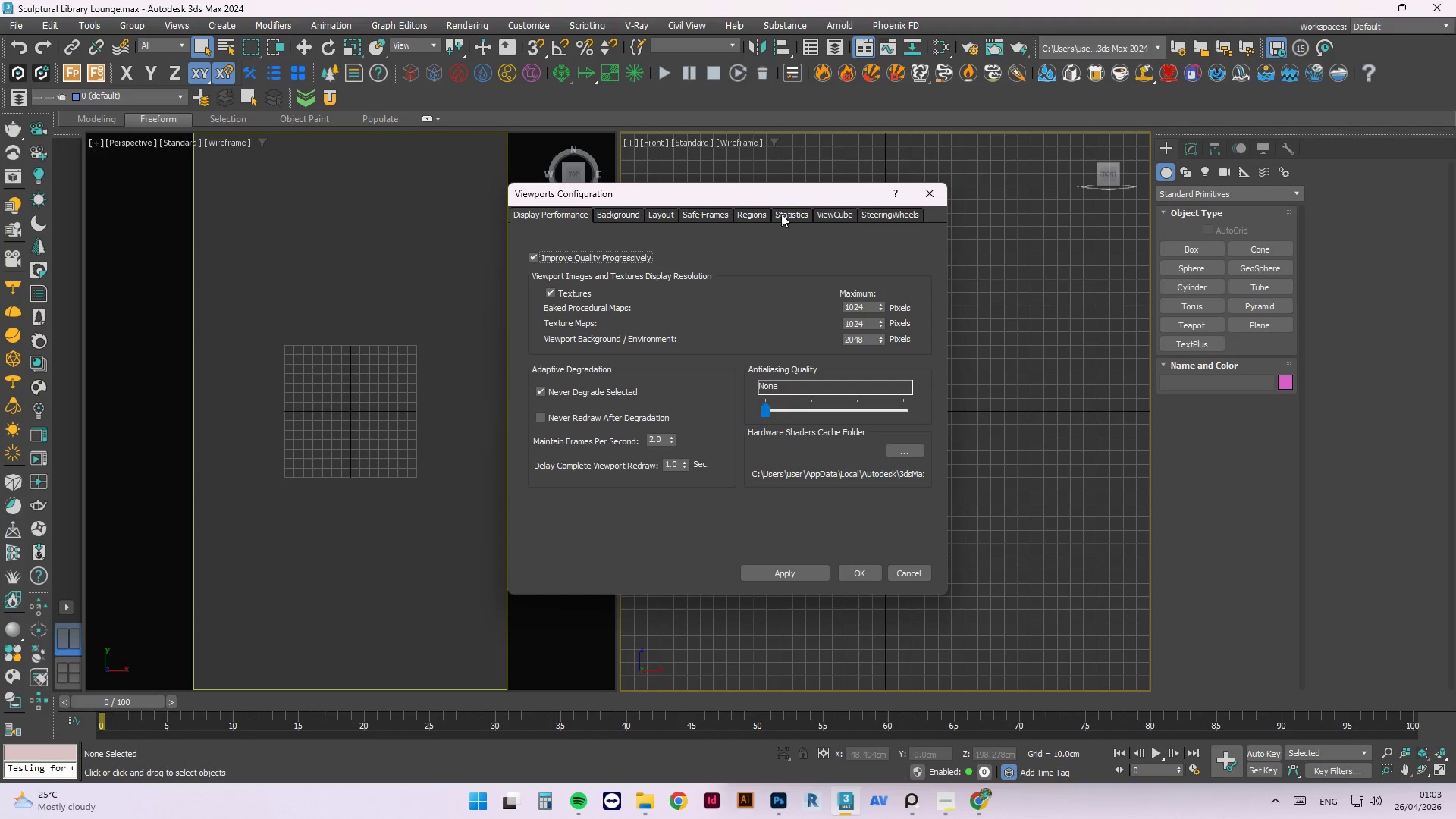 
left_click([745, 210])
 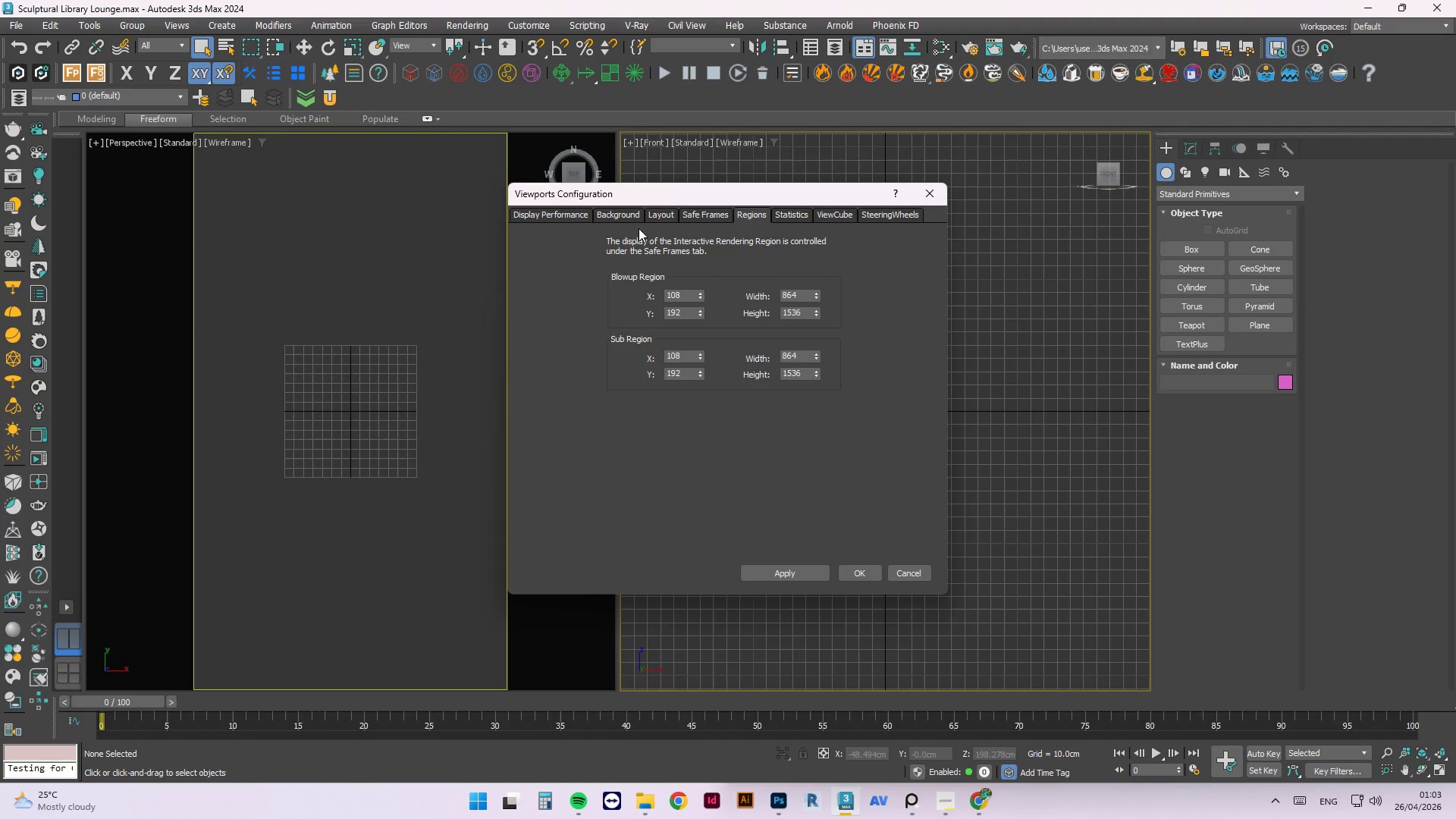 
left_click([622, 220])
 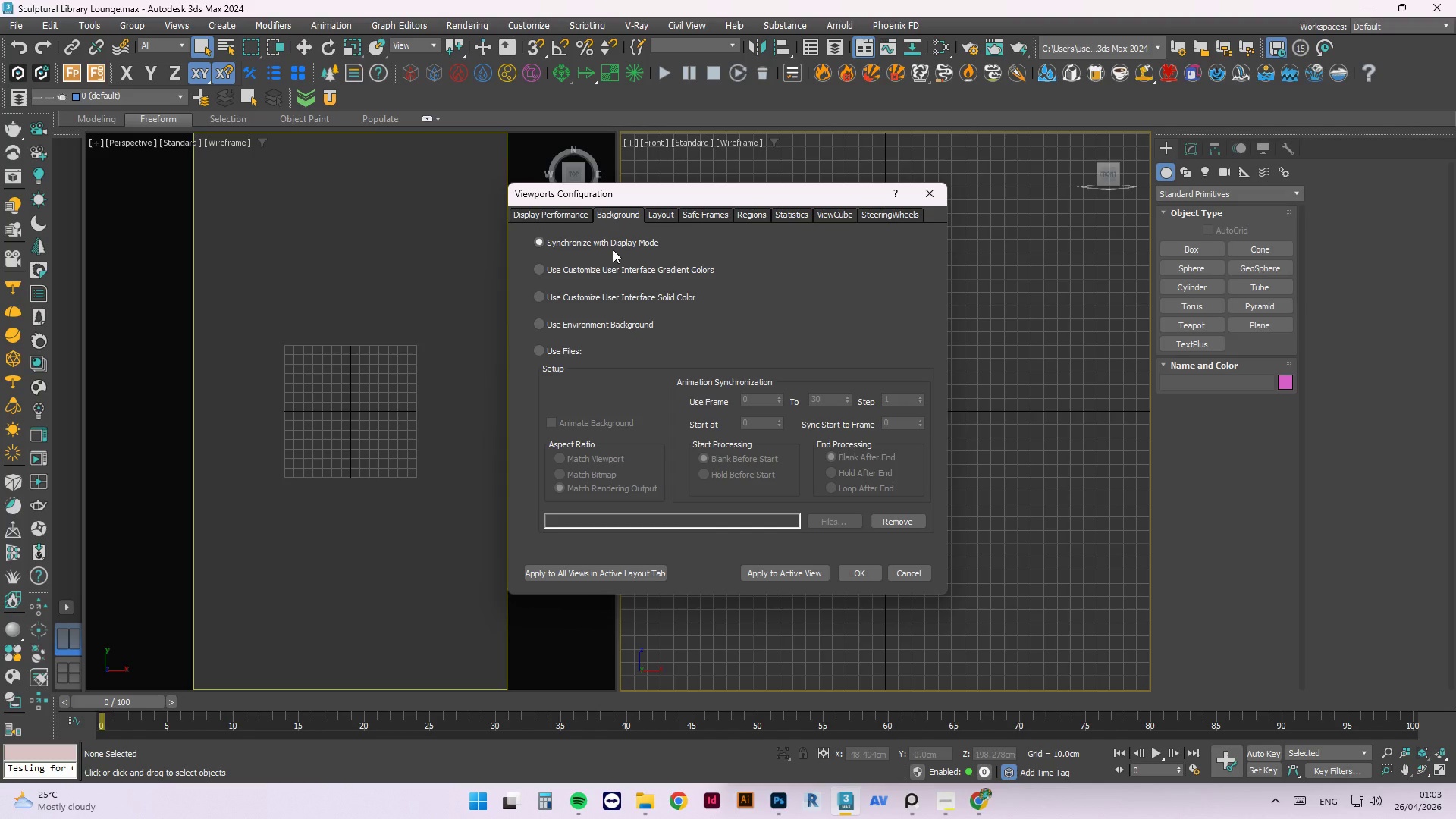 
wait(10.42)
 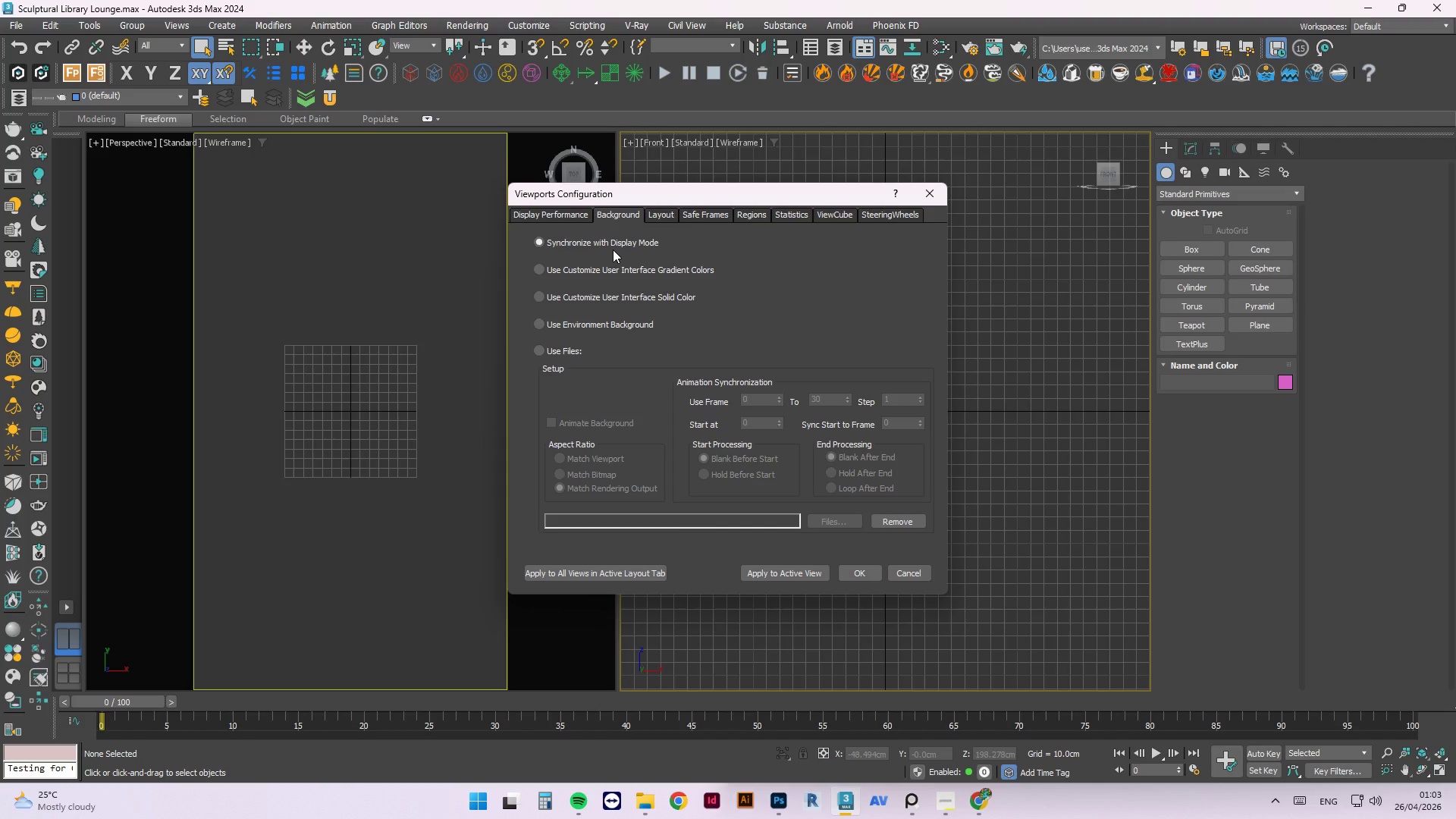 
left_click([567, 353])
 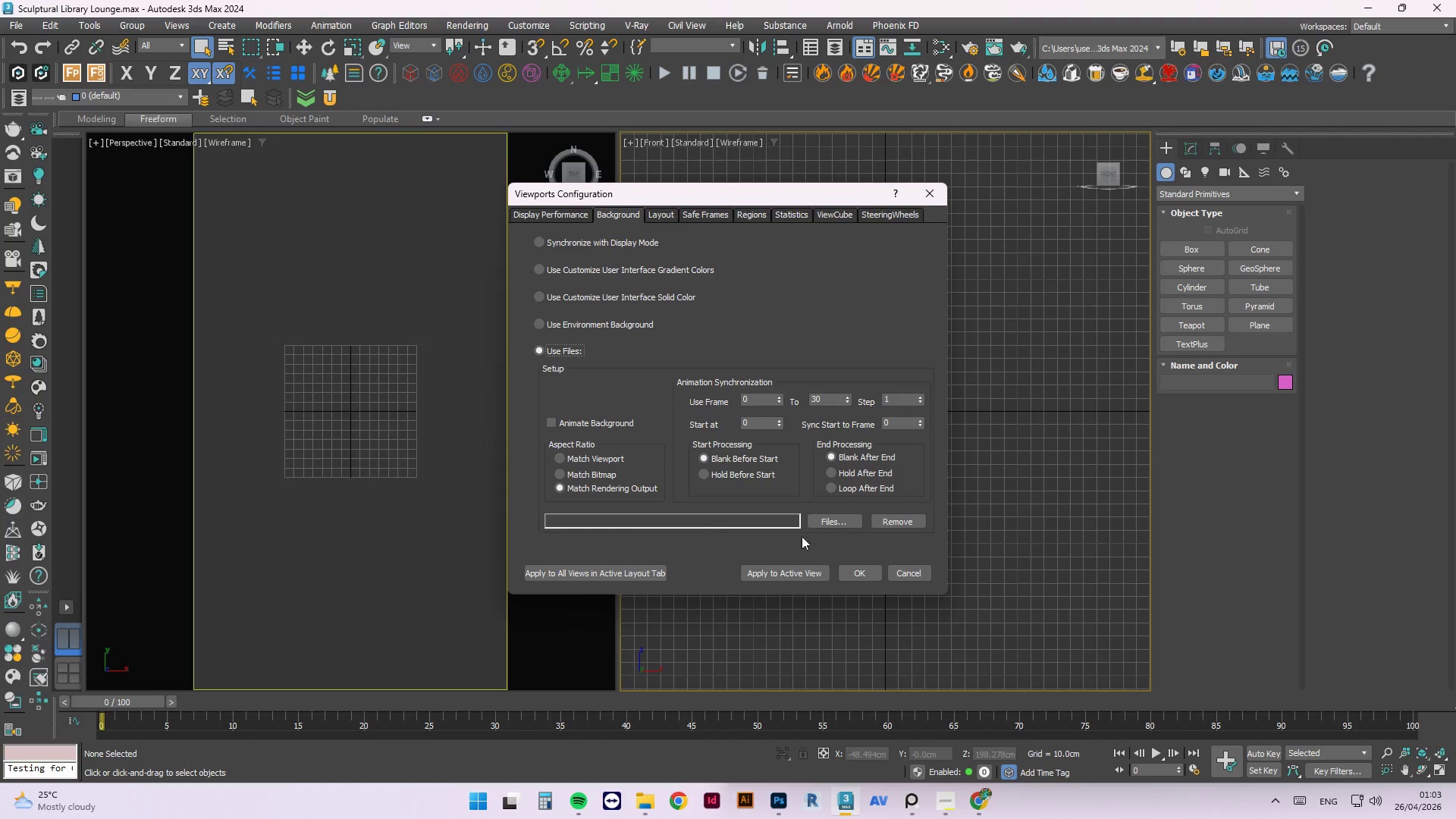 
left_click([838, 513])
 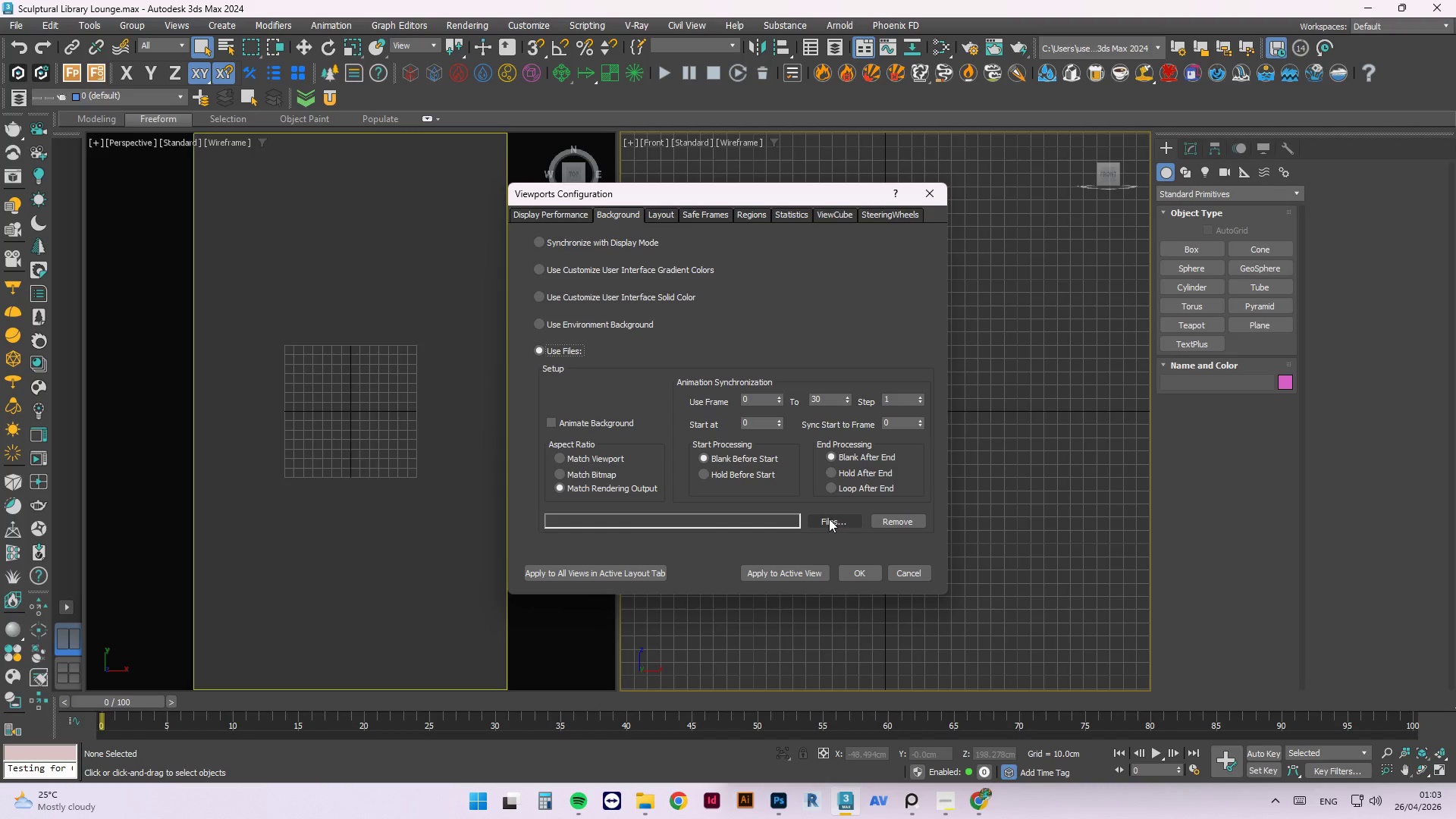 
left_click([829, 519])
 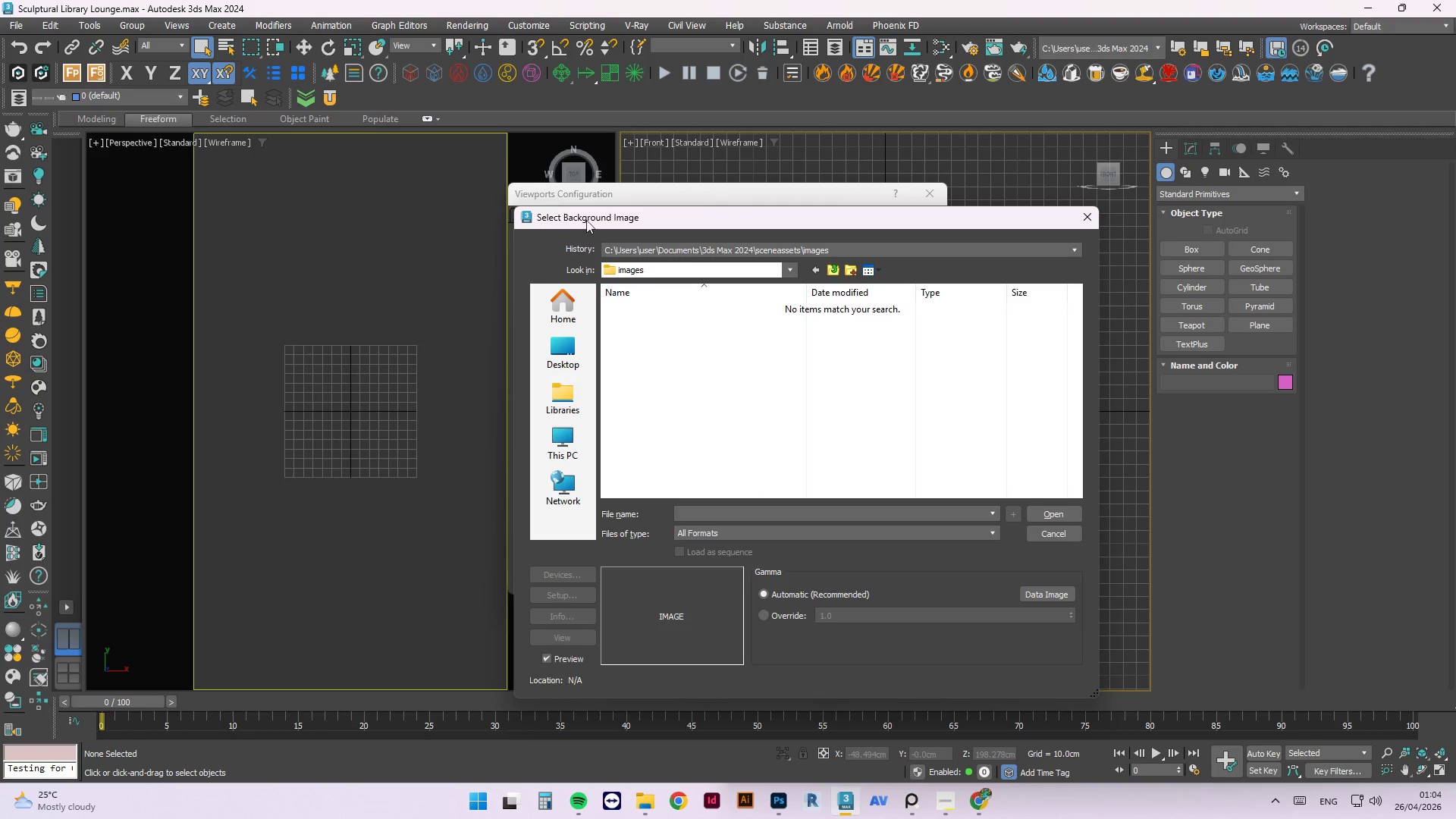 
left_click([560, 353])
 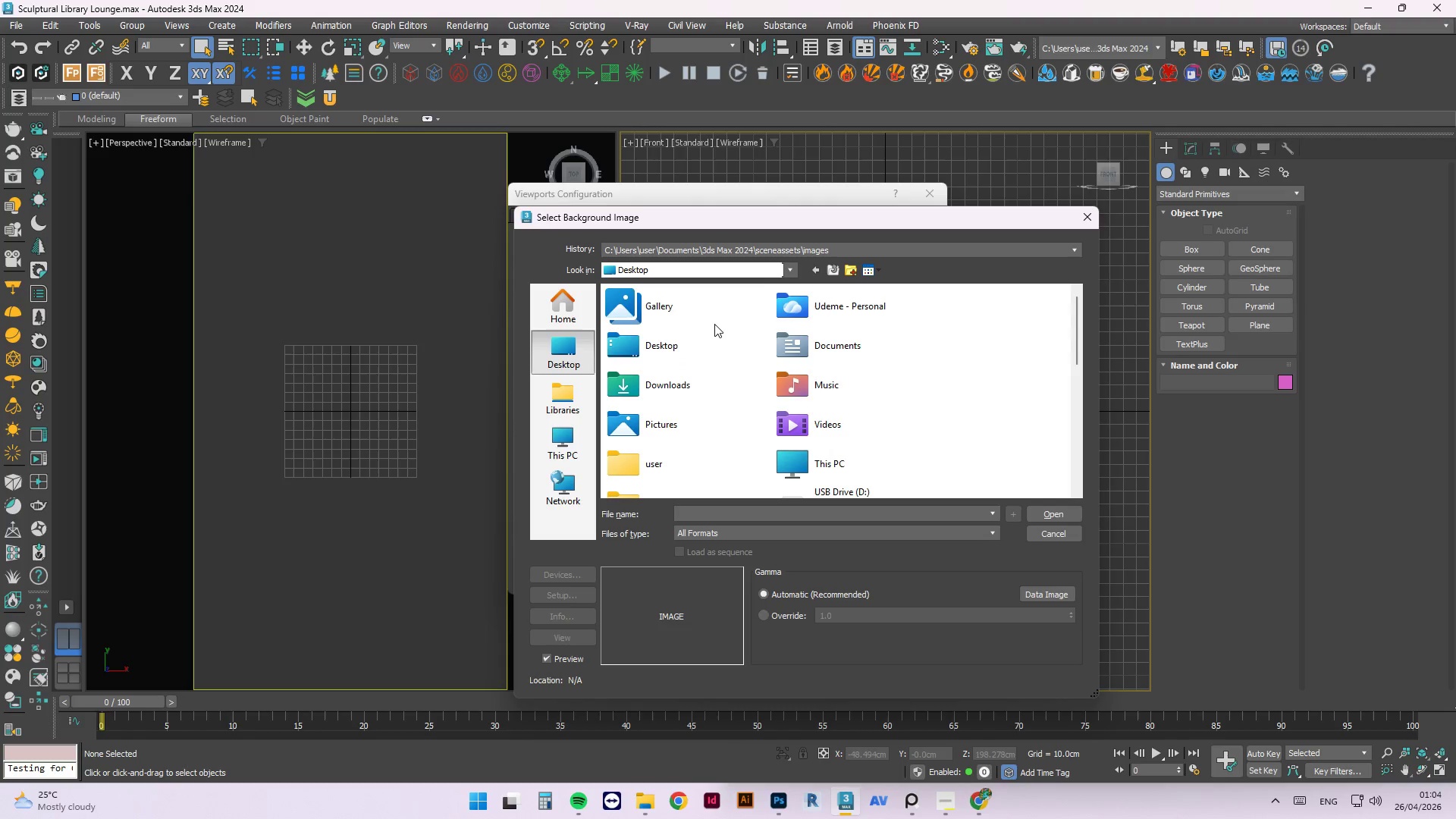 
wait(18.34)
 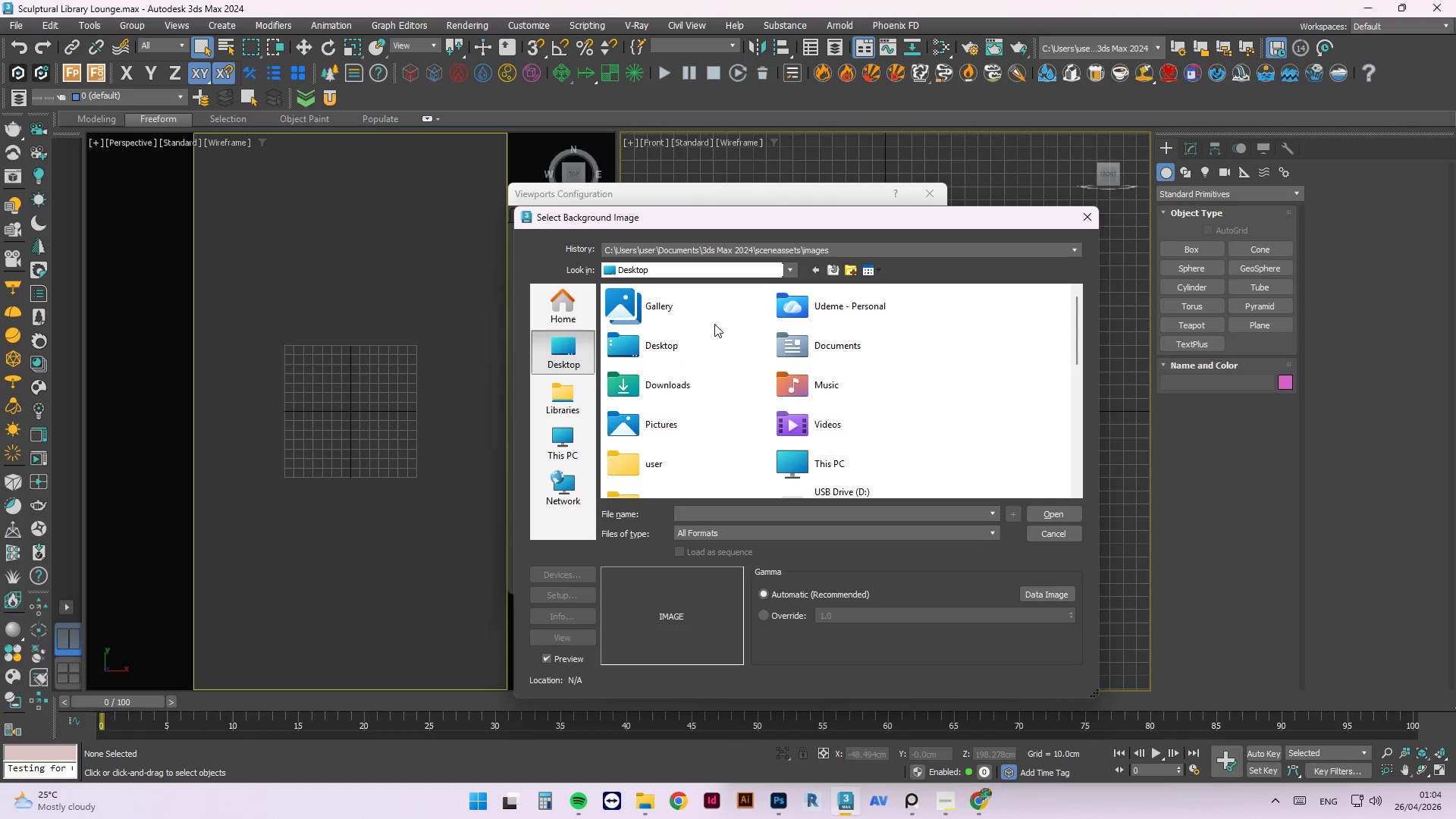 
left_click([786, 265])
 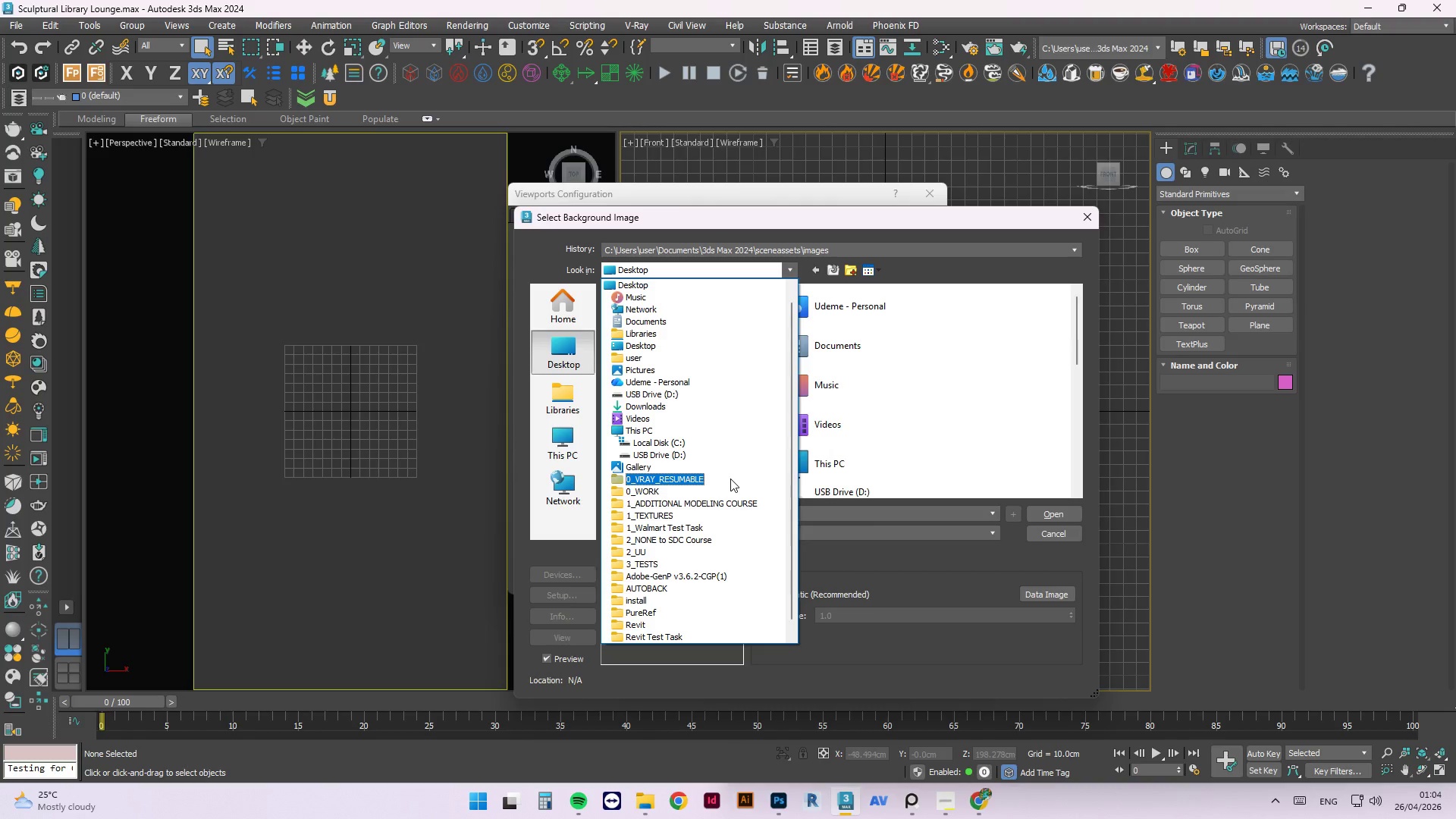 
wait(41.28)
 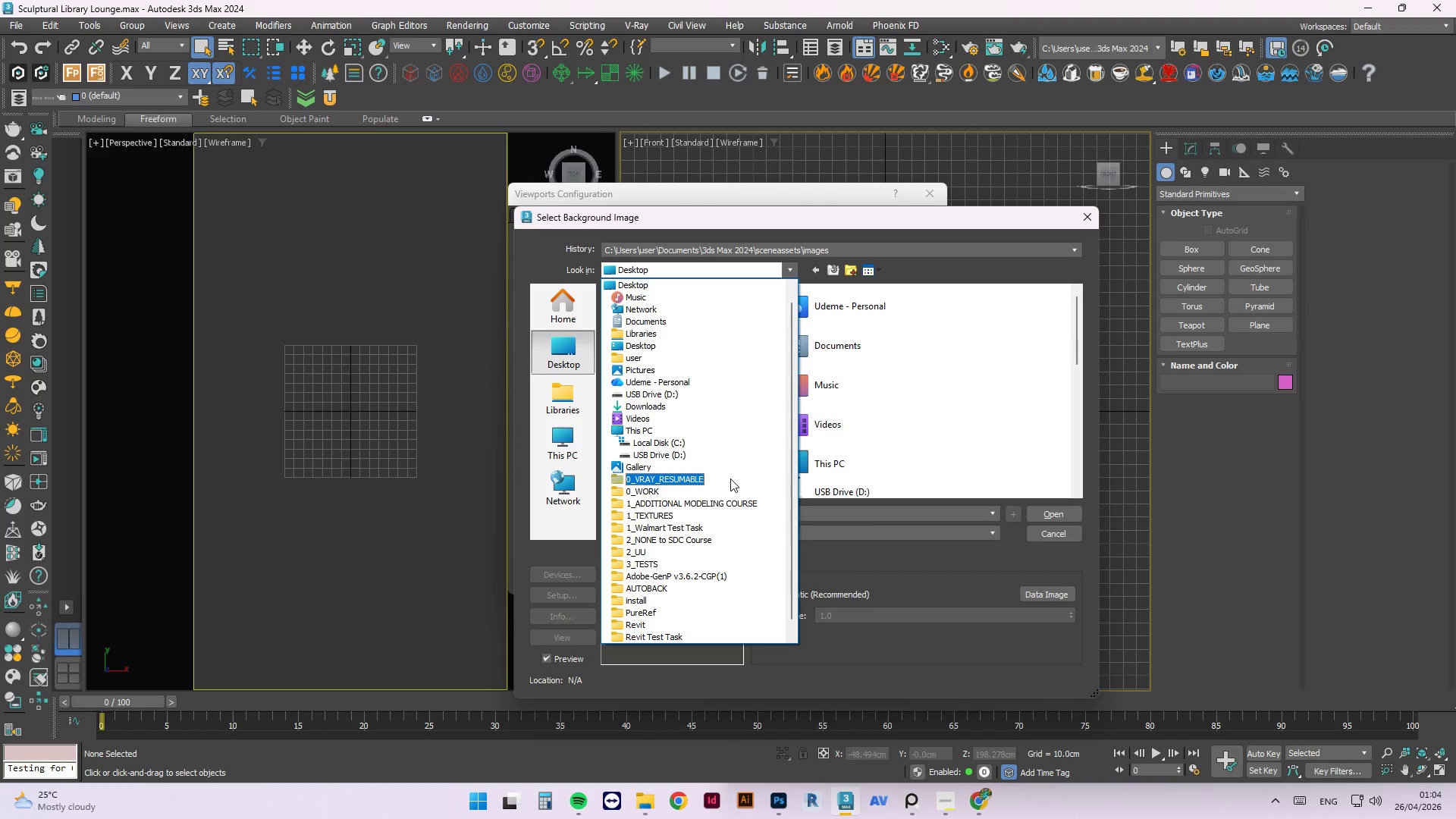 
left_click_drag(start_coordinate=[793, 319], to_coordinate=[789, 367])
 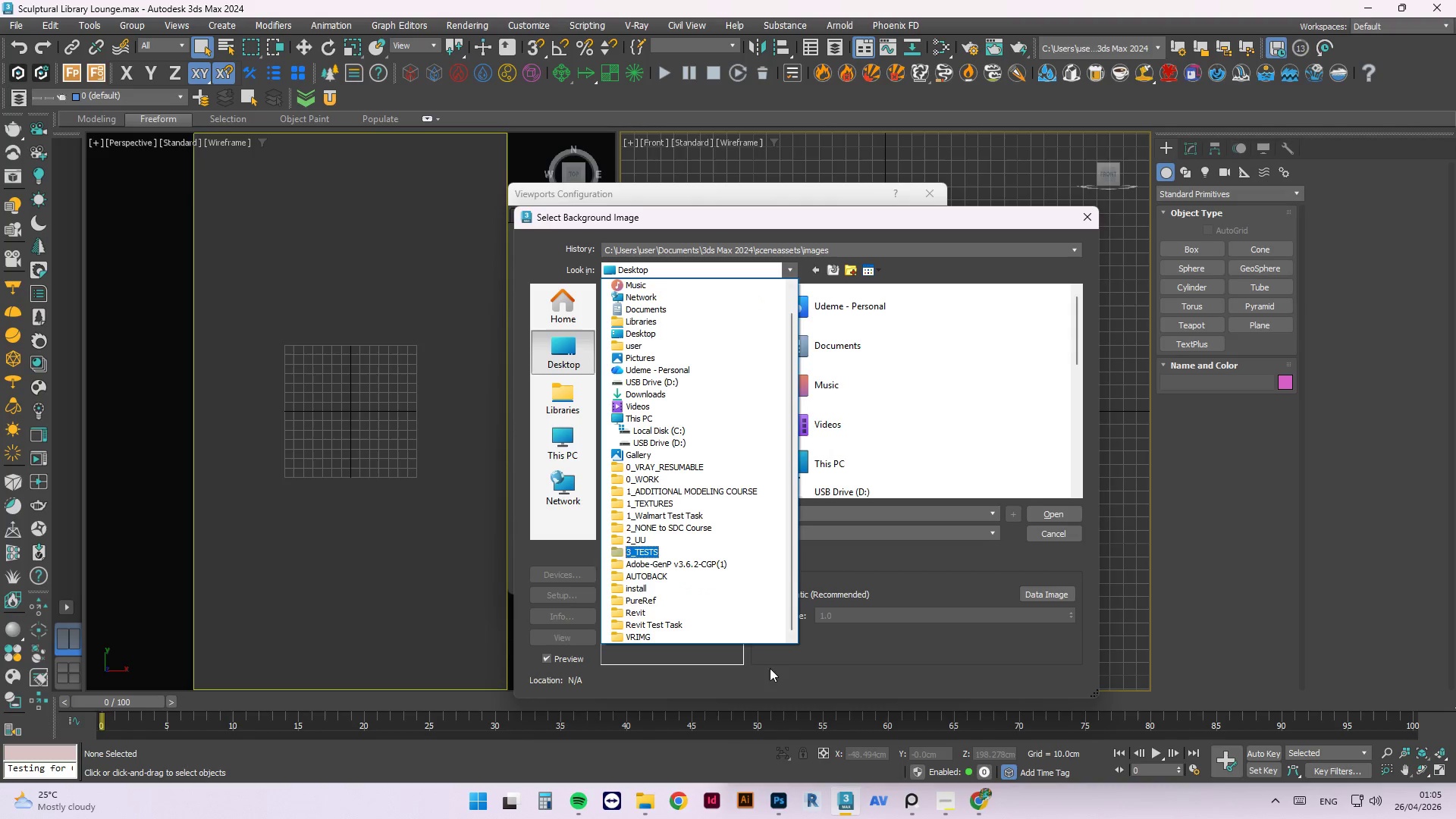 
scroll: coordinate [690, 538], scroll_direction: down, amount: 1.0
 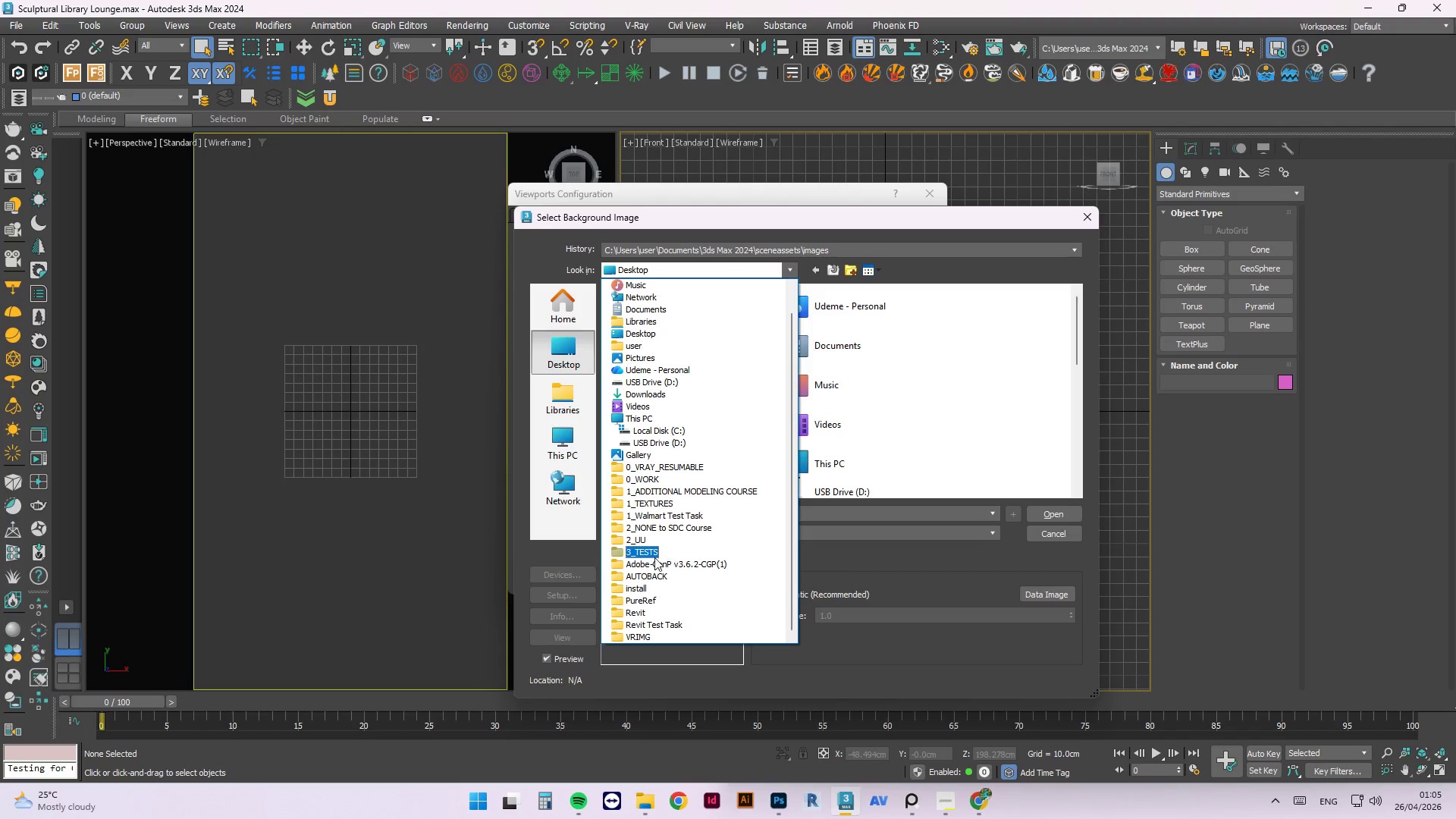 
wait(6.98)
 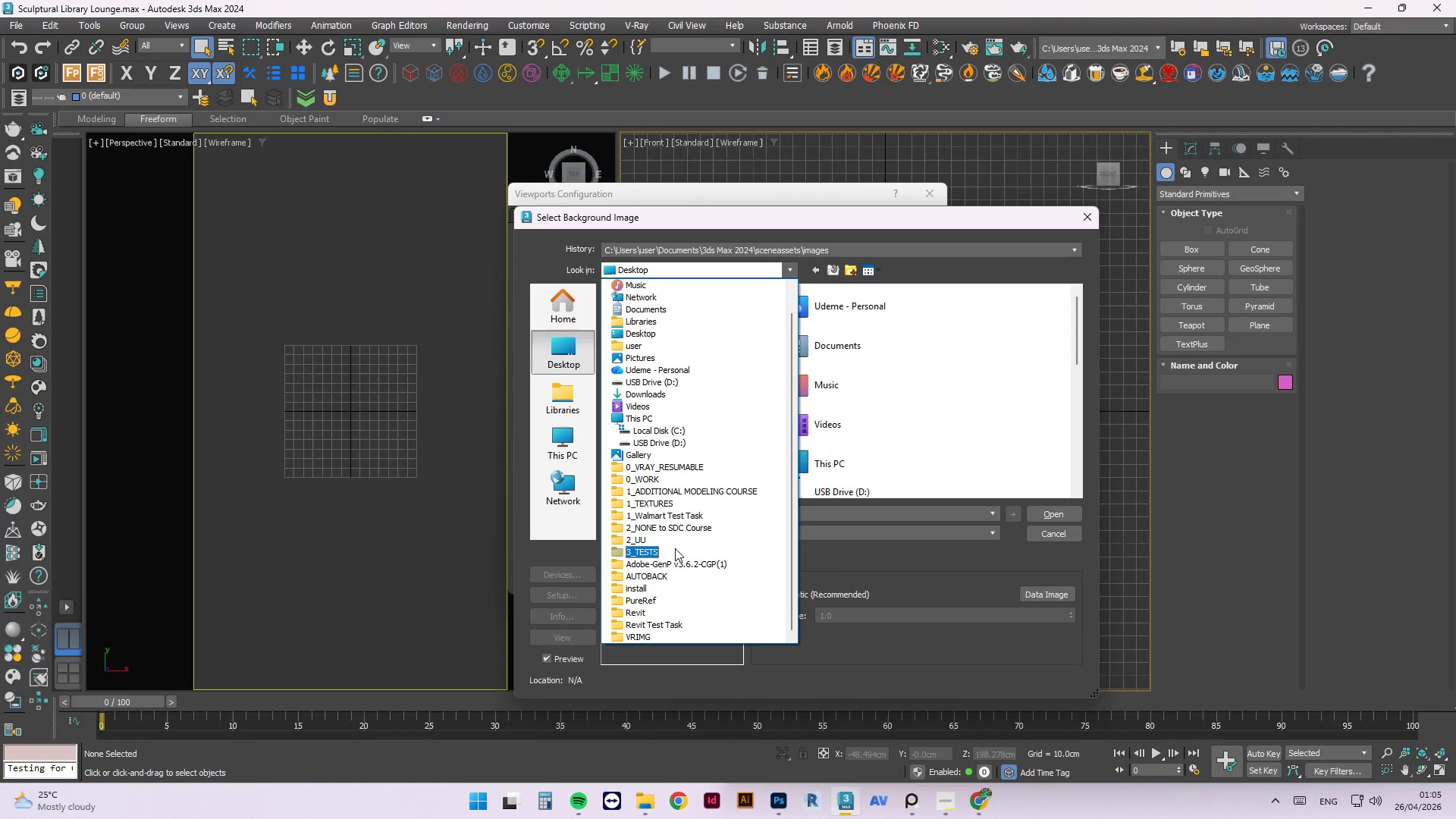 
left_click([831, 228])
 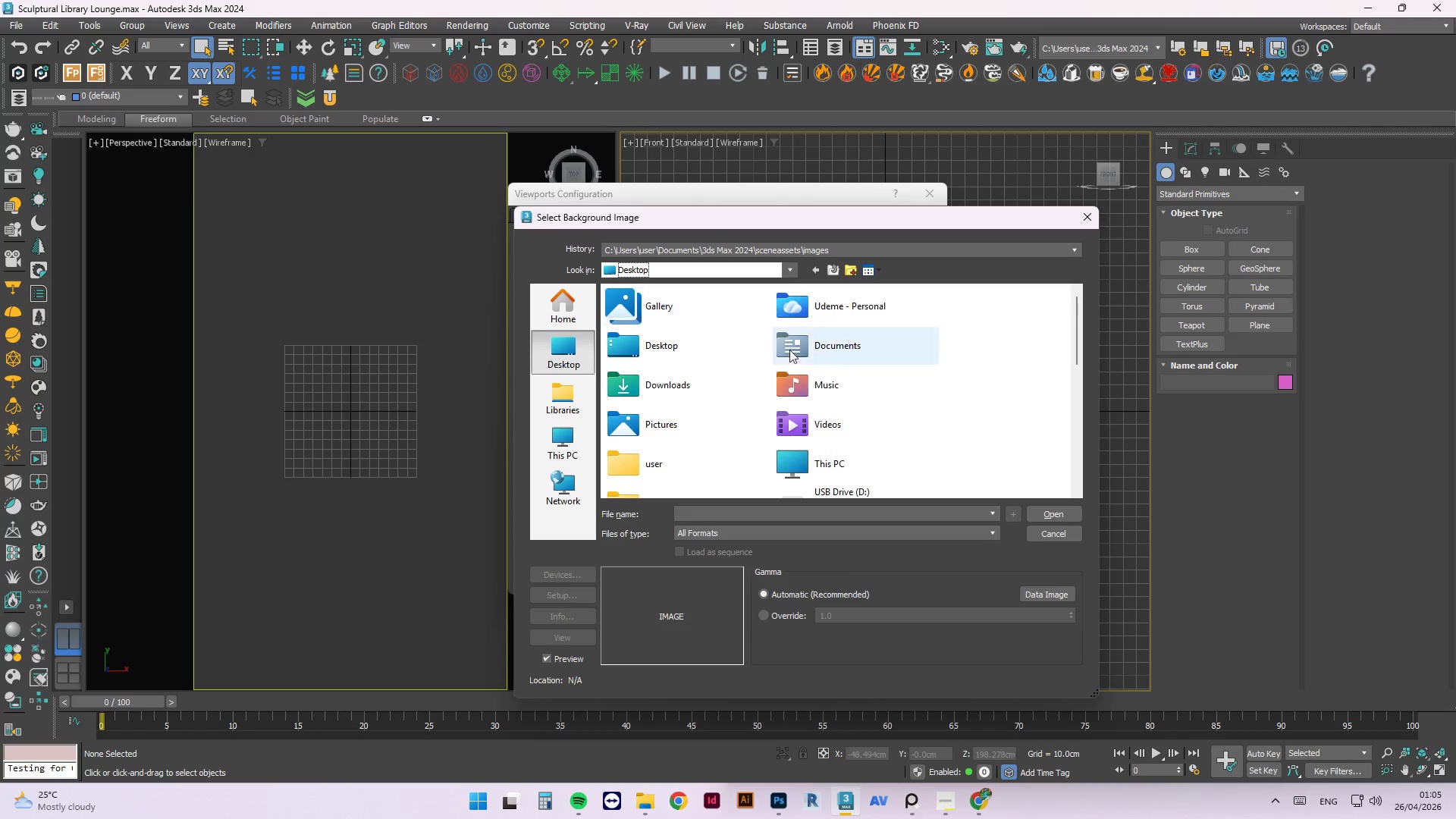 
scroll: coordinate [805, 456], scroll_direction: down, amount: 6.0
 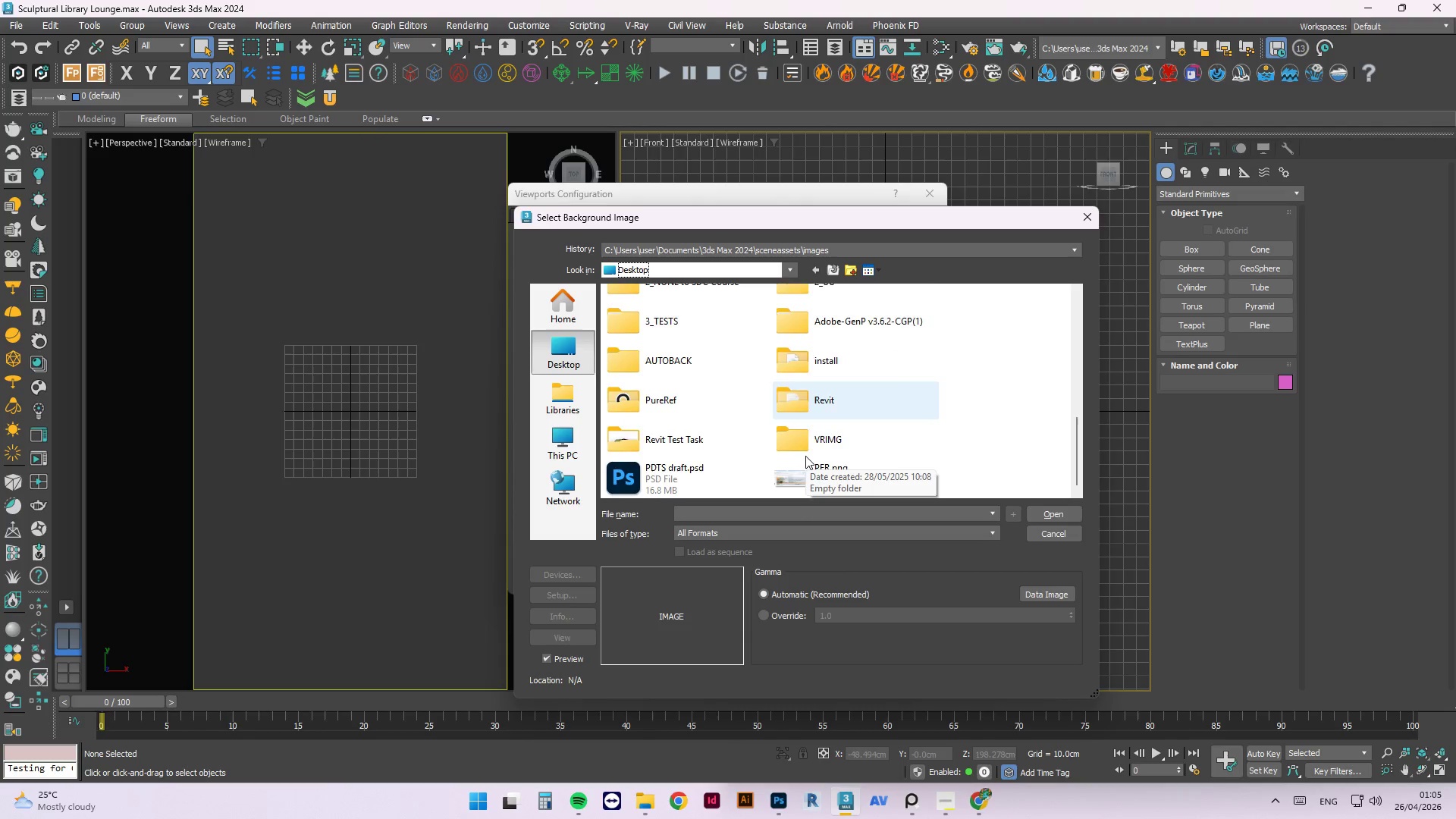 
scroll: coordinate [843, 352], scroll_direction: up, amount: 2.0
 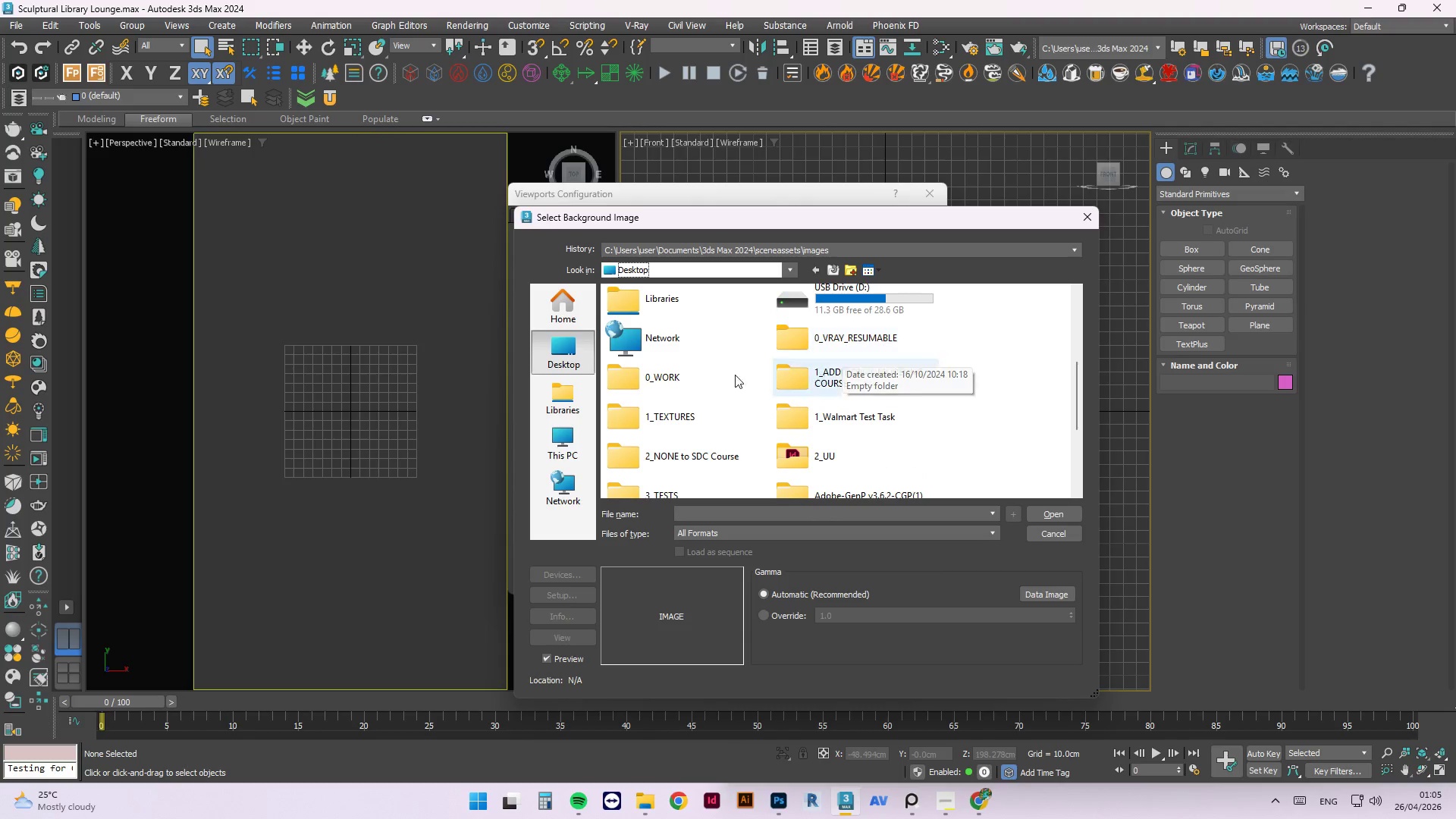 
left_click([559, 381])
 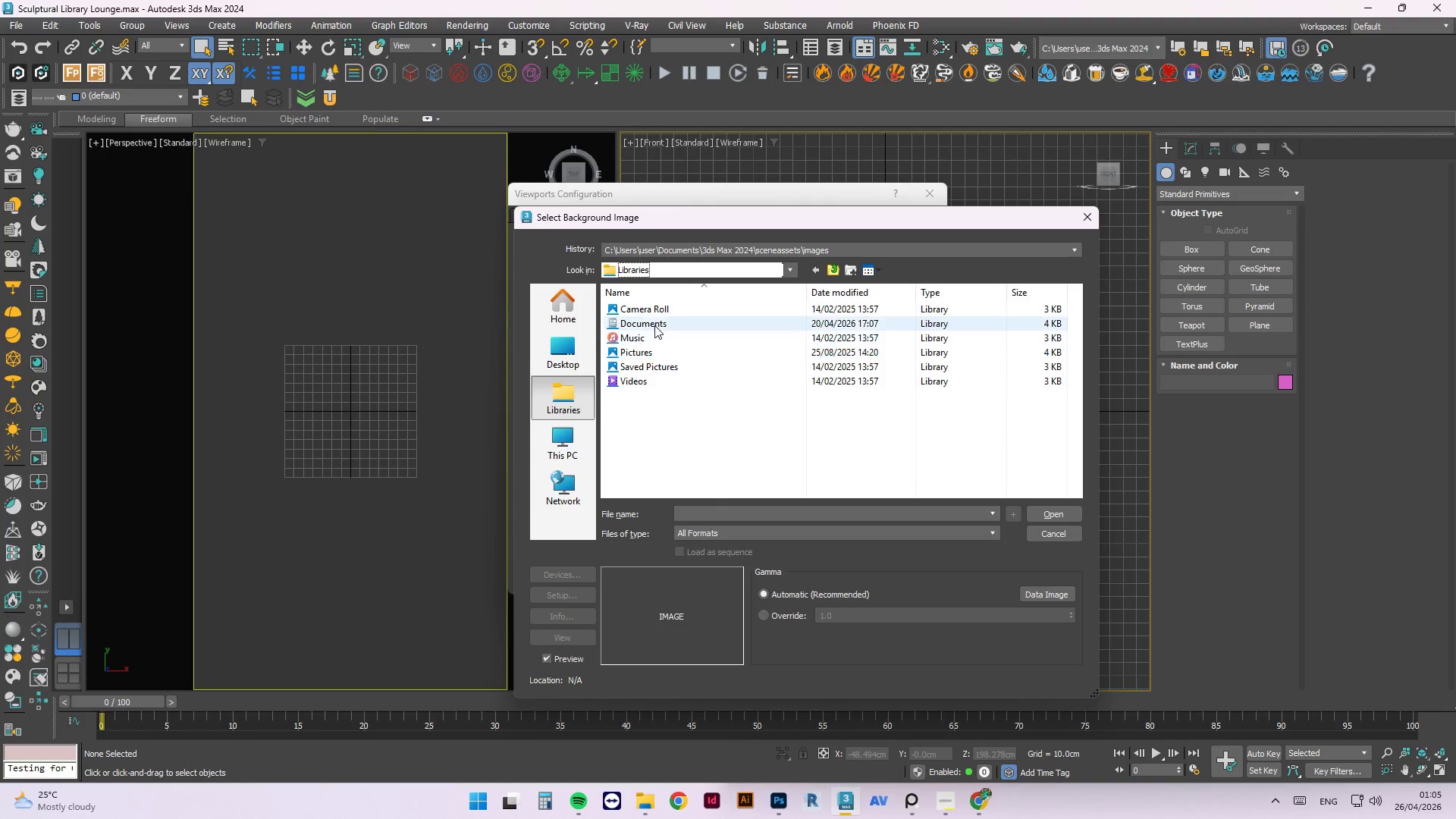 
double_click([649, 318])
 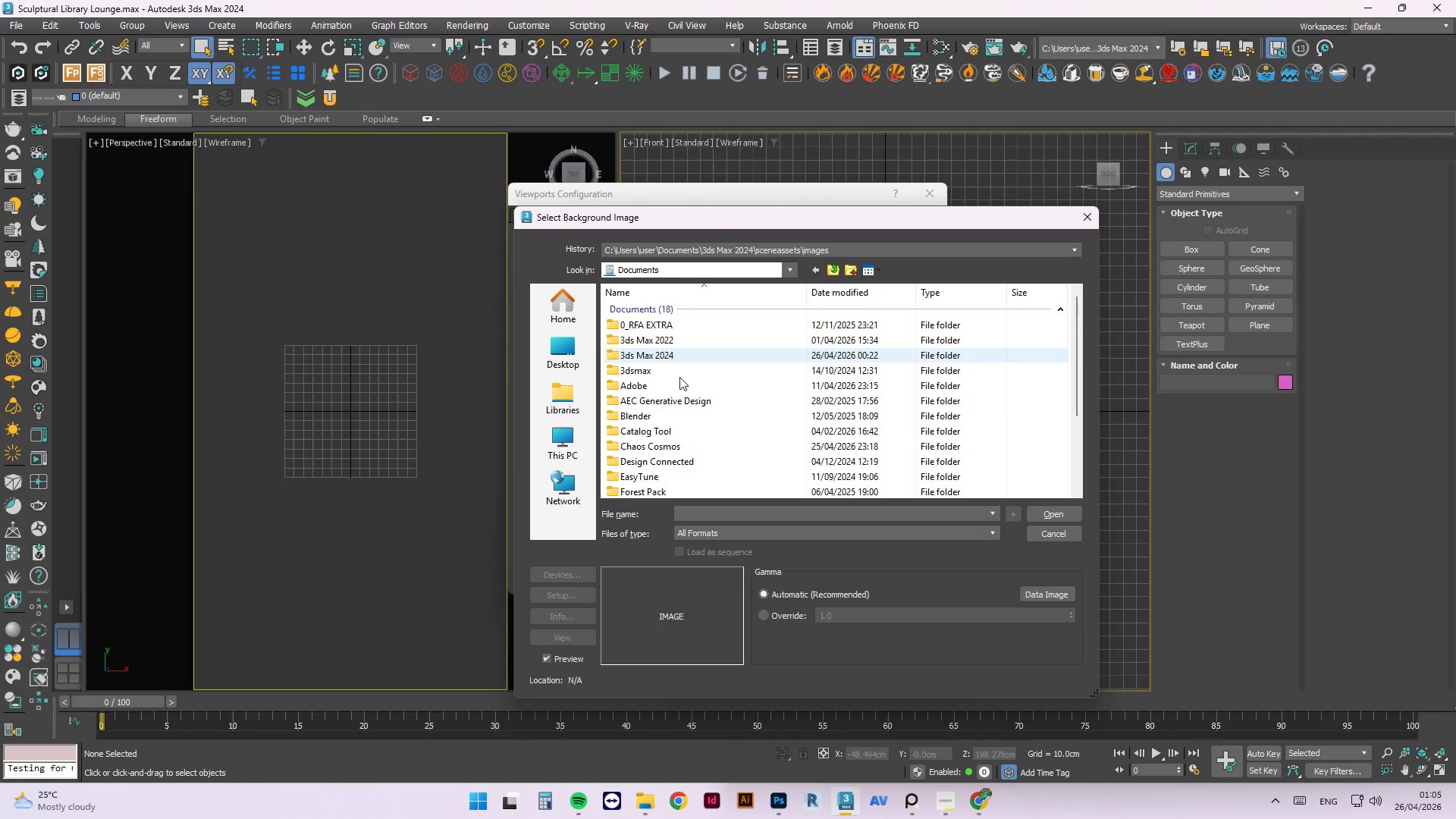 
scroll: coordinate [689, 416], scroll_direction: down, amount: 5.0
 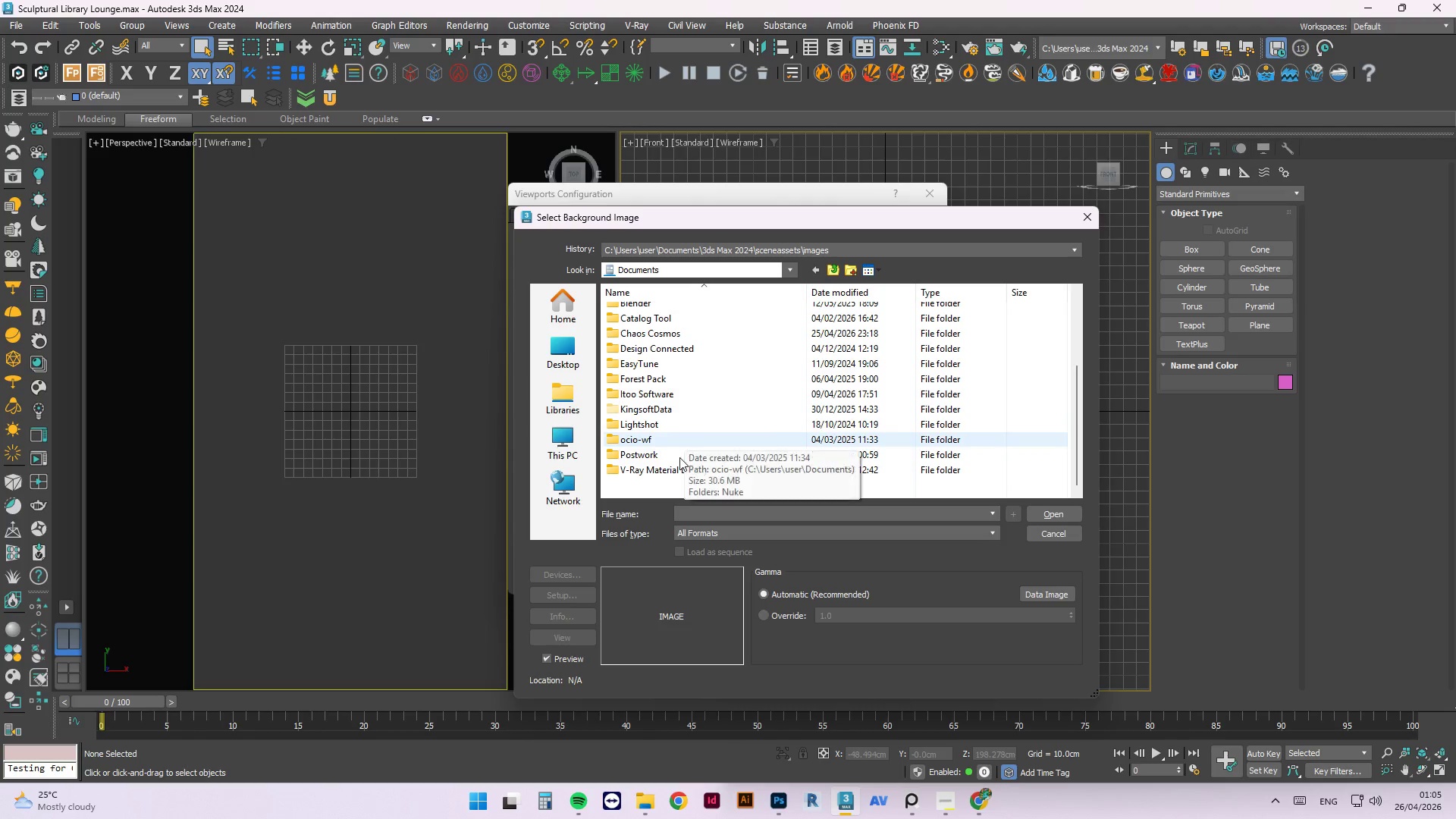 
double_click([679, 457])
 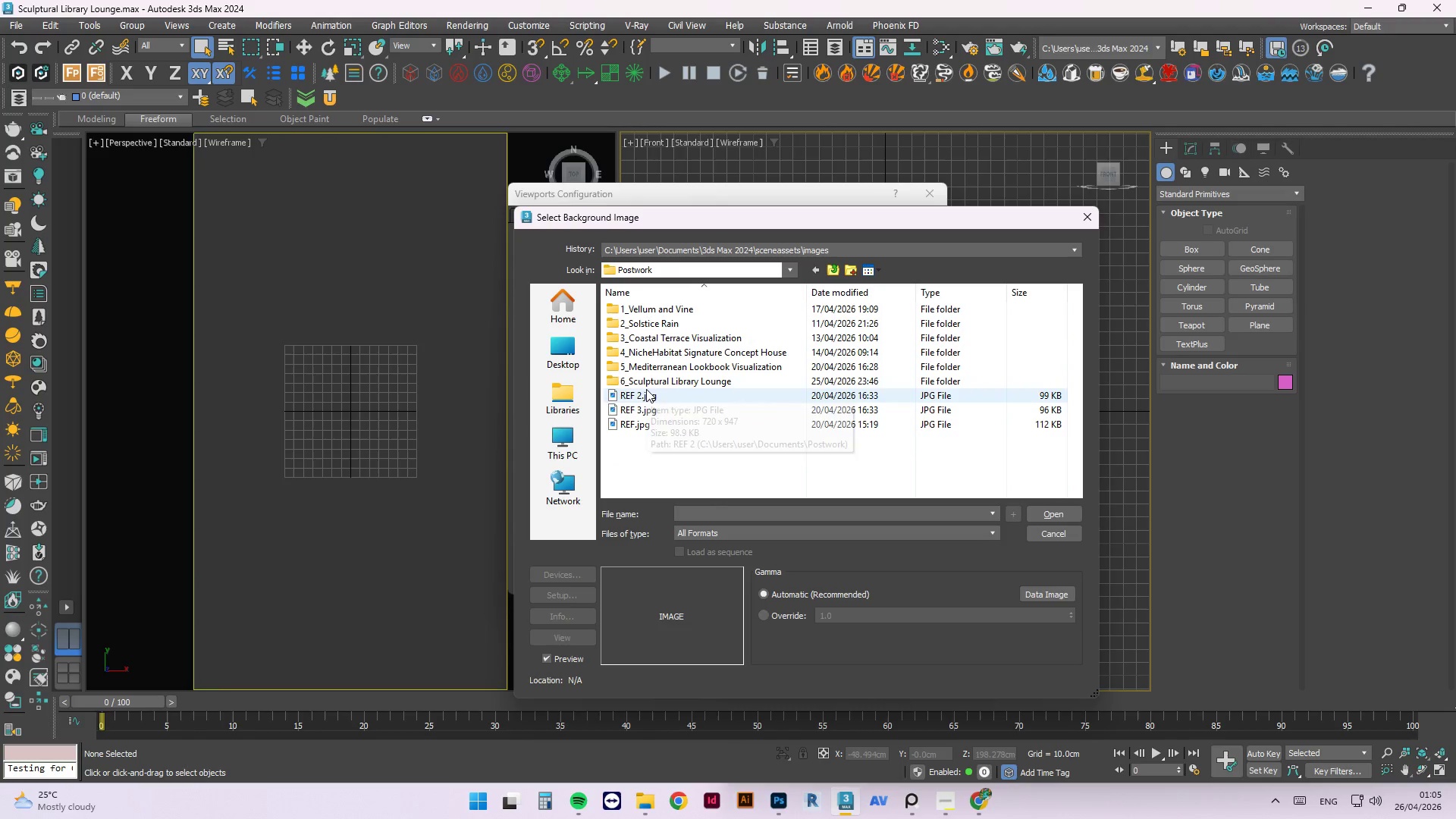 
double_click([646, 380])
 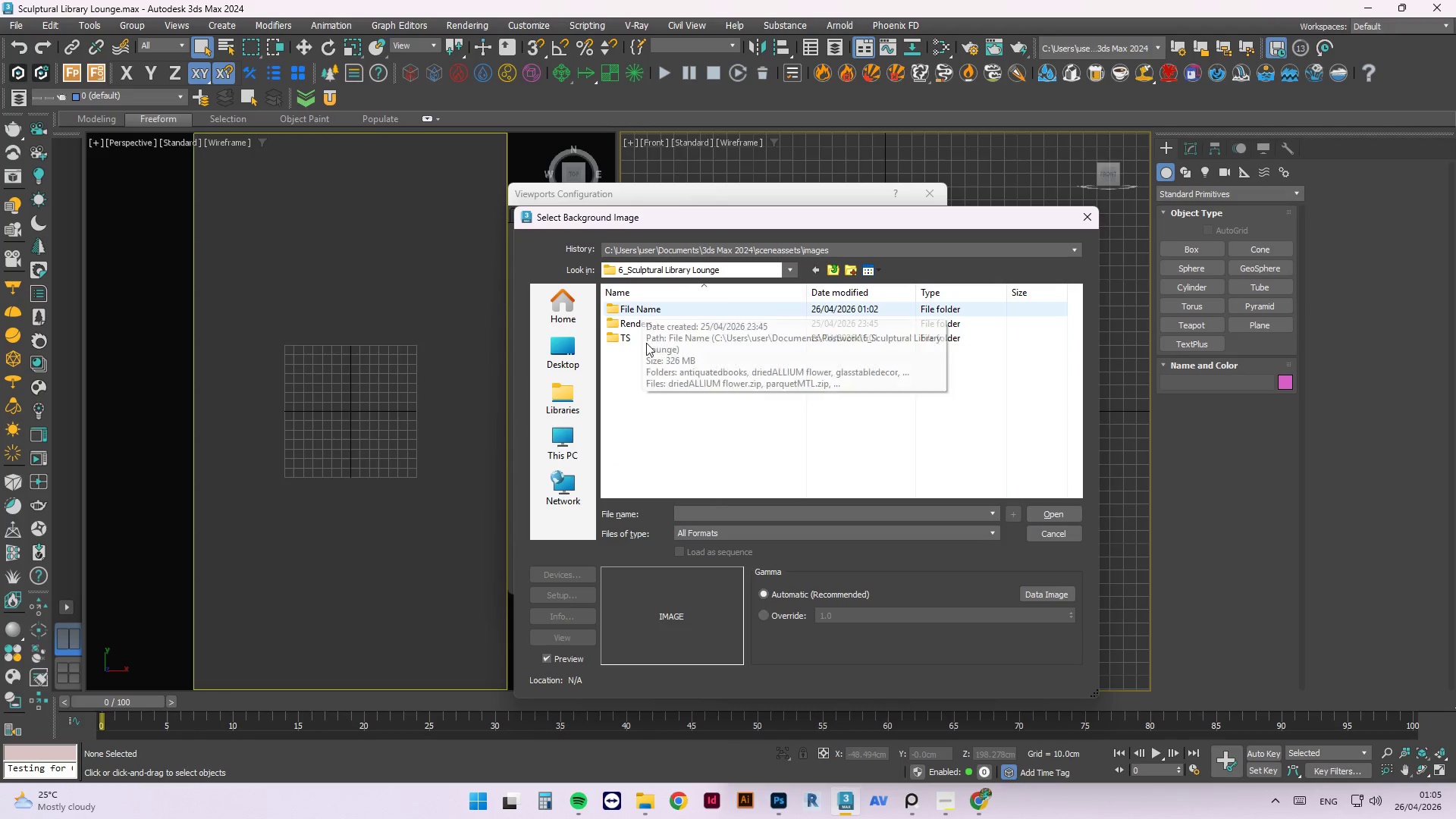 
double_click([646, 344])
 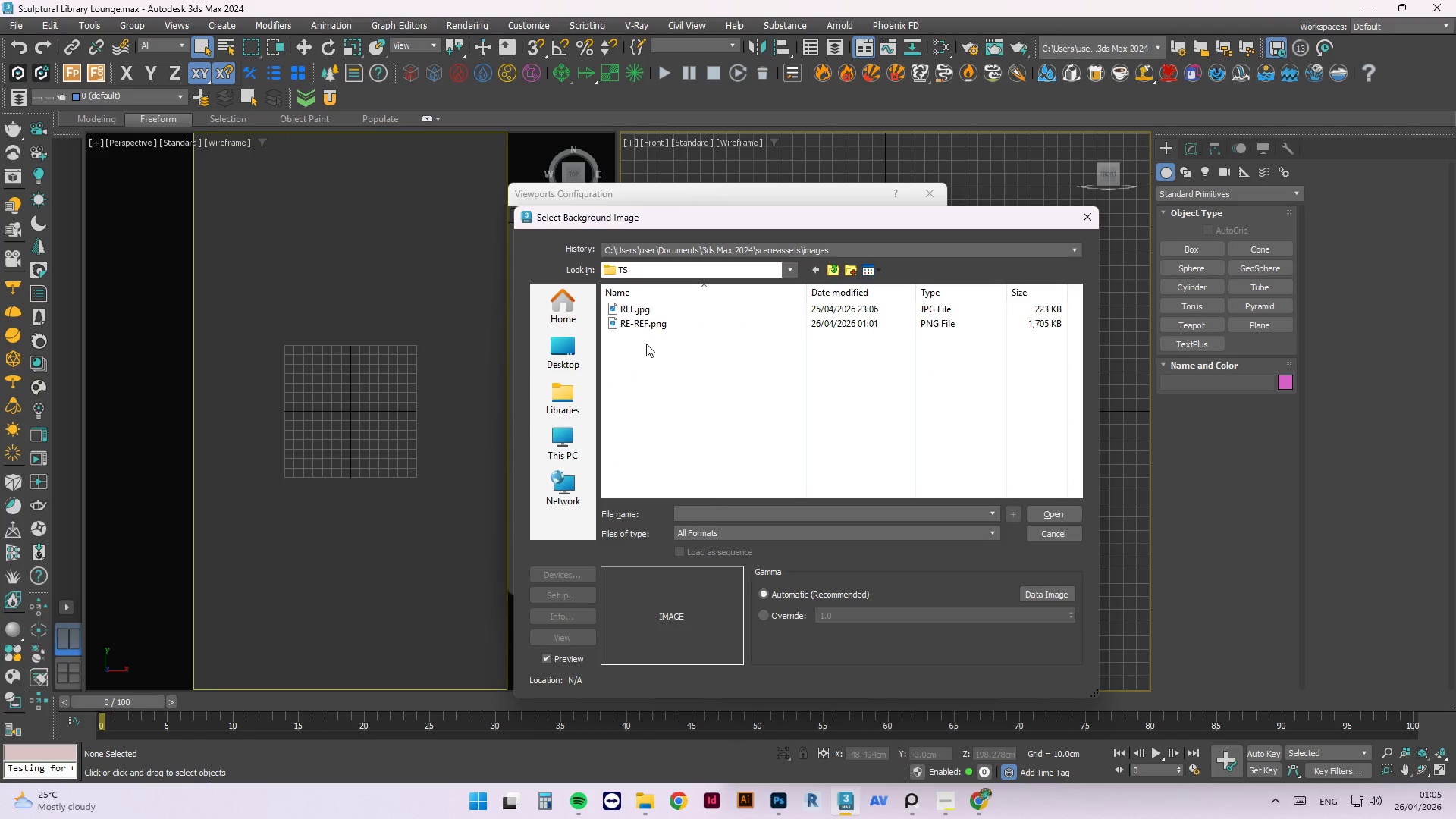 
left_click([645, 327])
 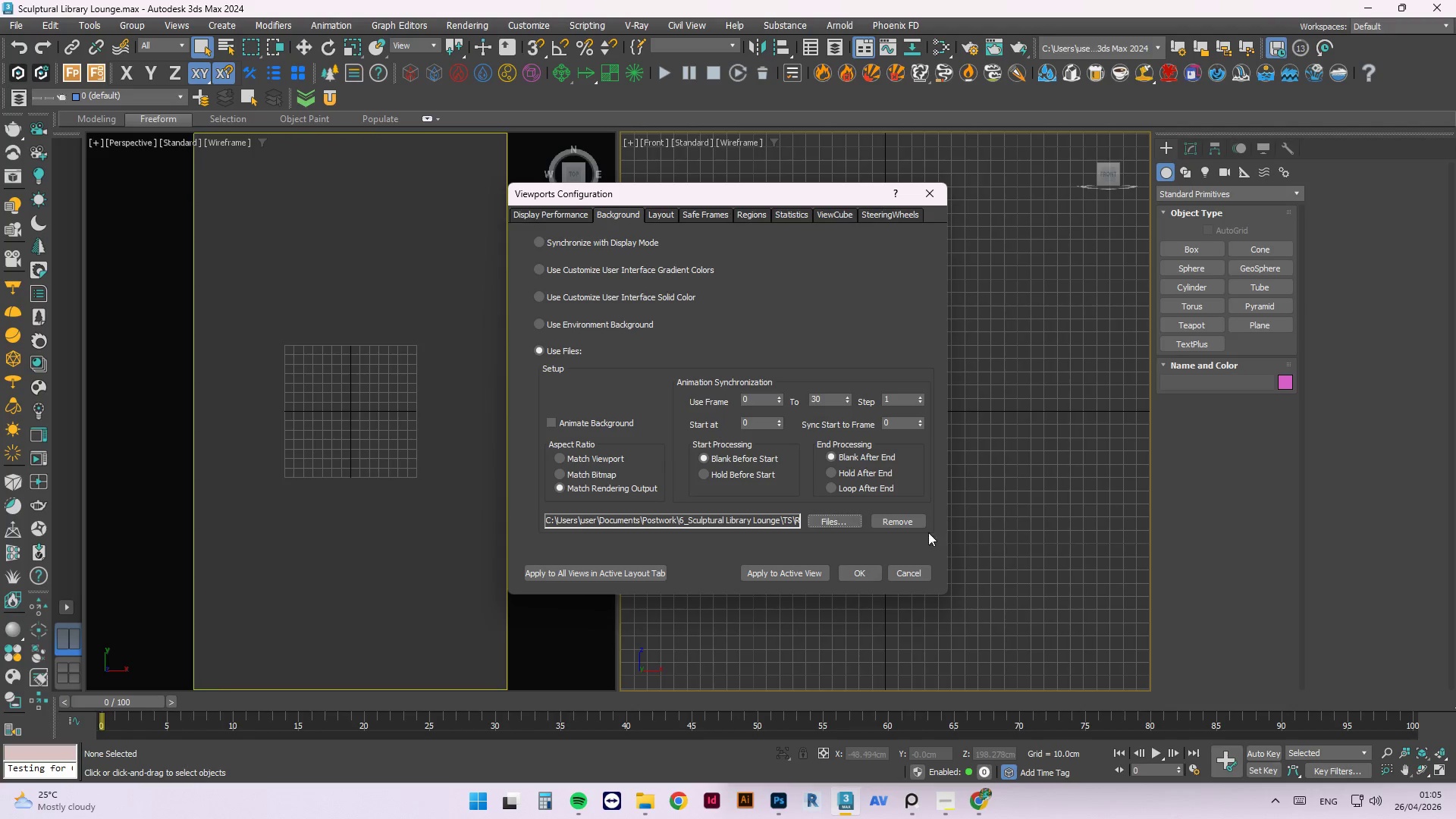 
left_click([811, 570])
 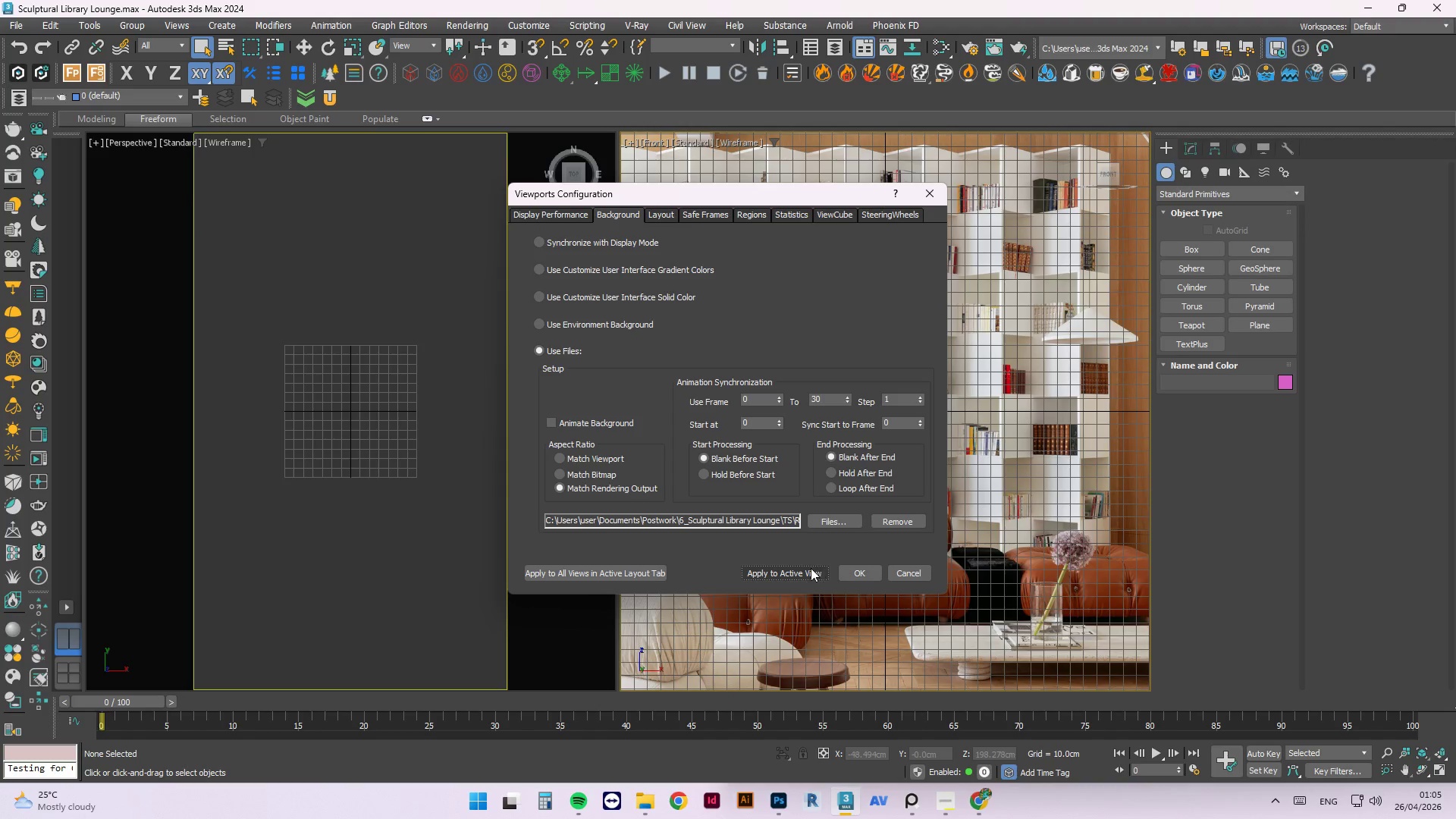 
left_click([332, 537])
 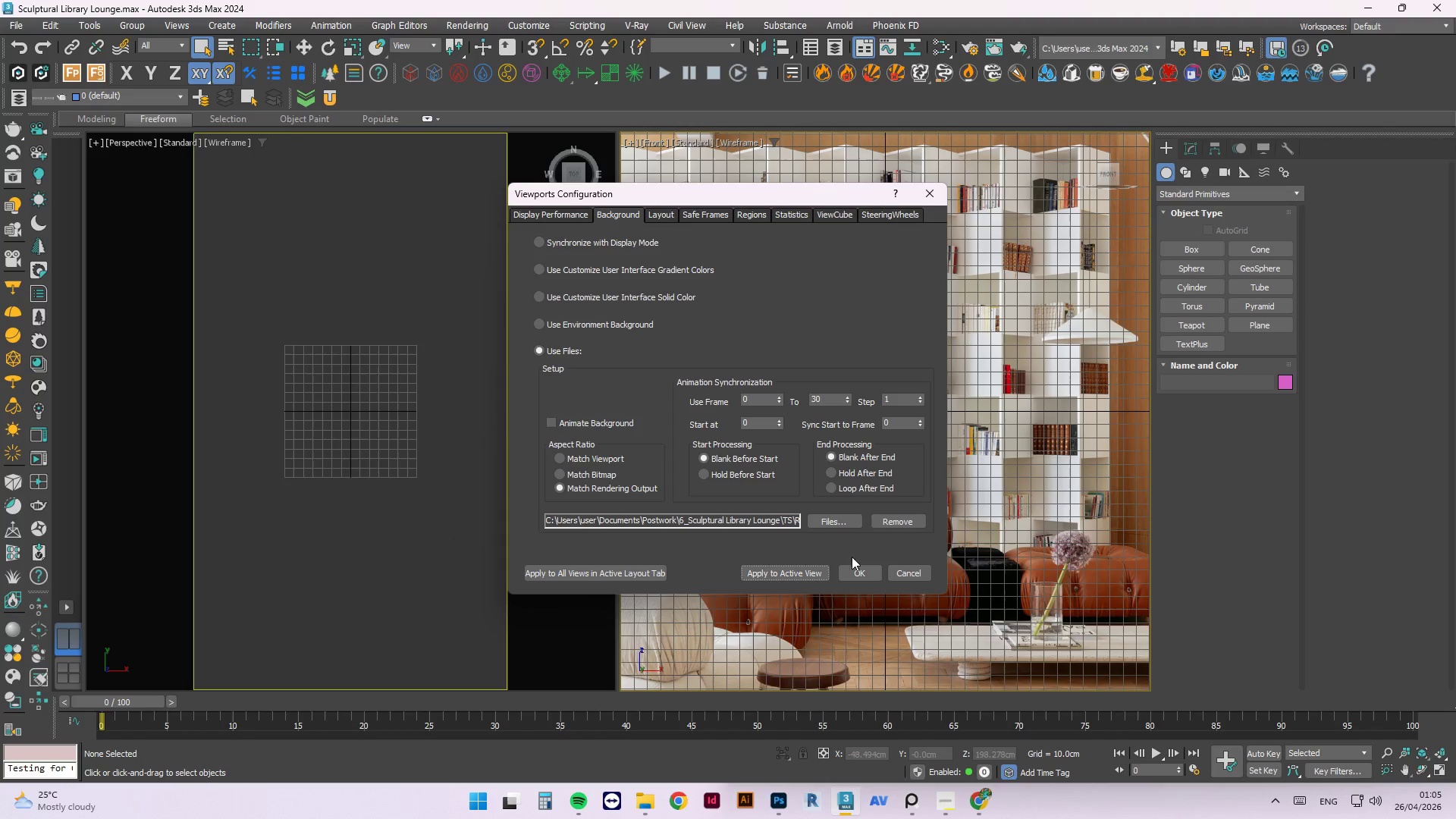 
left_click([894, 571])
 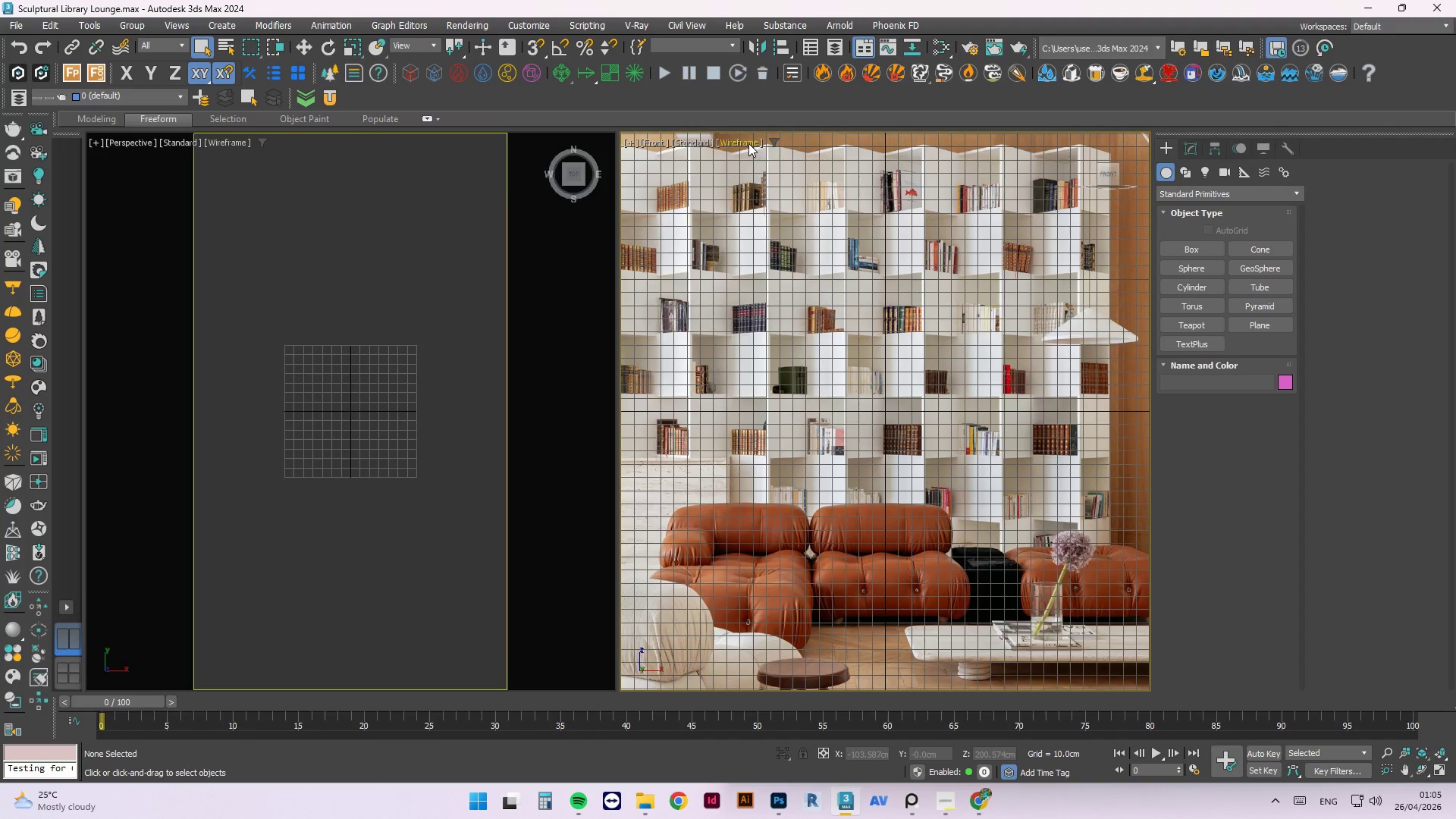 
left_click([746, 142])
 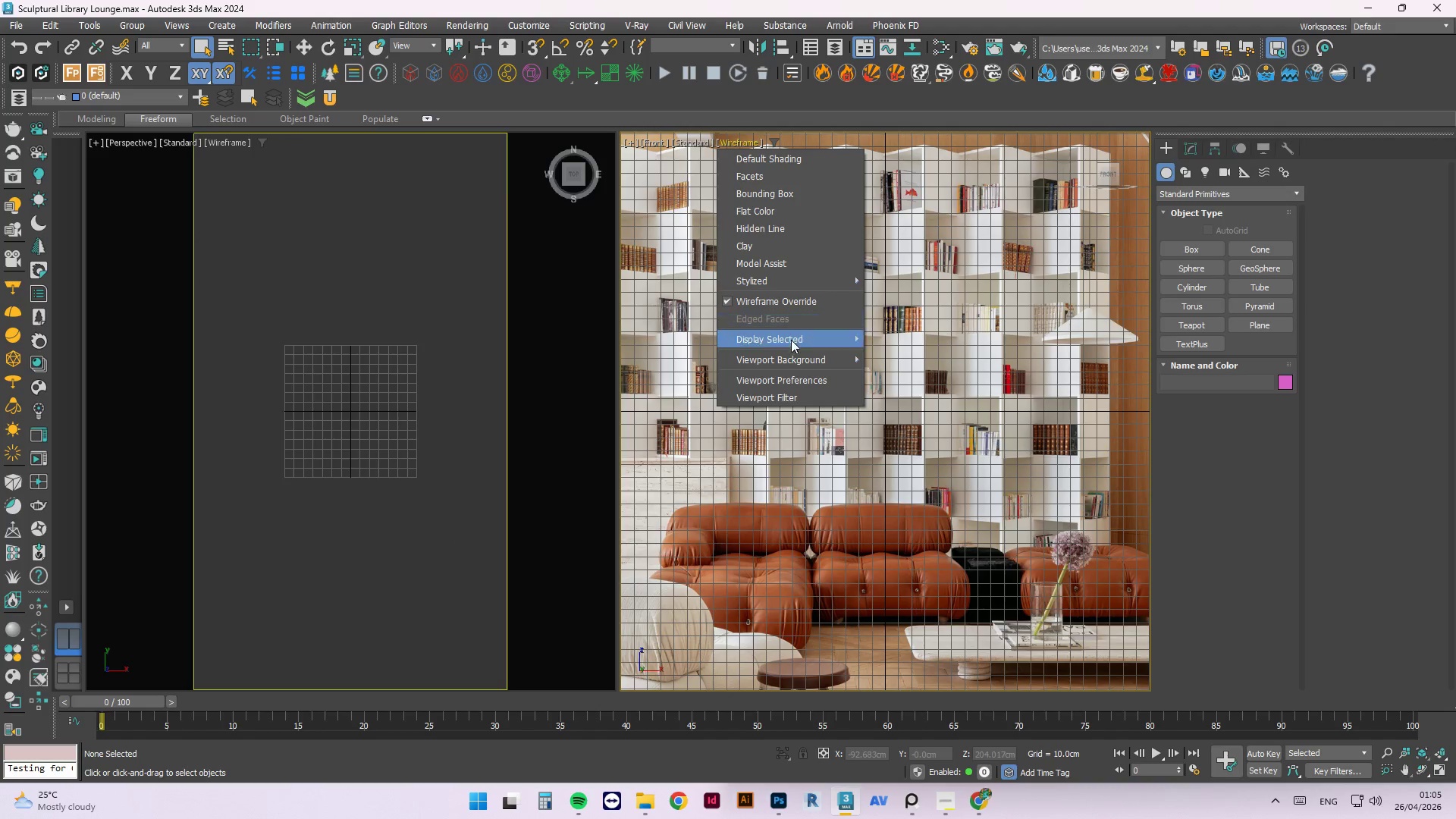 
left_click([791, 354])
 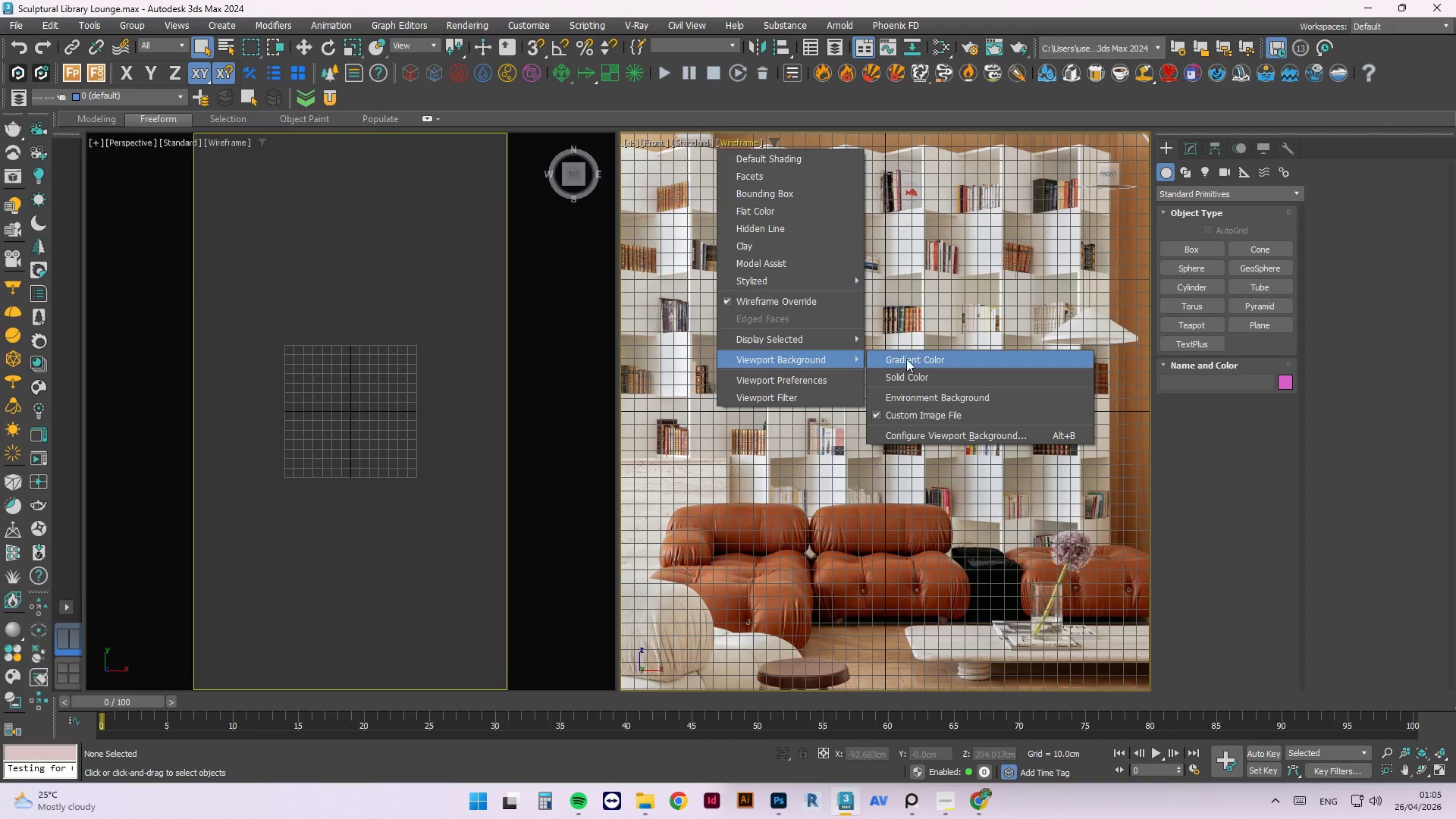 
left_click([906, 359])
 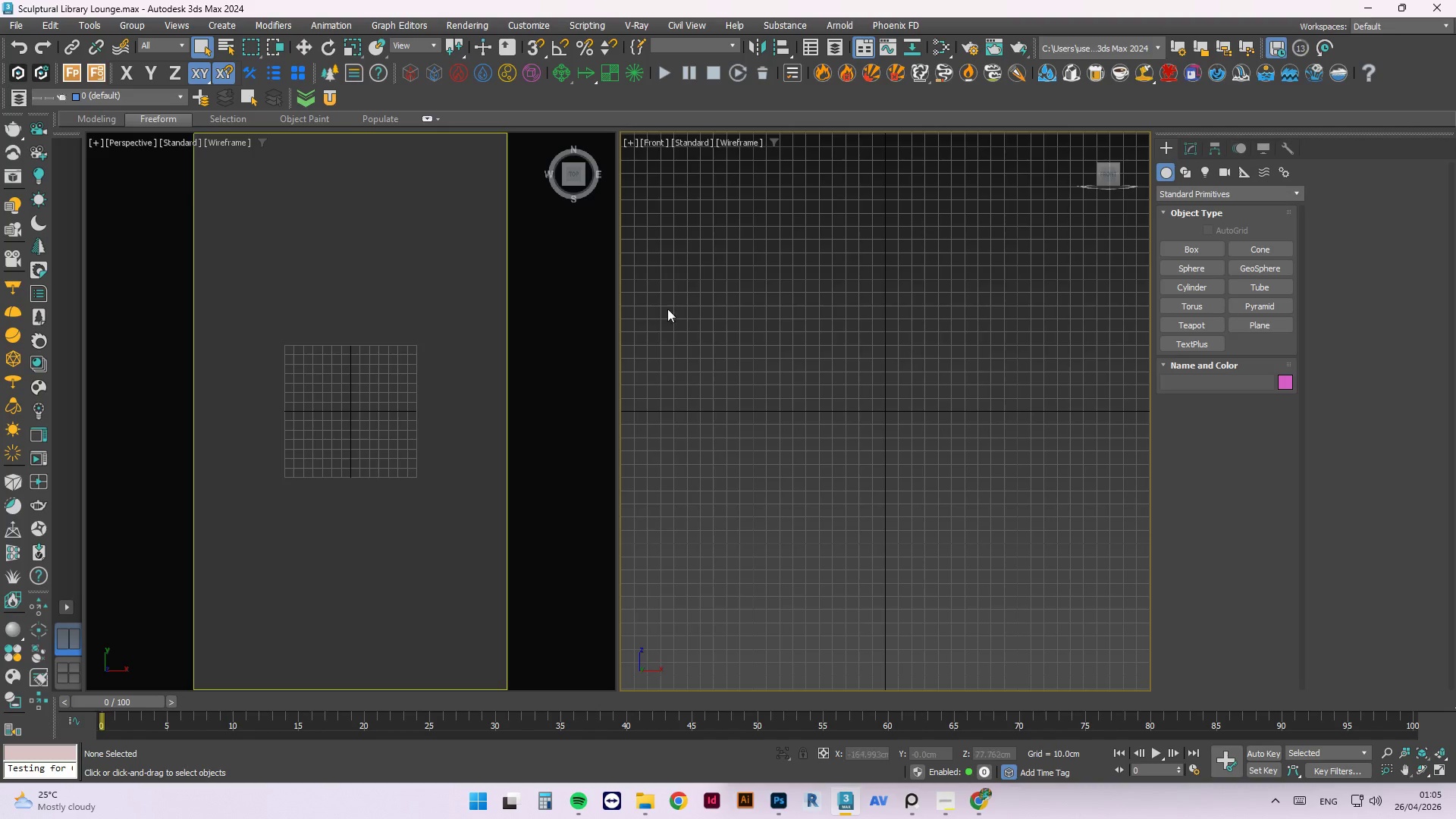 
left_click([326, 254])
 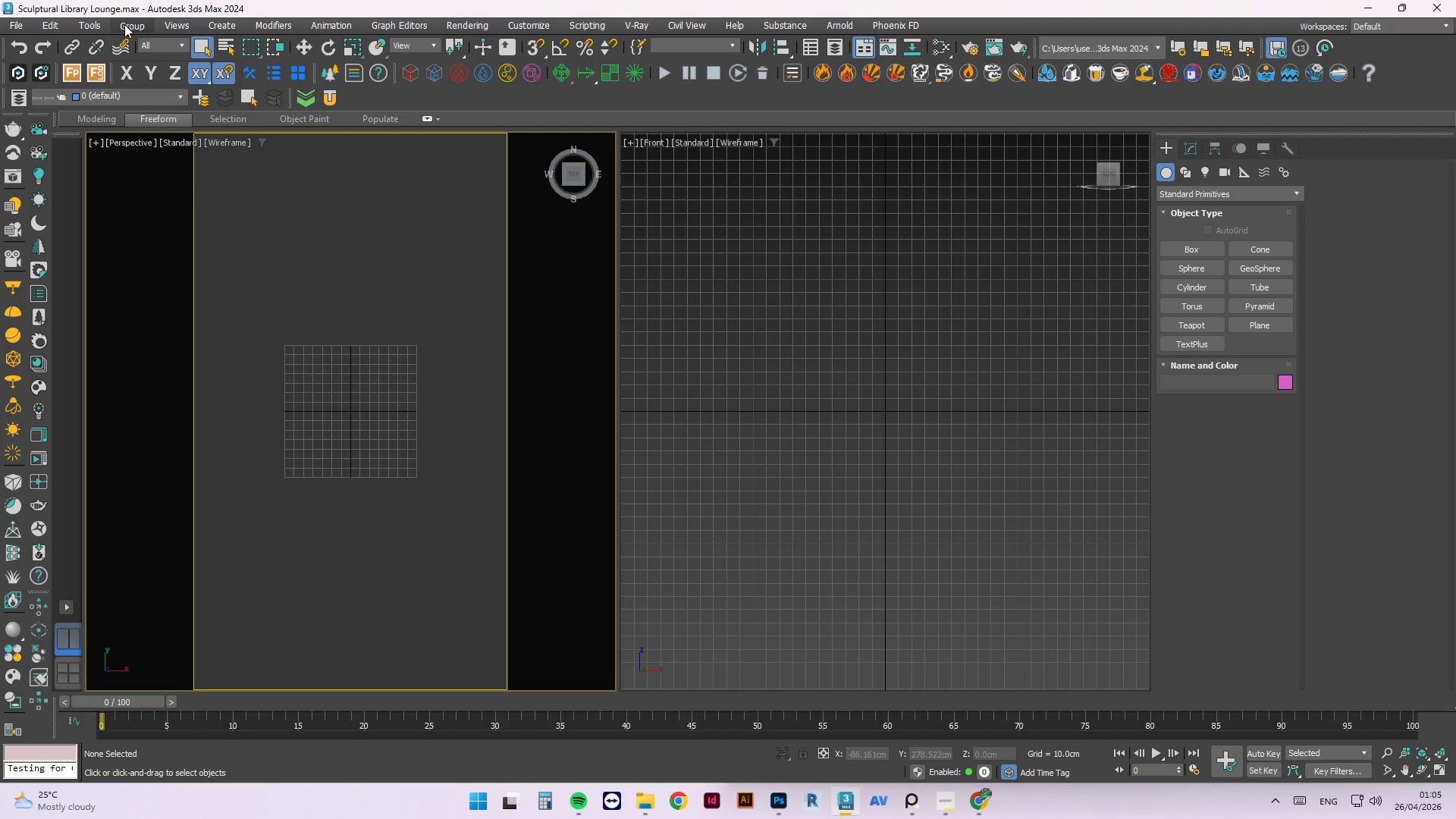 
left_click([170, 24])
 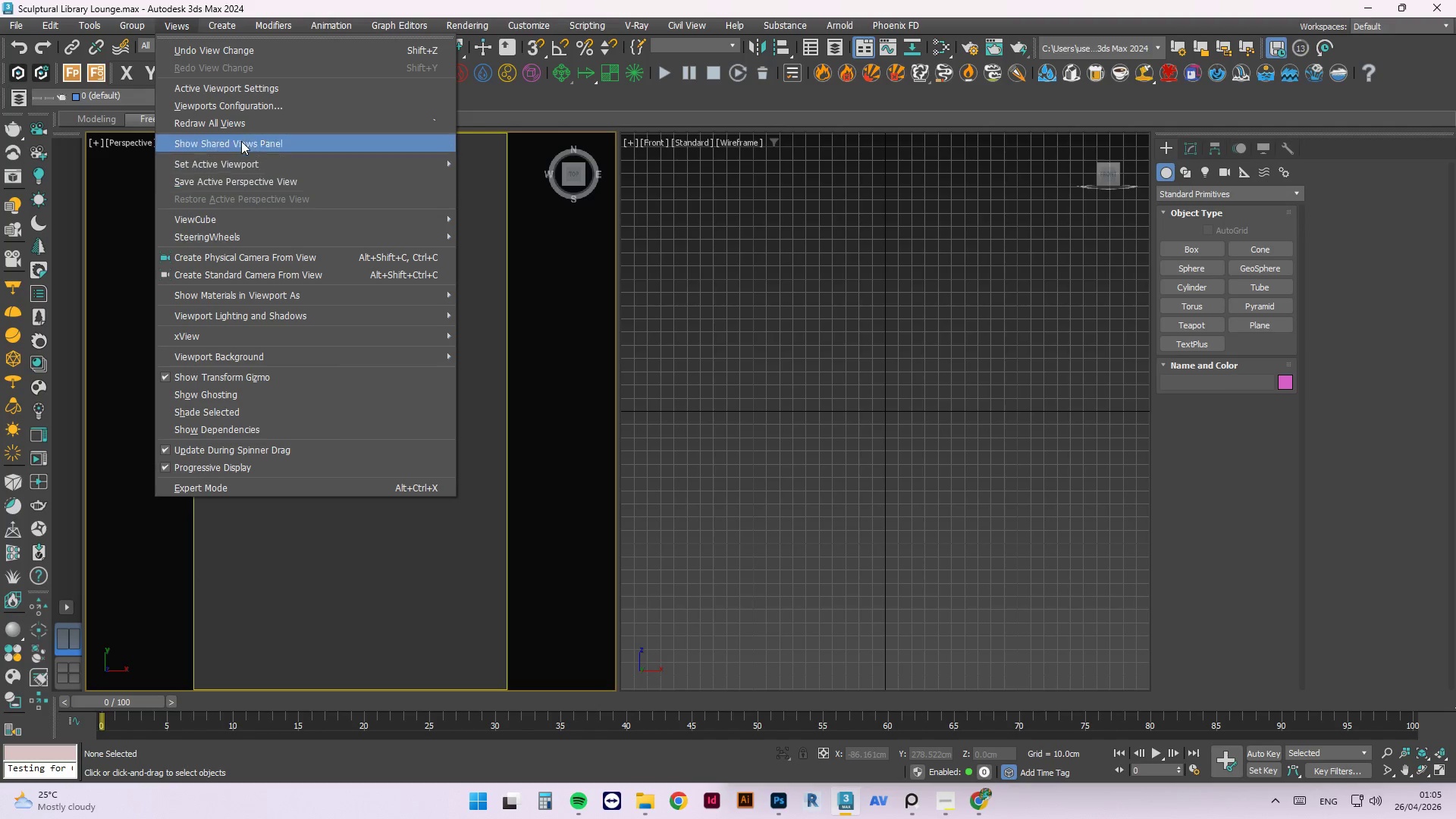 
left_click([243, 102])
 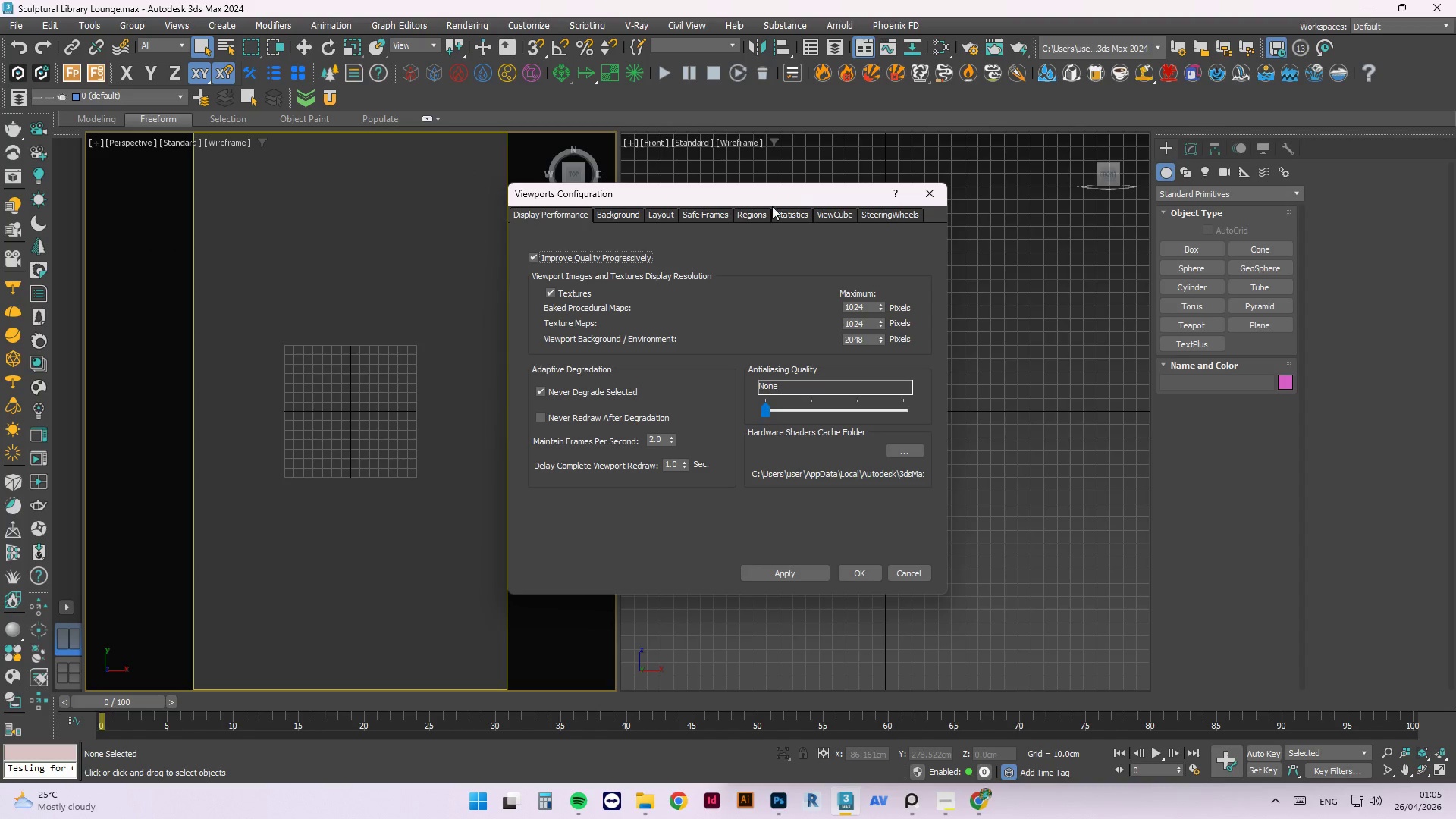 
left_click([839, 212])
 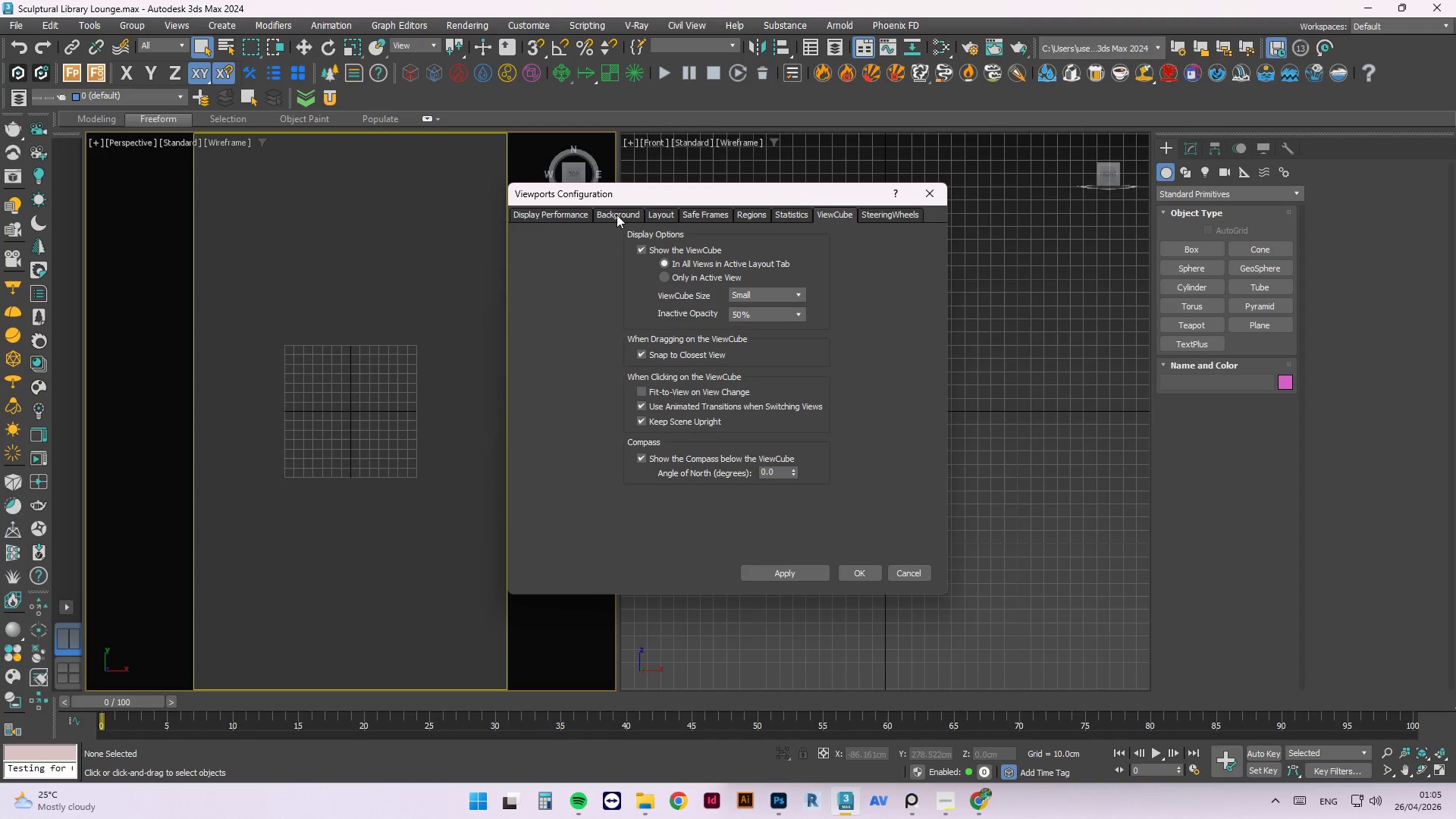 
left_click([610, 215])
 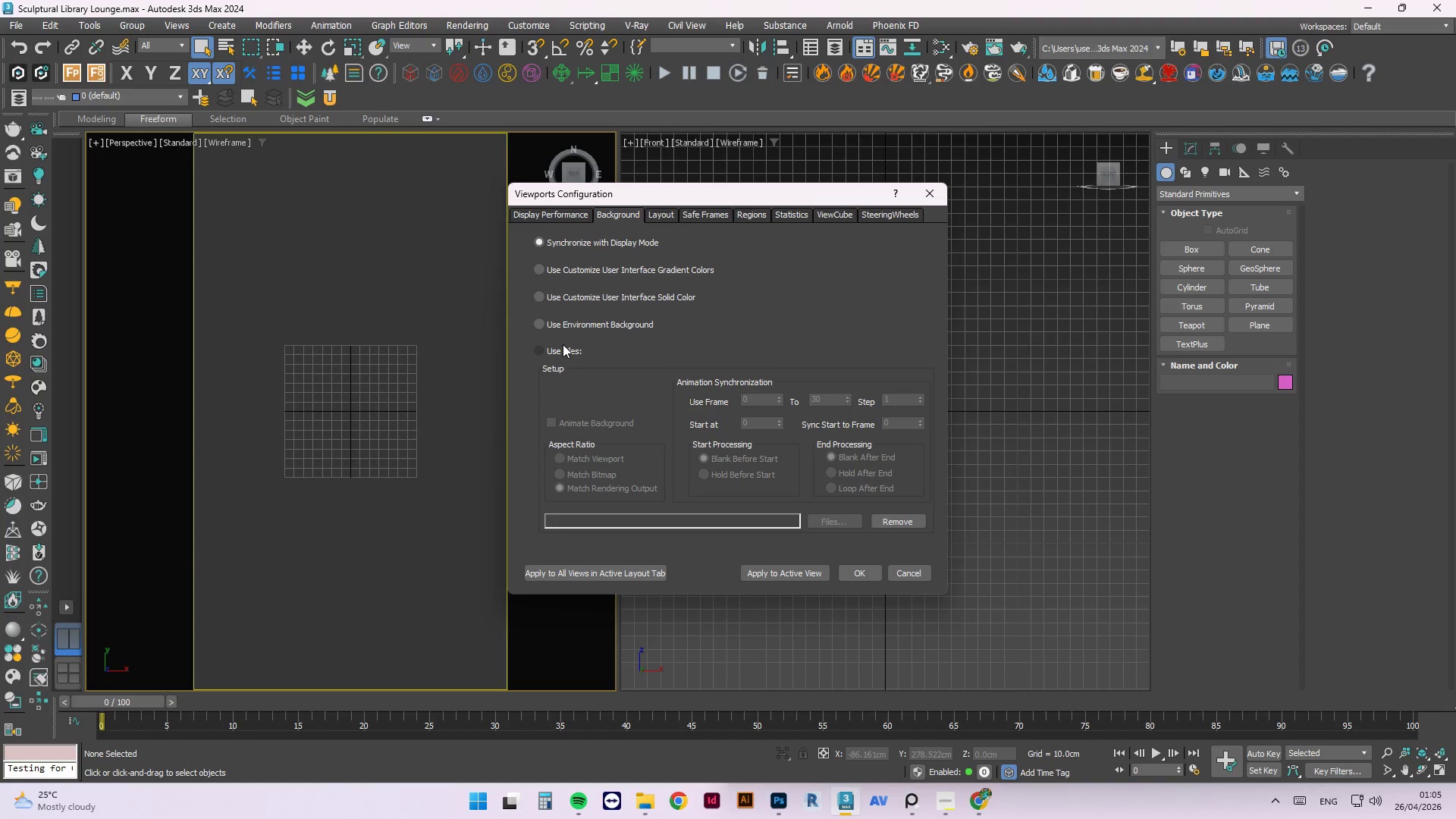 
left_click([563, 344])
 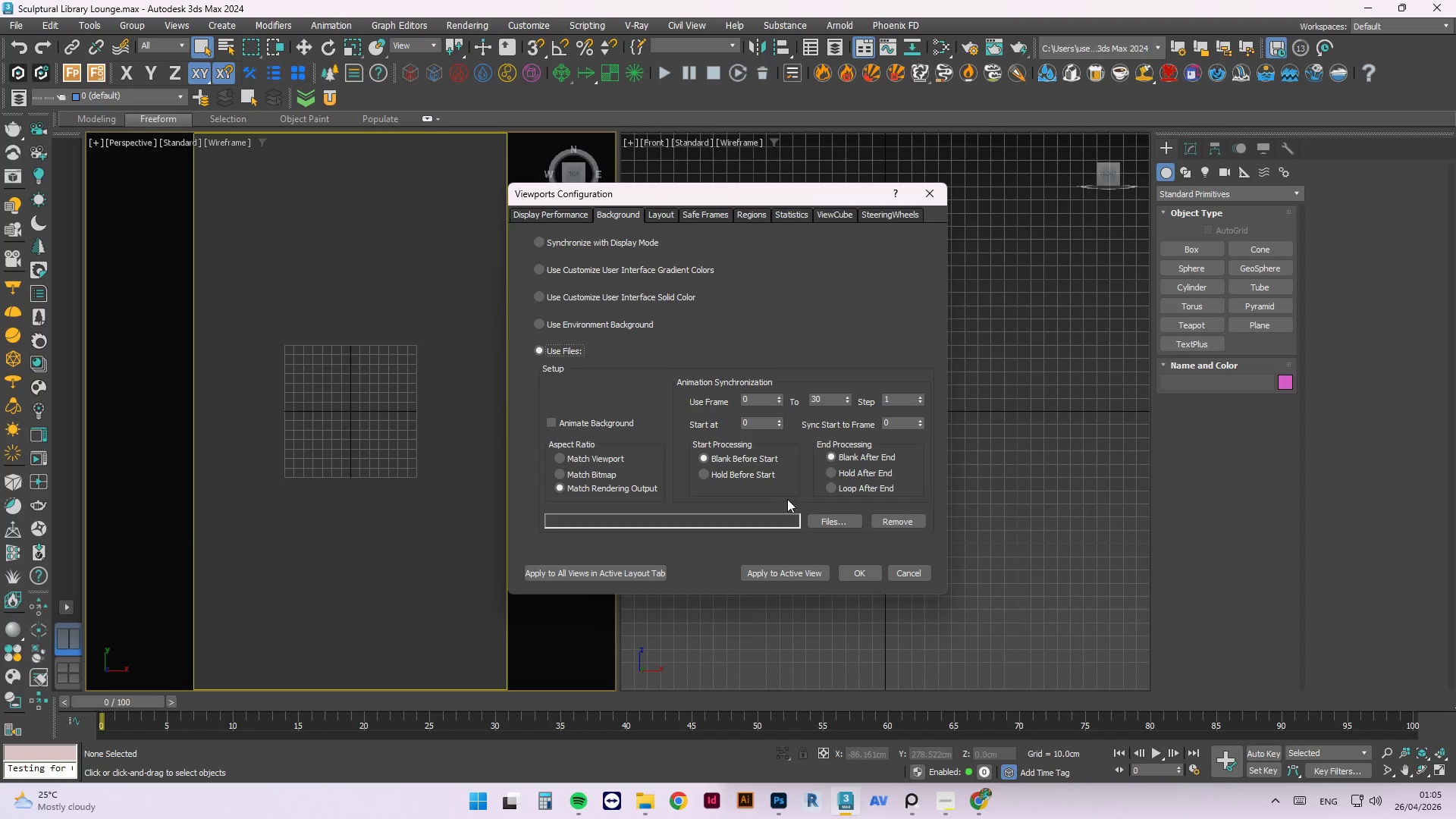 
mouse_move([817, 493])
 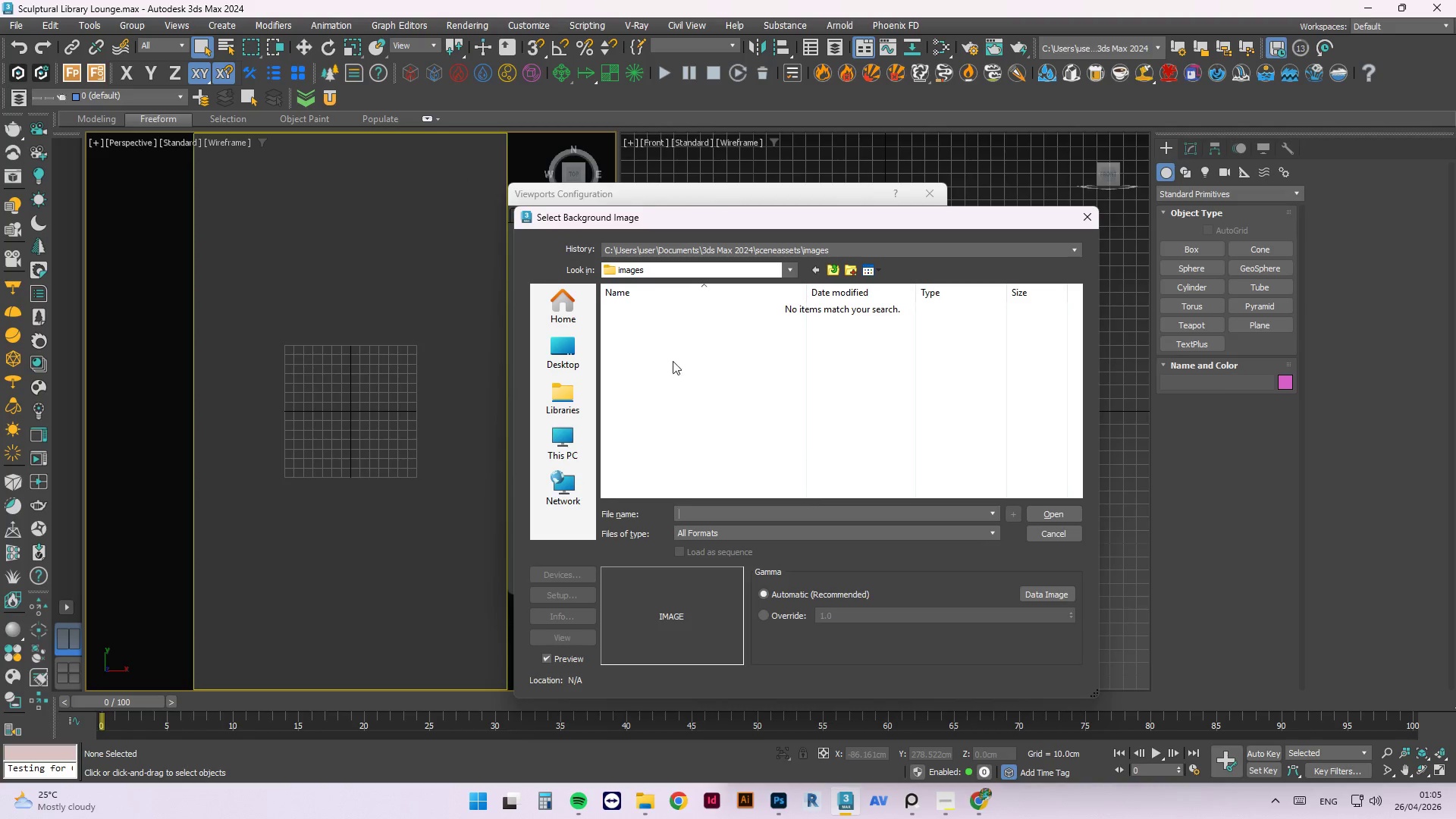 
mouse_move([571, 348])
 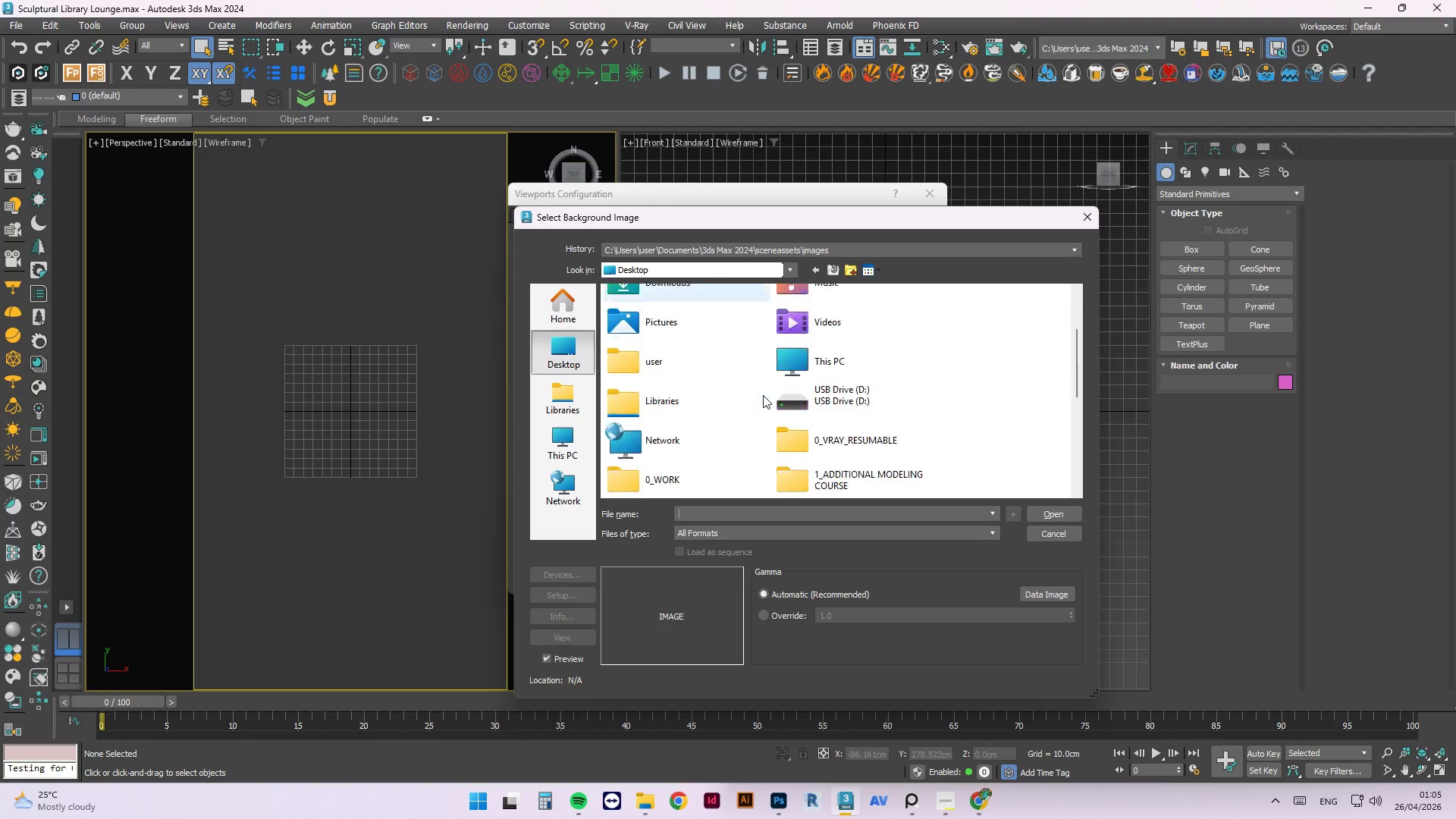 
scroll: coordinate [794, 435], scroll_direction: down, amount: 5.0
 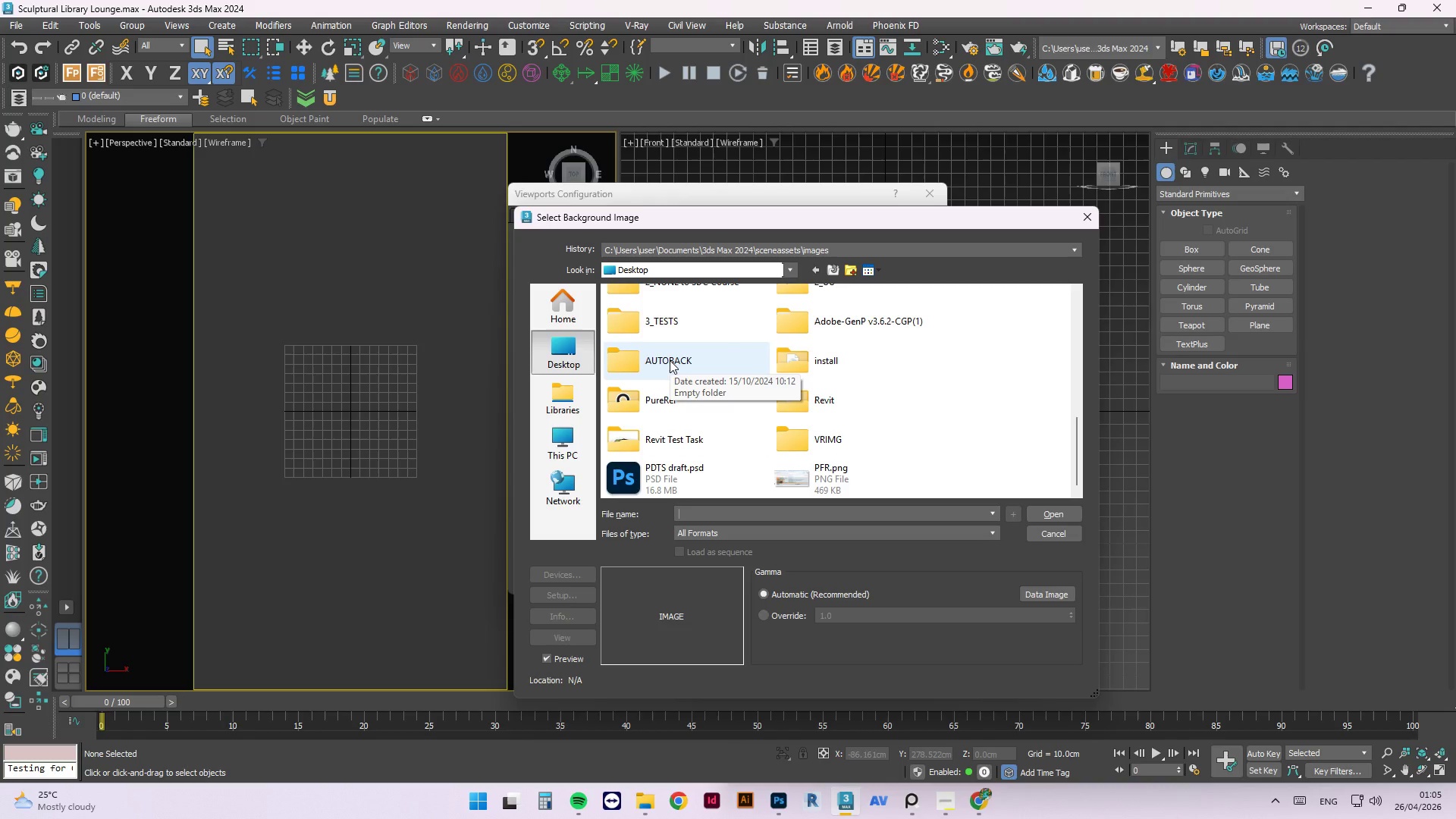 
scroll: coordinate [713, 344], scroll_direction: up, amount: 4.0
 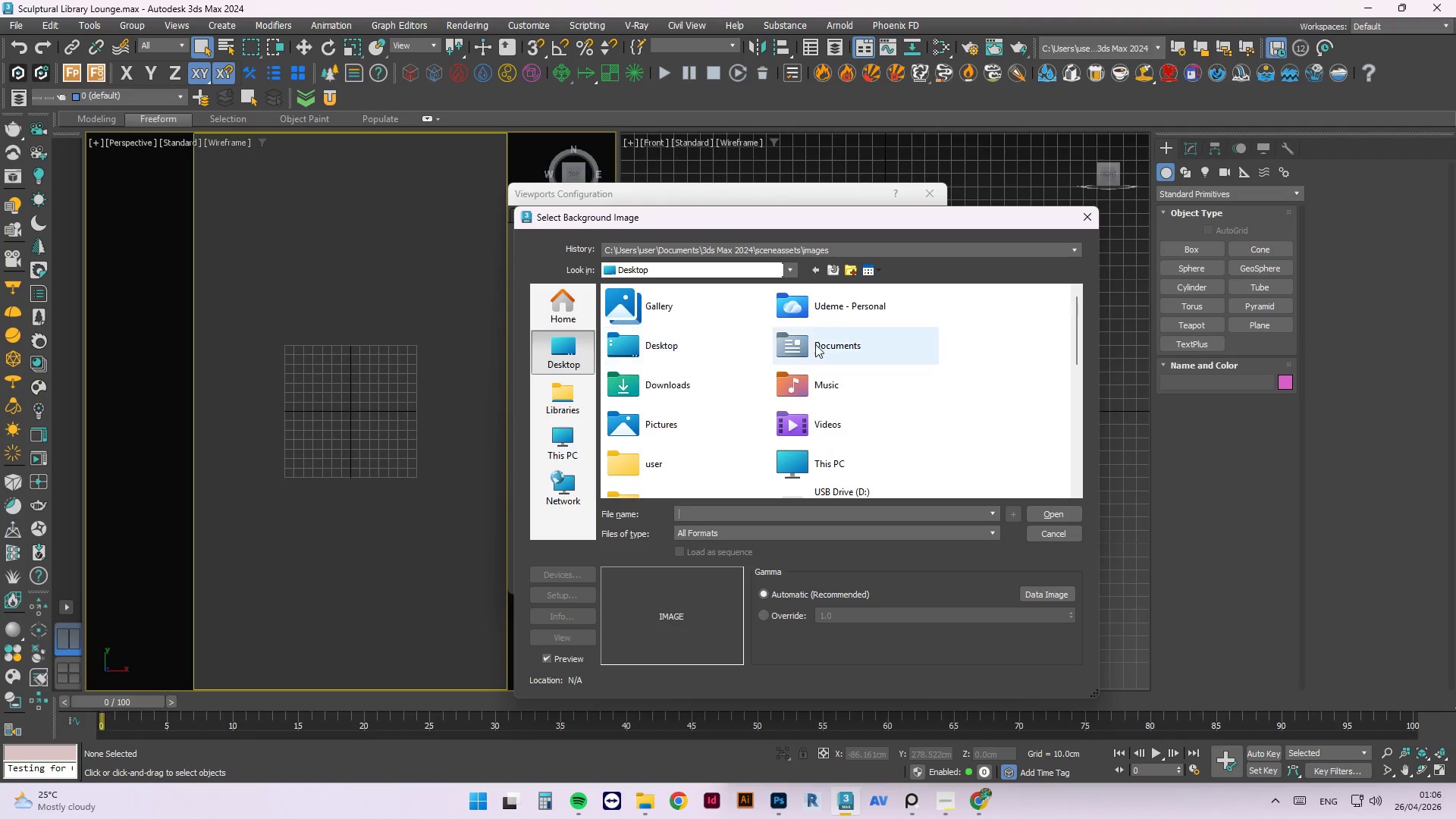 
double_click([825, 344])
 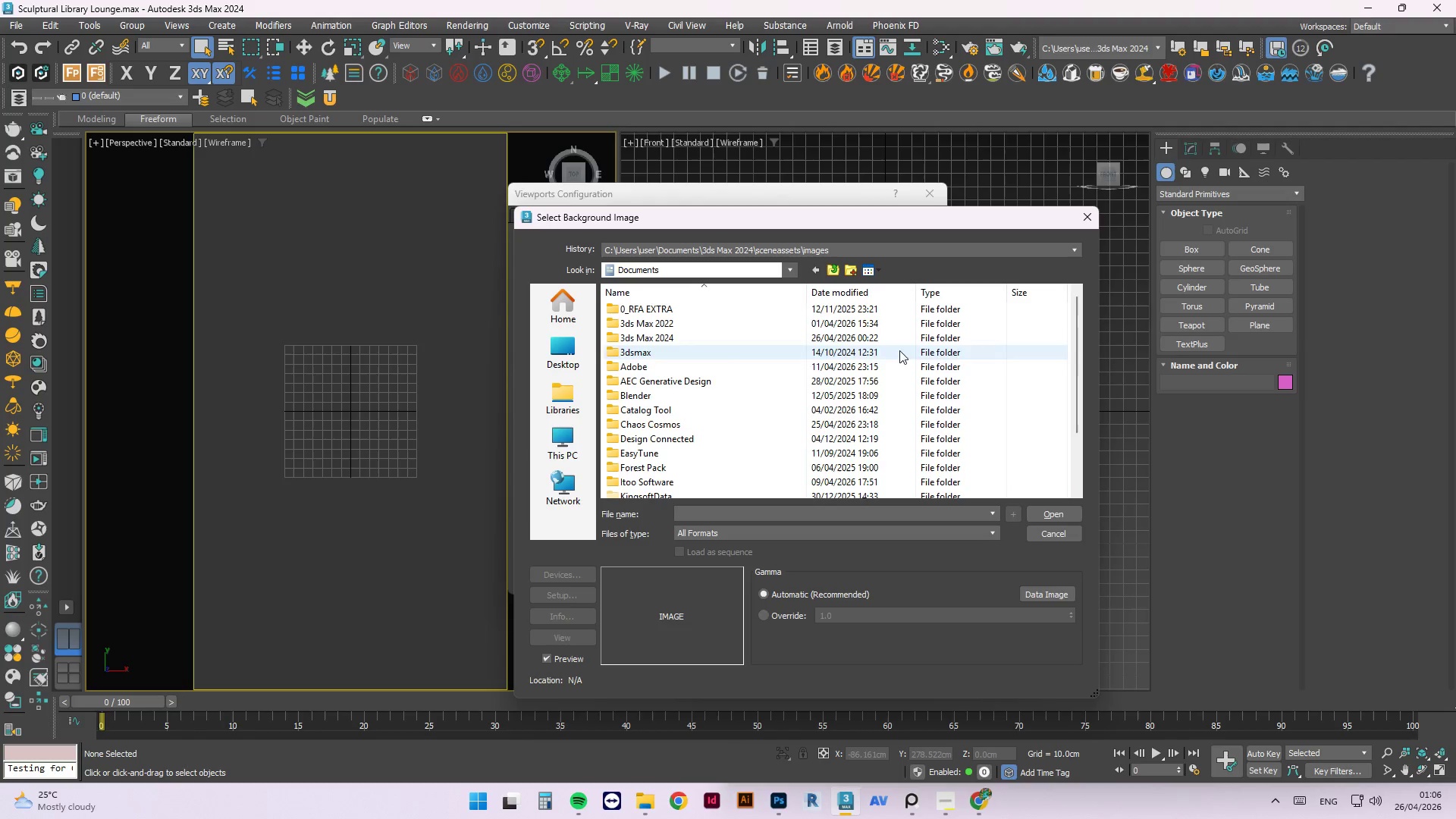 
scroll: coordinate [790, 409], scroll_direction: down, amount: 4.0
 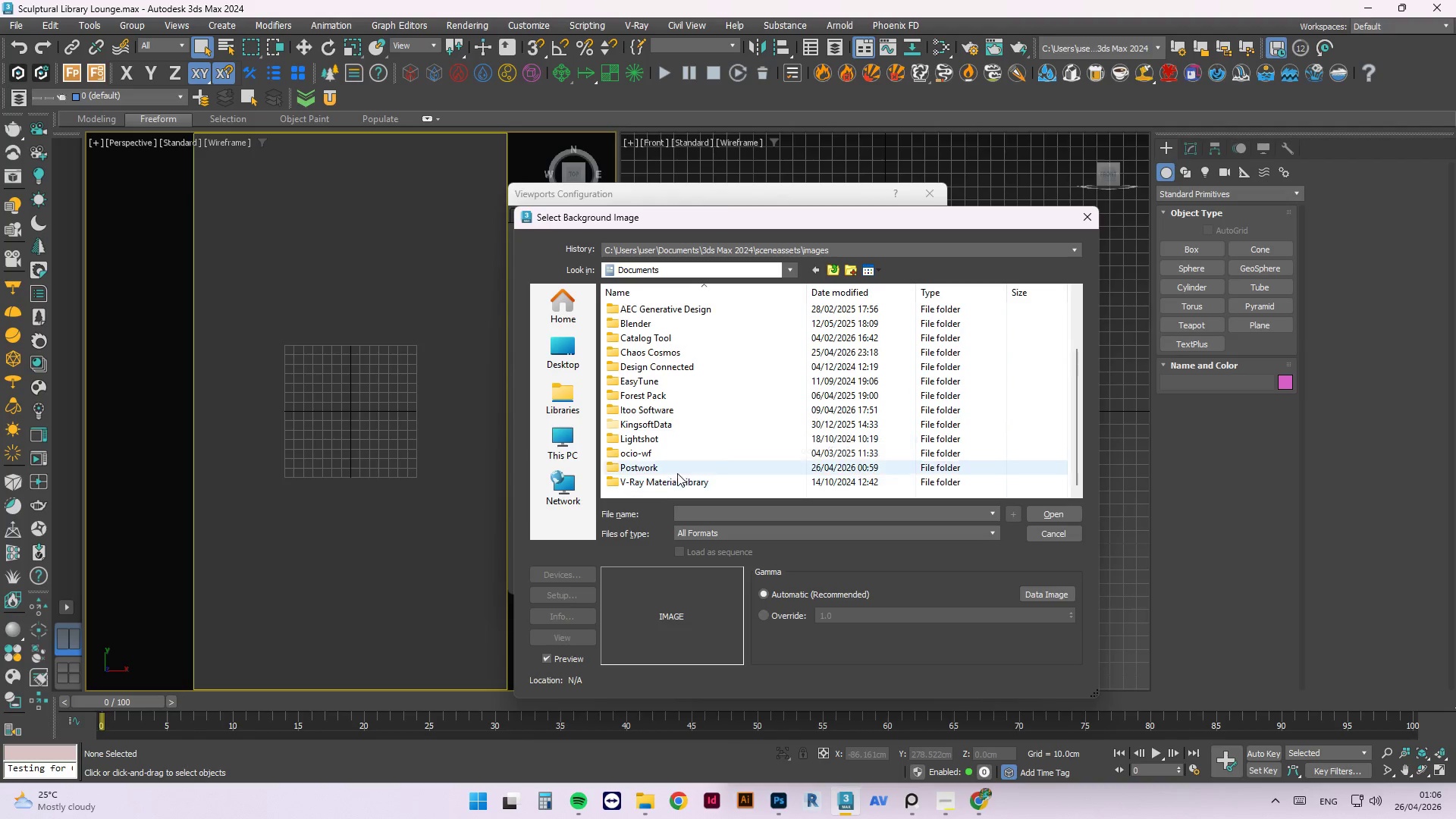 
double_click([677, 473])
 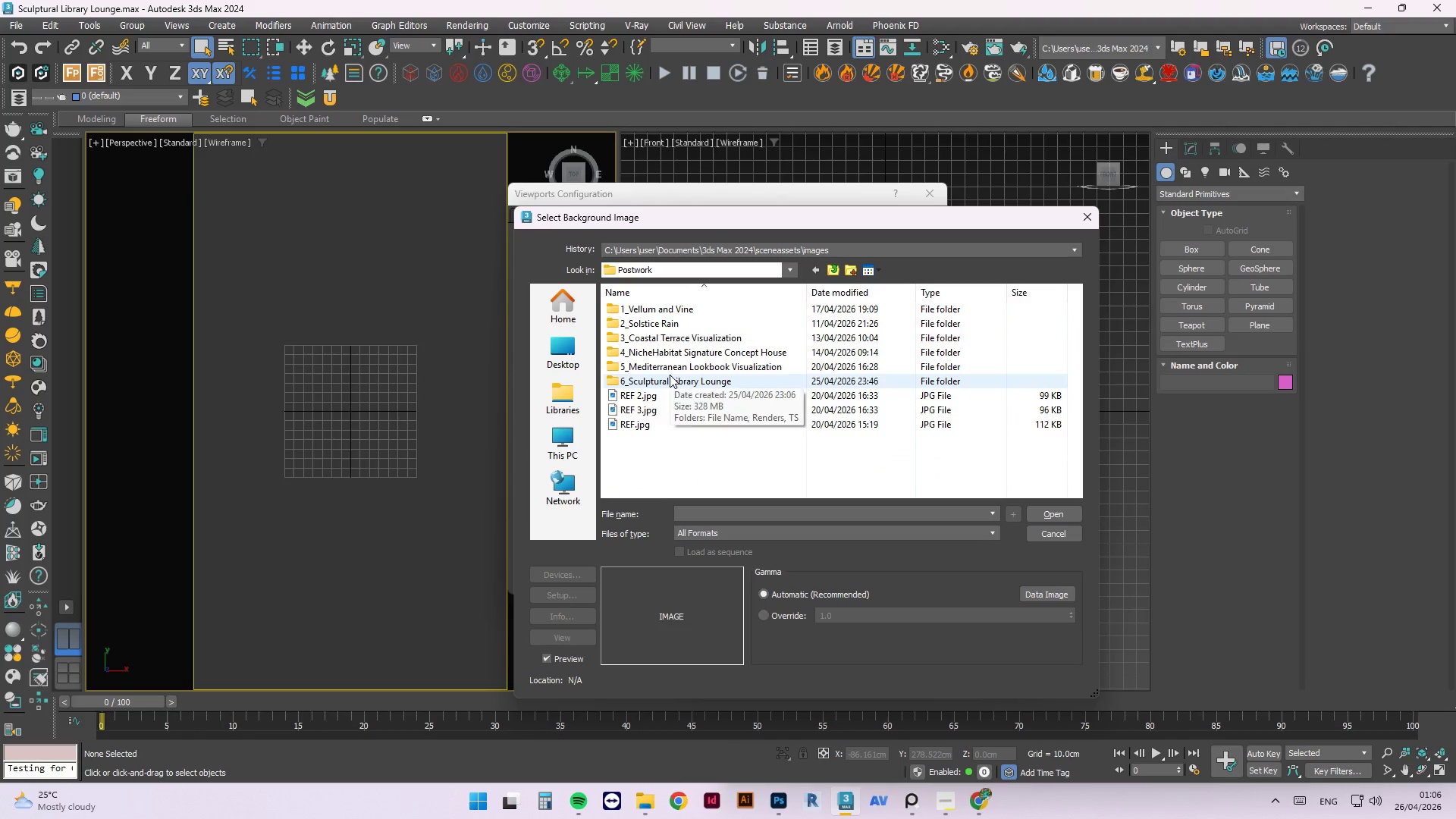 
double_click([670, 375])
 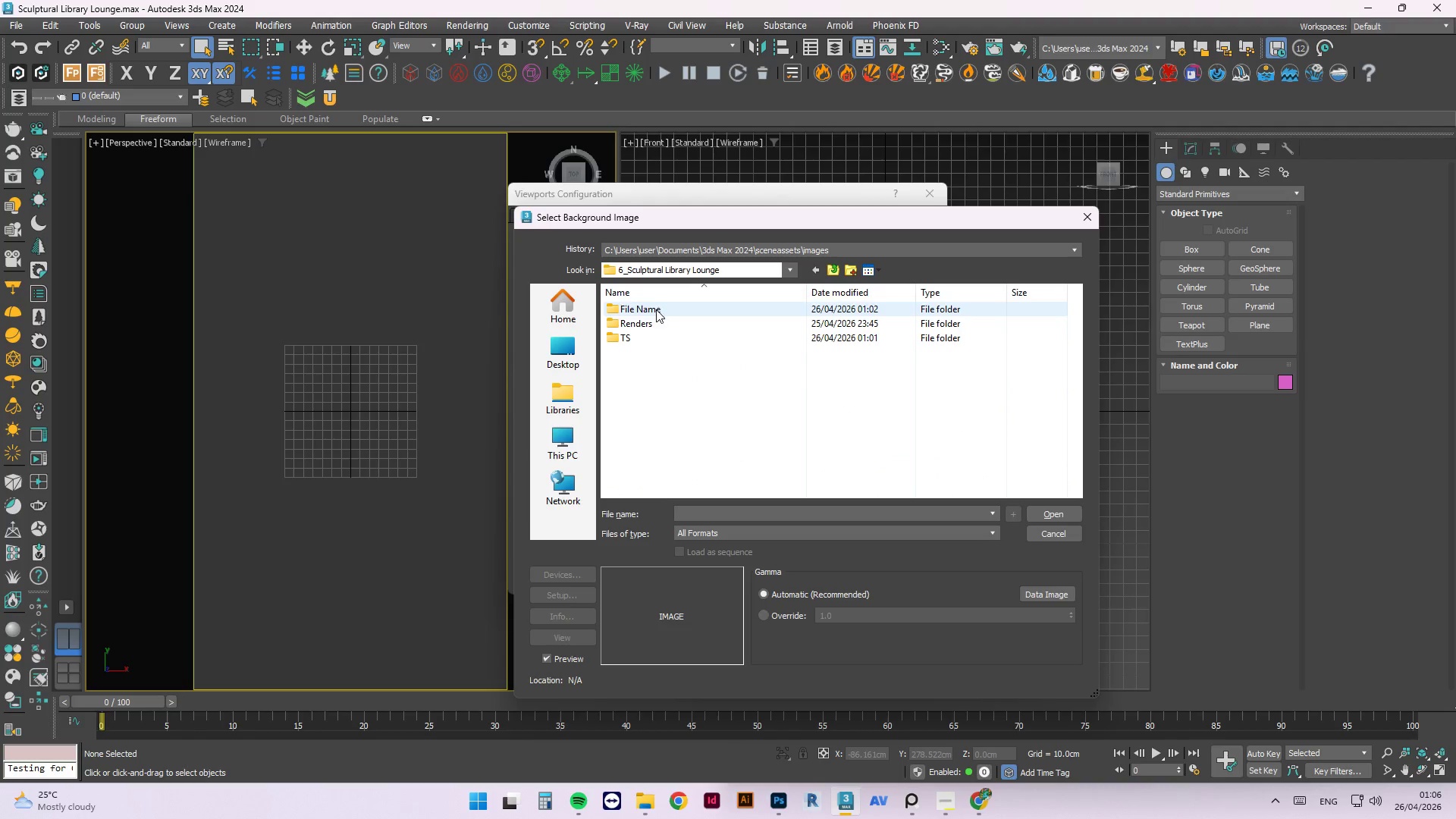 
left_click([655, 311])
 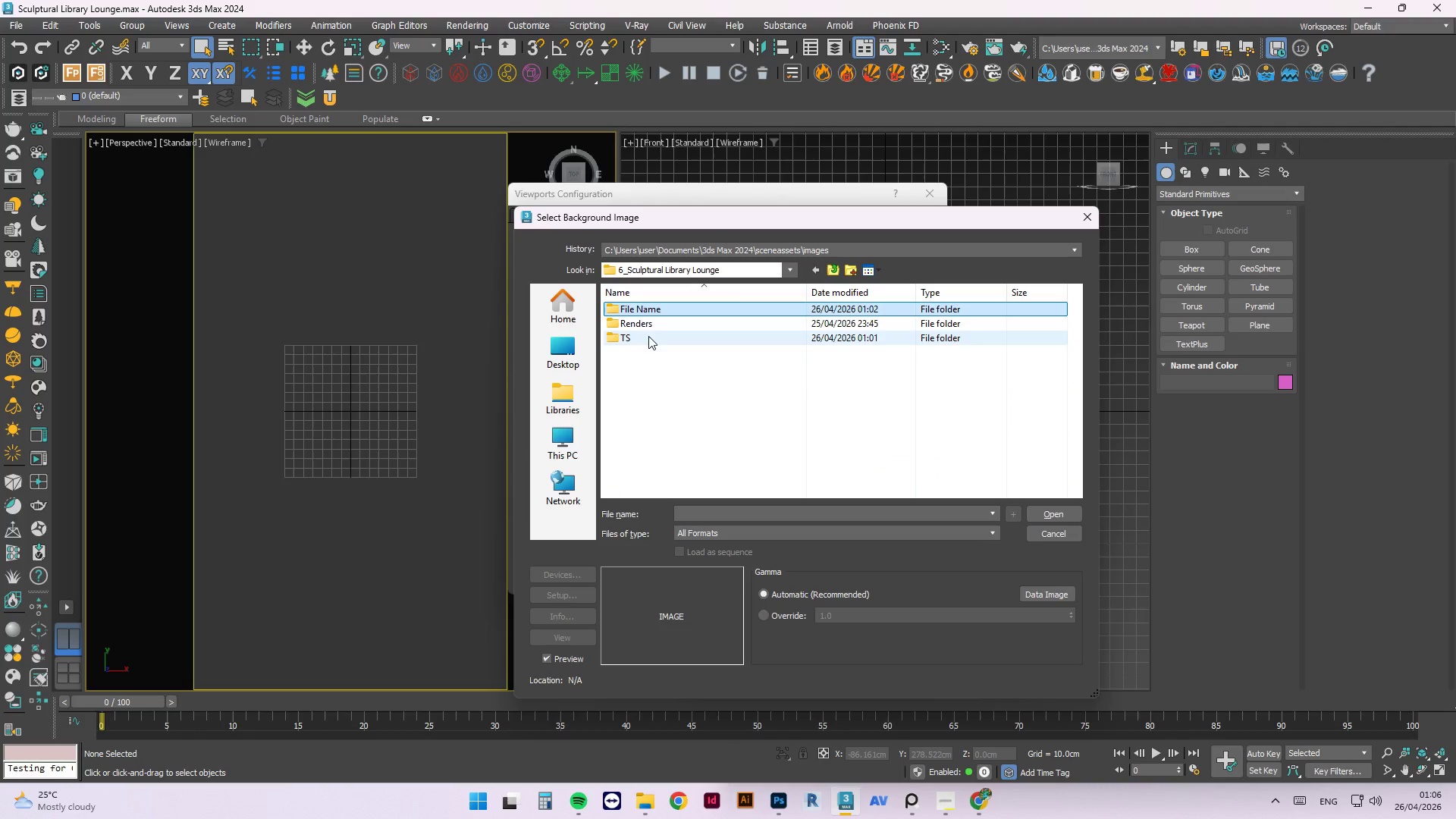 
double_click([648, 336])
 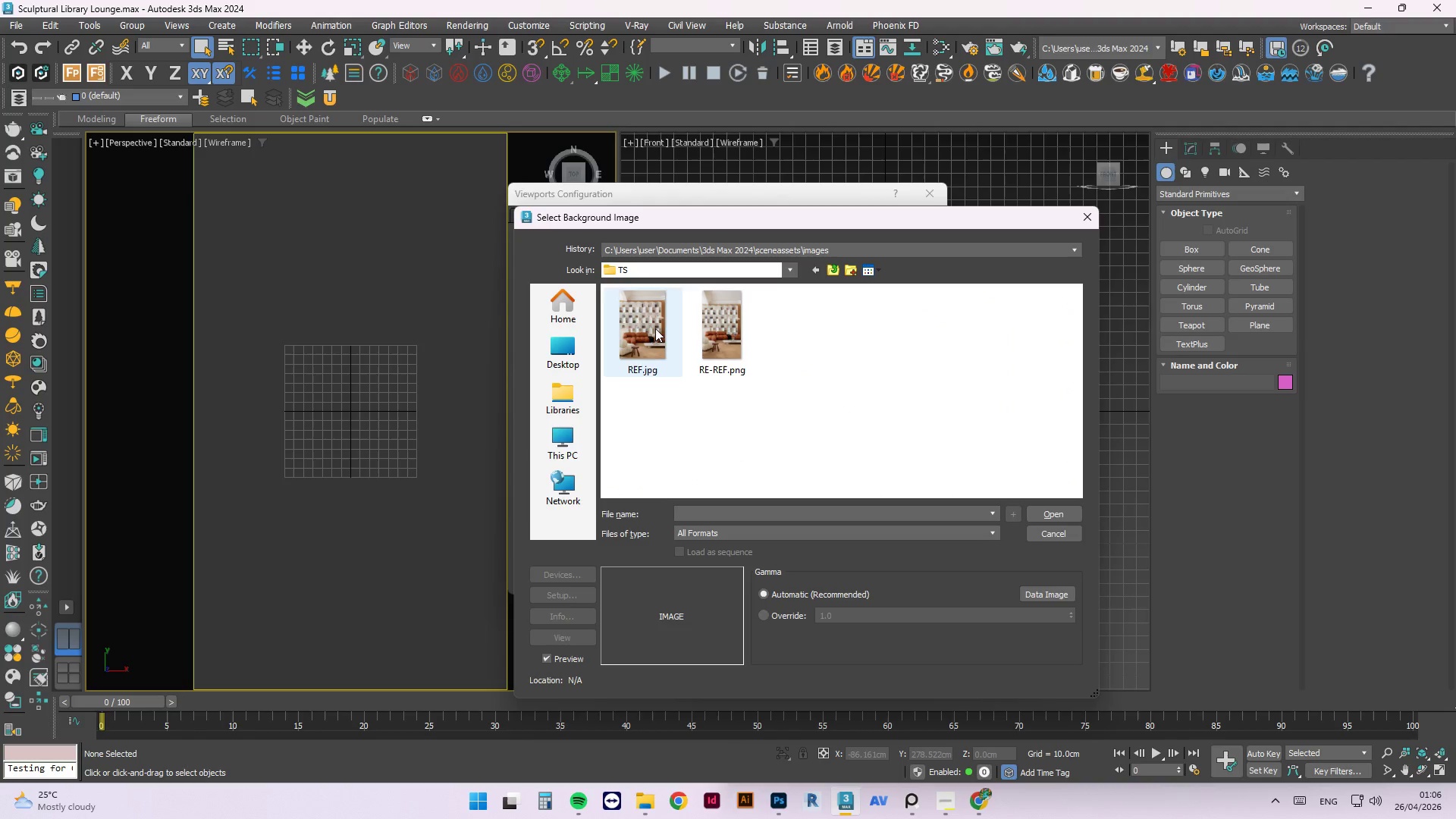 
left_click([713, 328])
 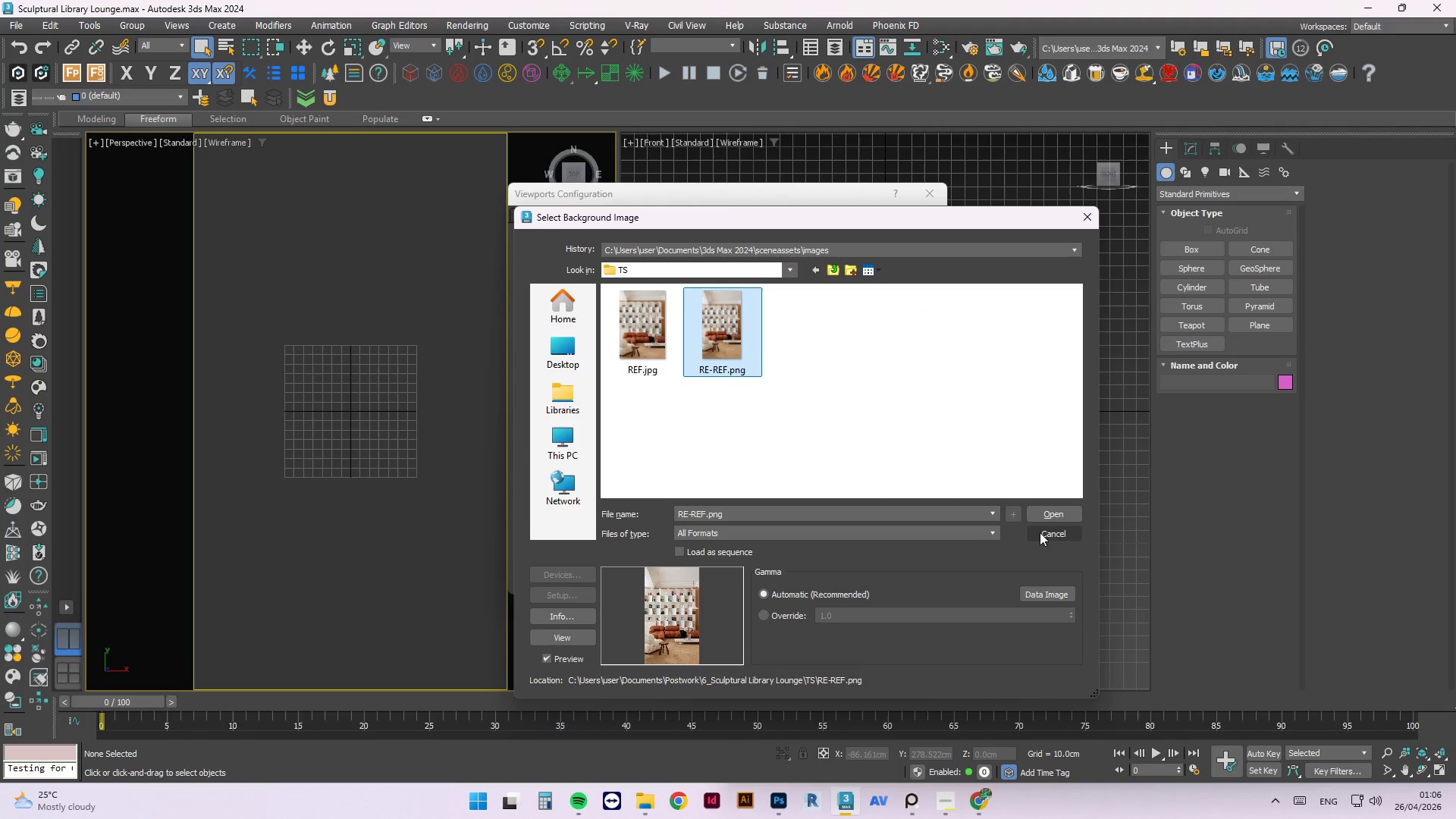 
left_click([1053, 513])
 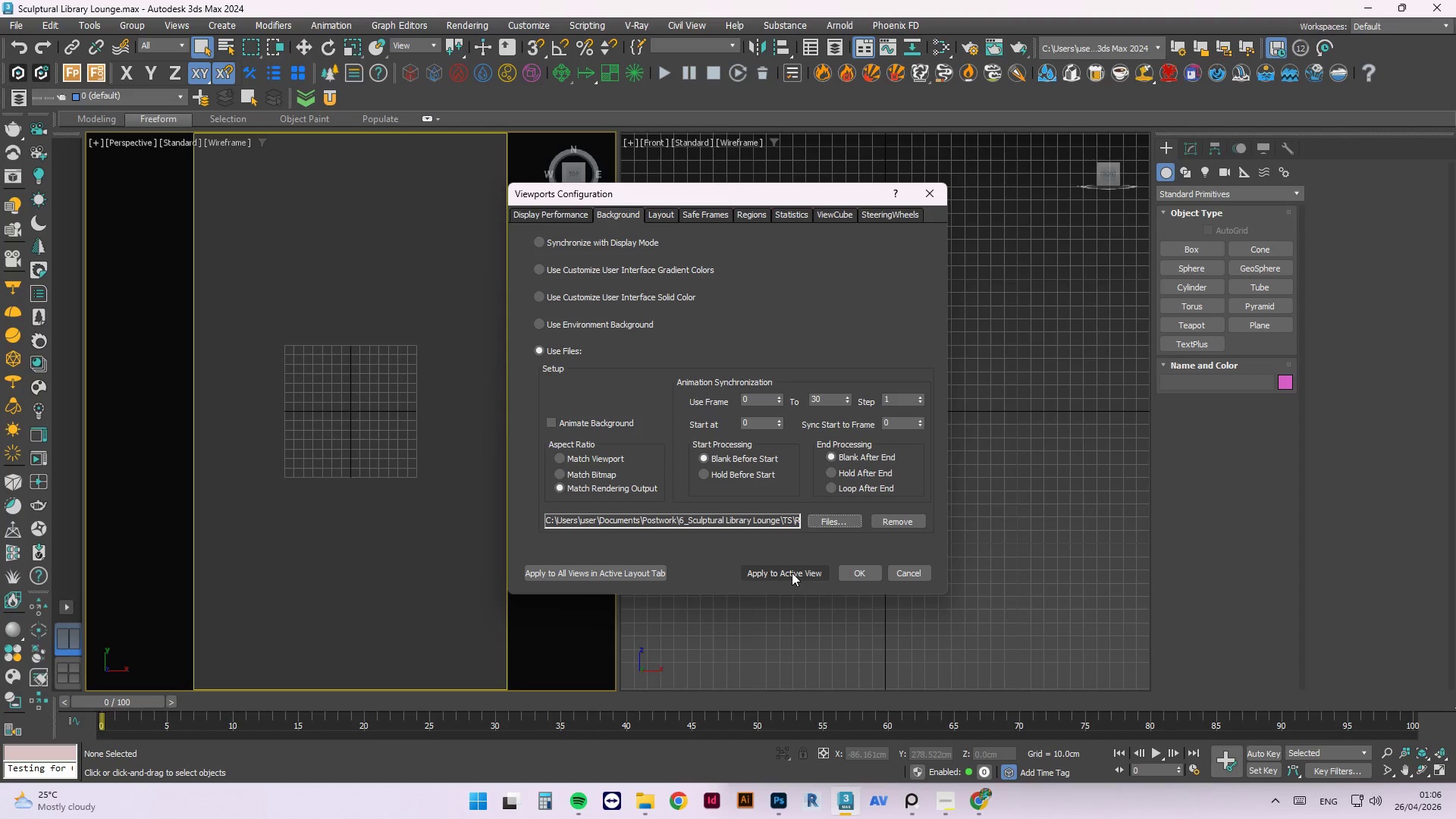 
left_click([792, 573])
 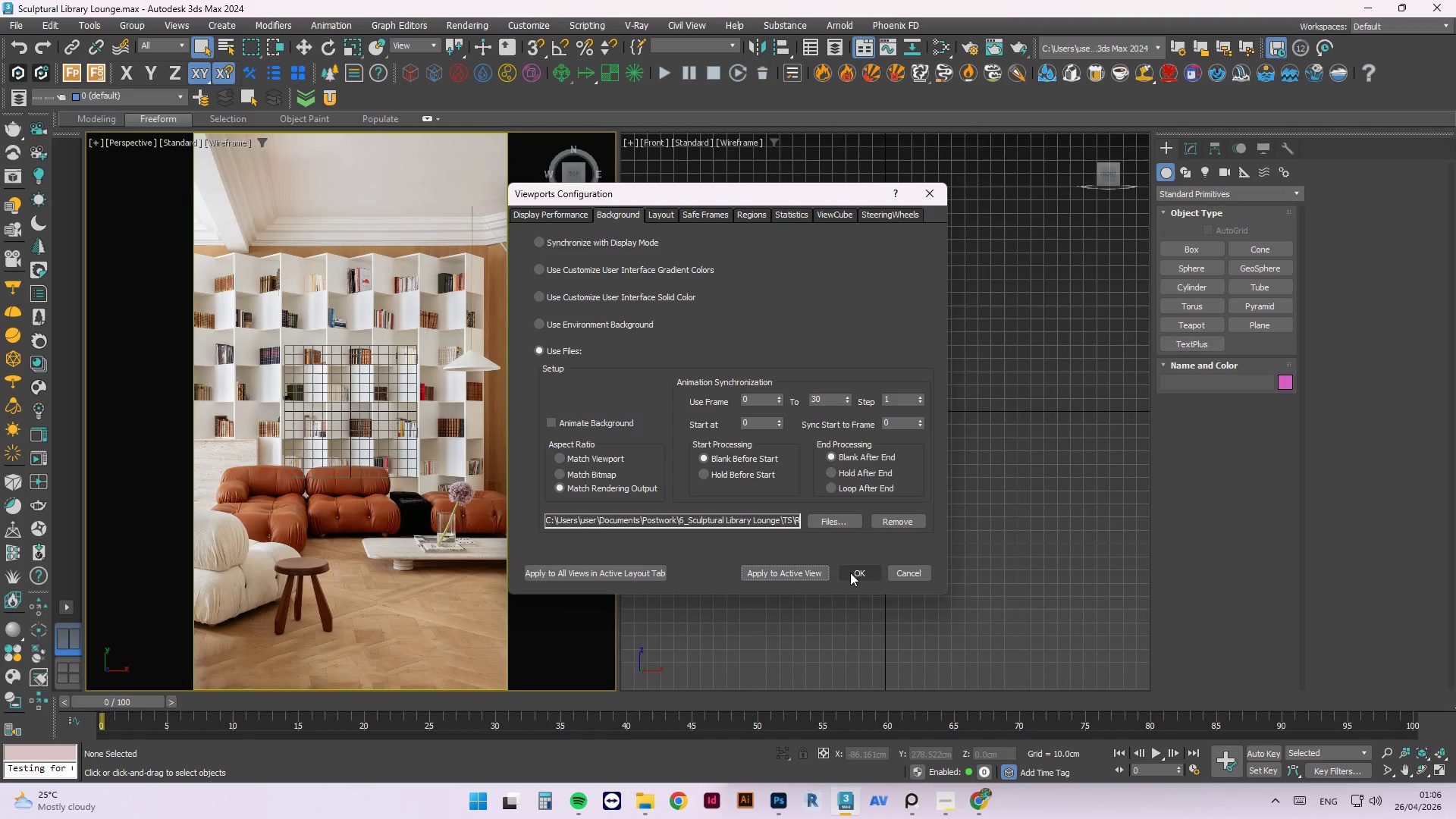 
left_click([855, 573])
 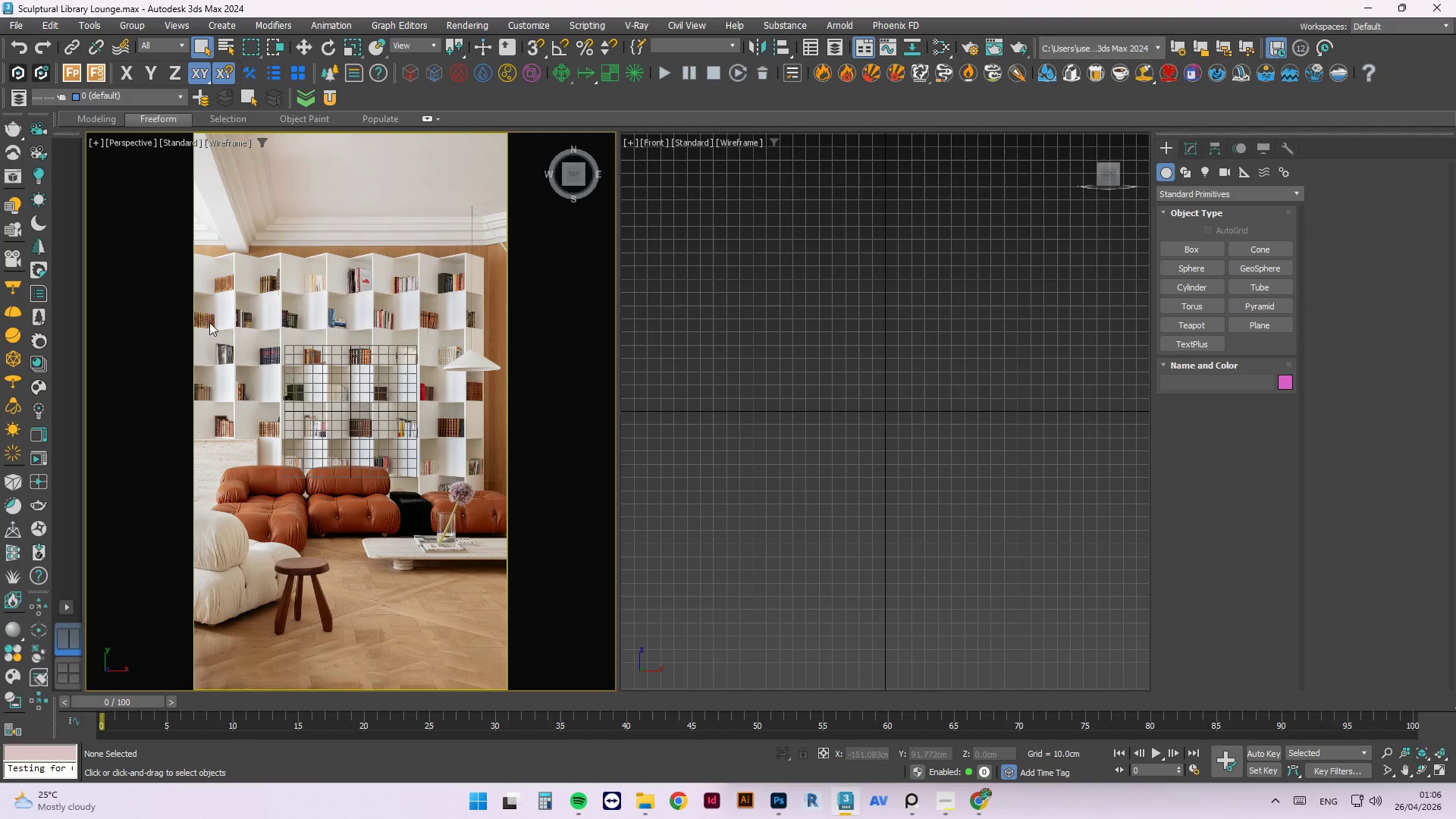 
key(Control+ControlLeft)
 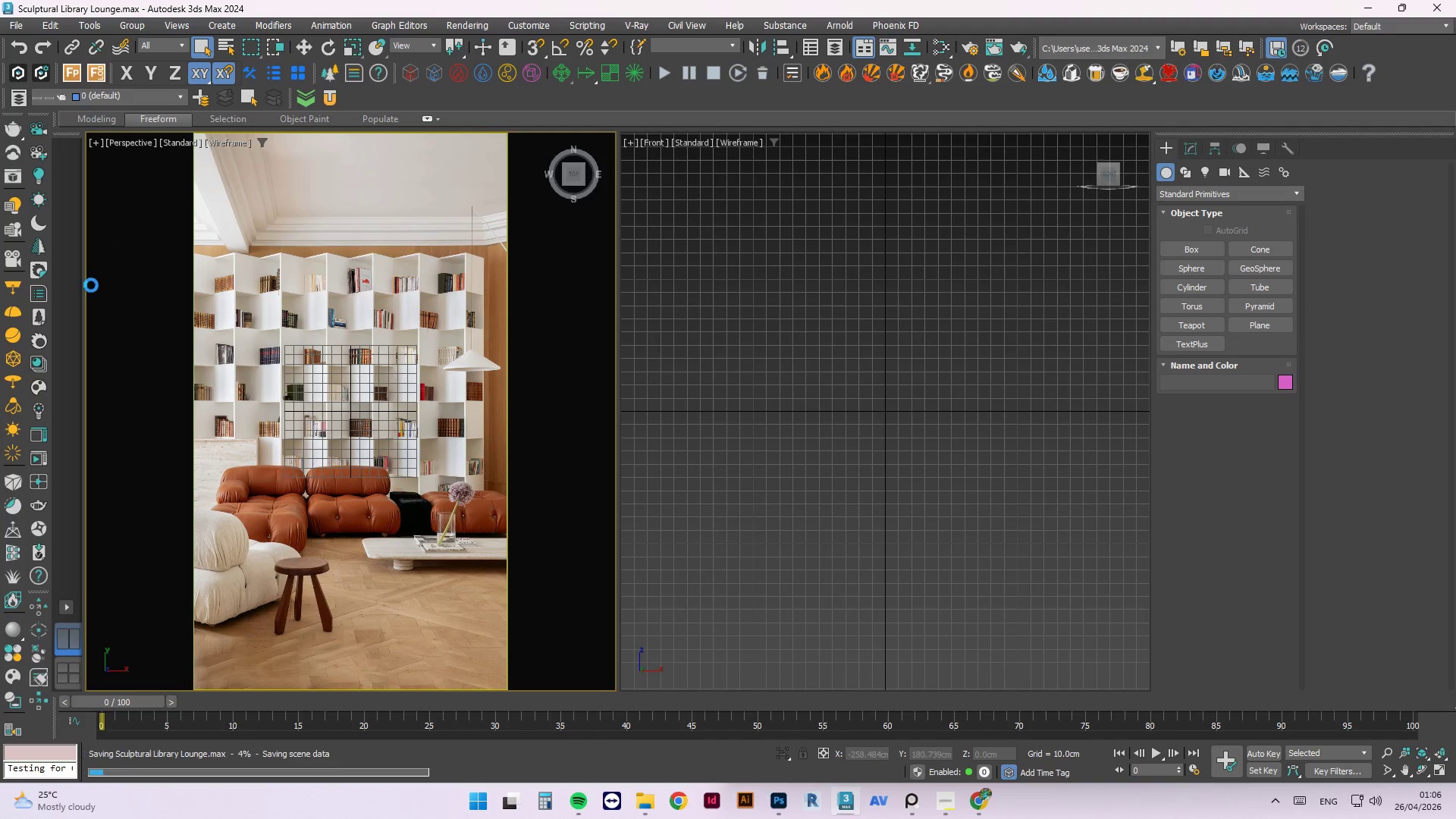 
key(Control+S)
 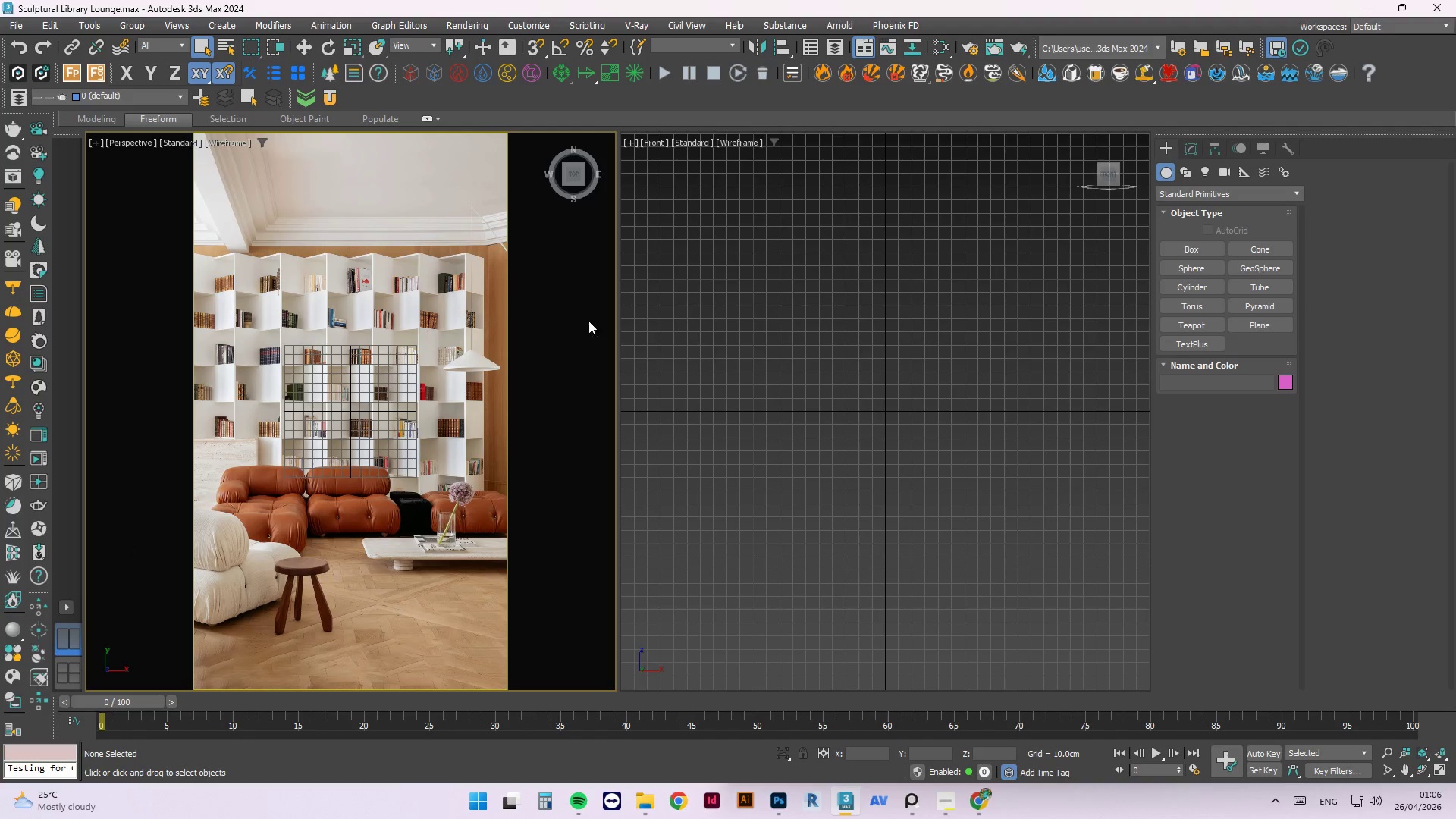 
mouse_move([37, 513])
 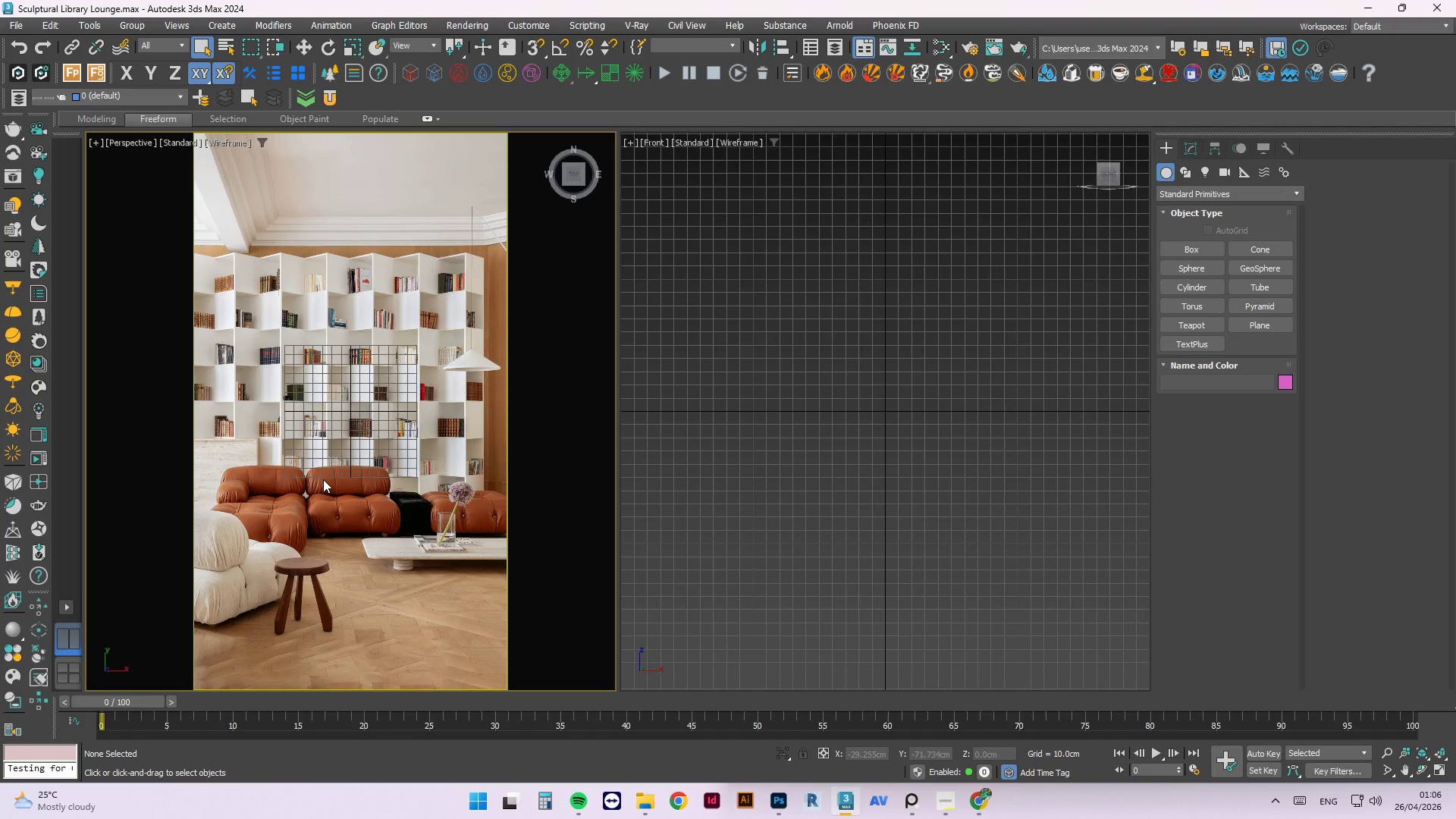 
wait(6.2)
 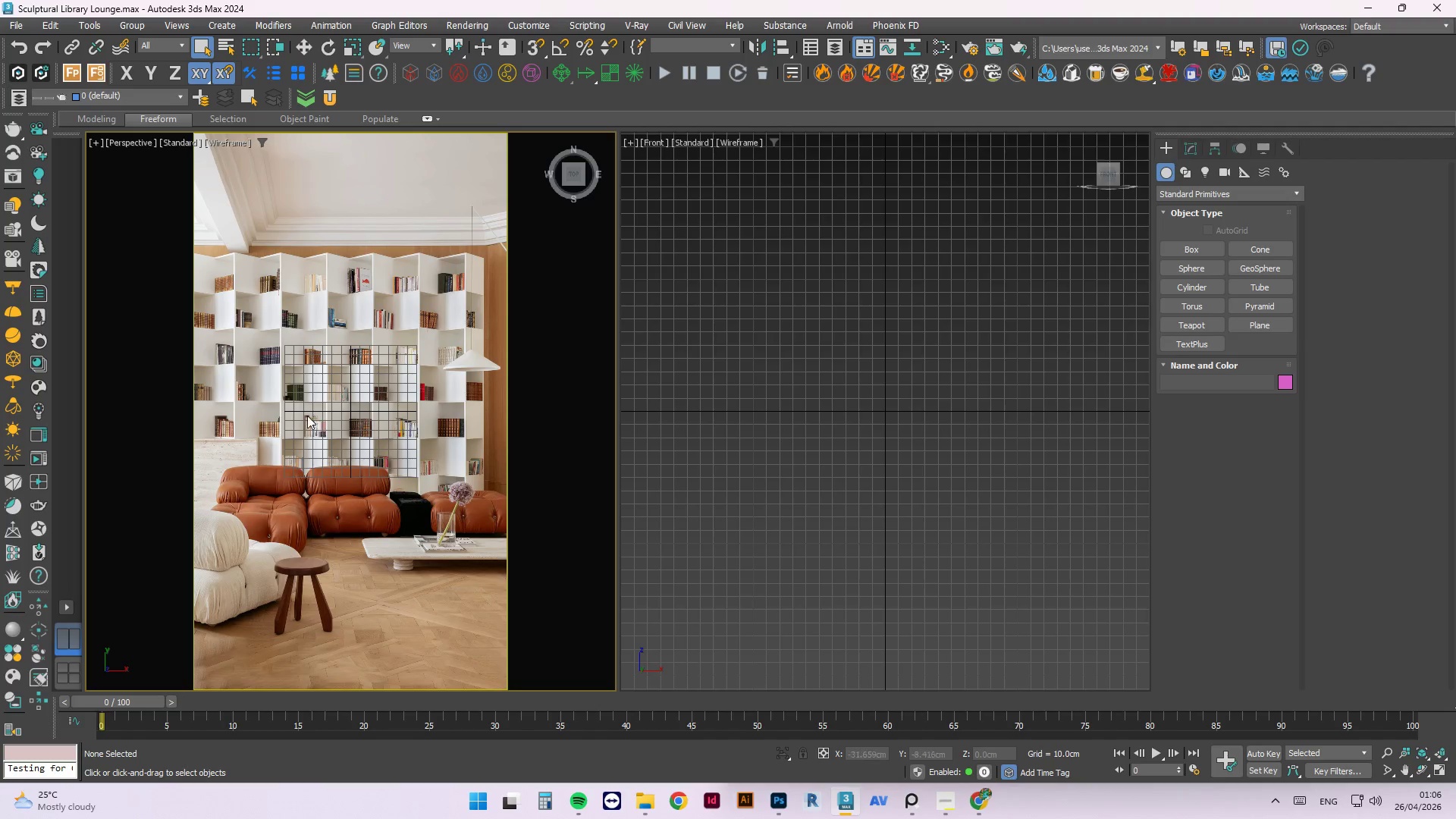 
mouse_move([80, 488])
 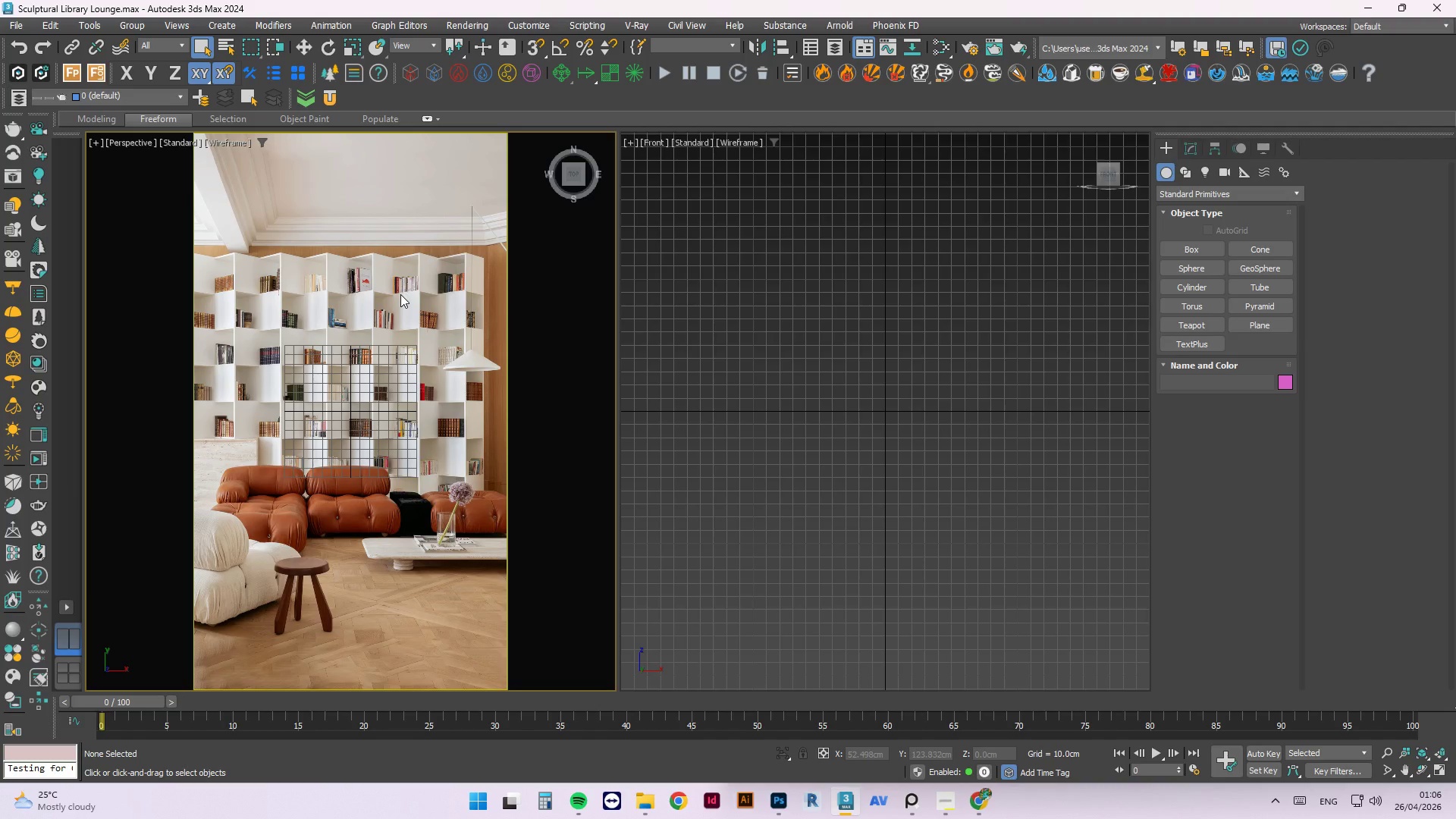 
scroll: coordinate [347, 300], scroll_direction: up, amount: 1.0
 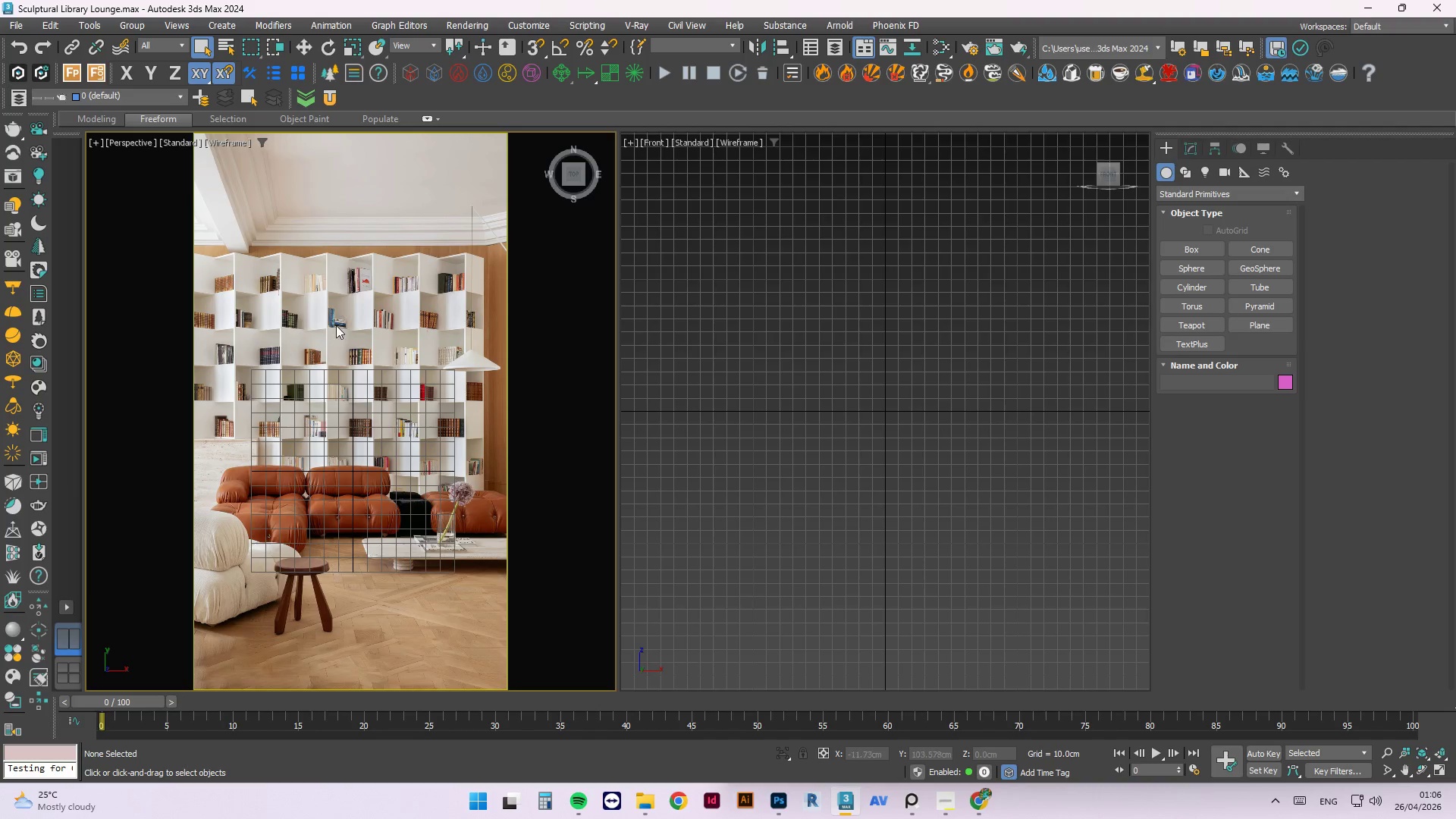 
scroll: coordinate [332, 367], scroll_direction: down, amount: 3.0
 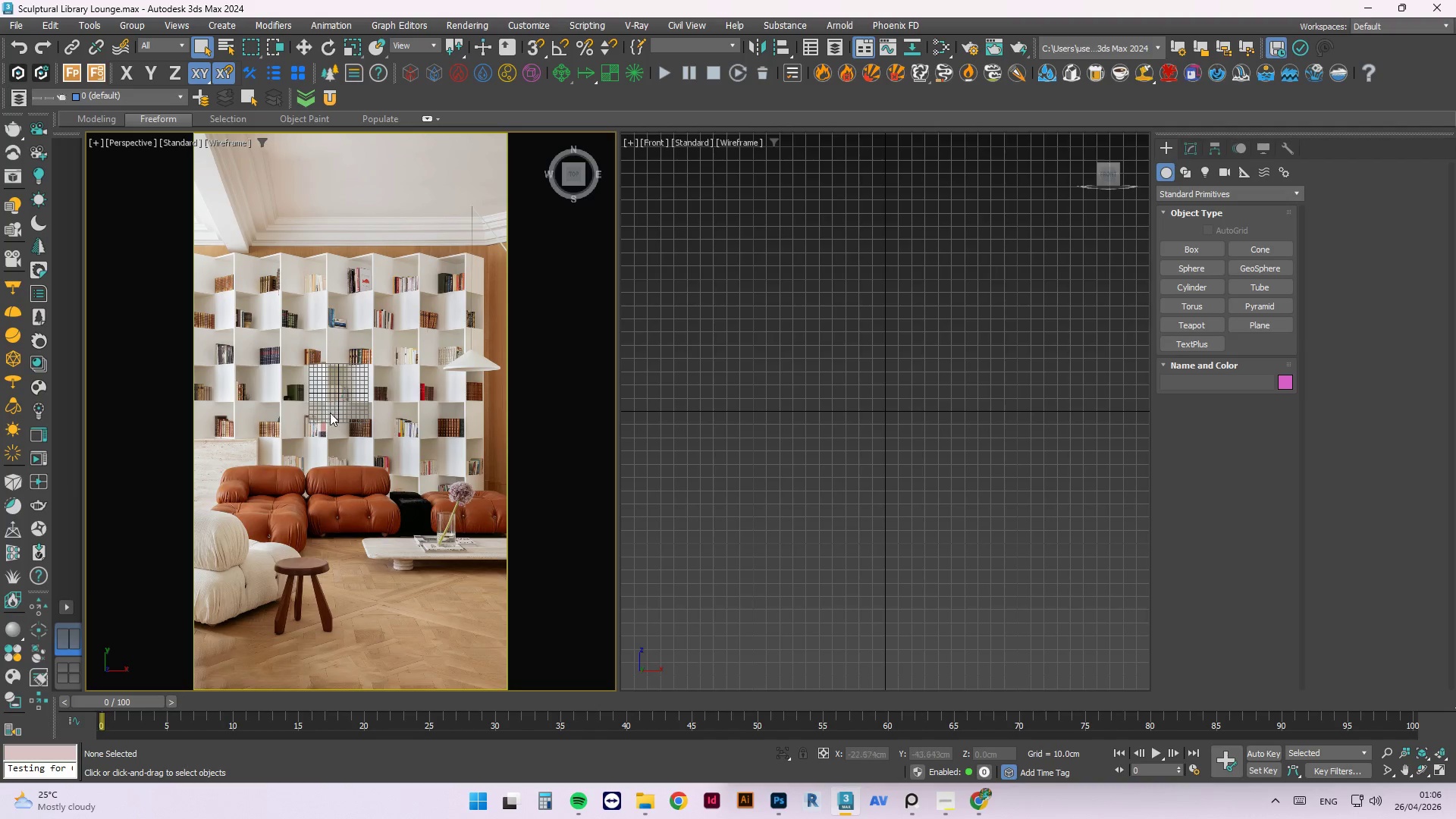 
hold_key(key=AltLeft, duration=1.97)
 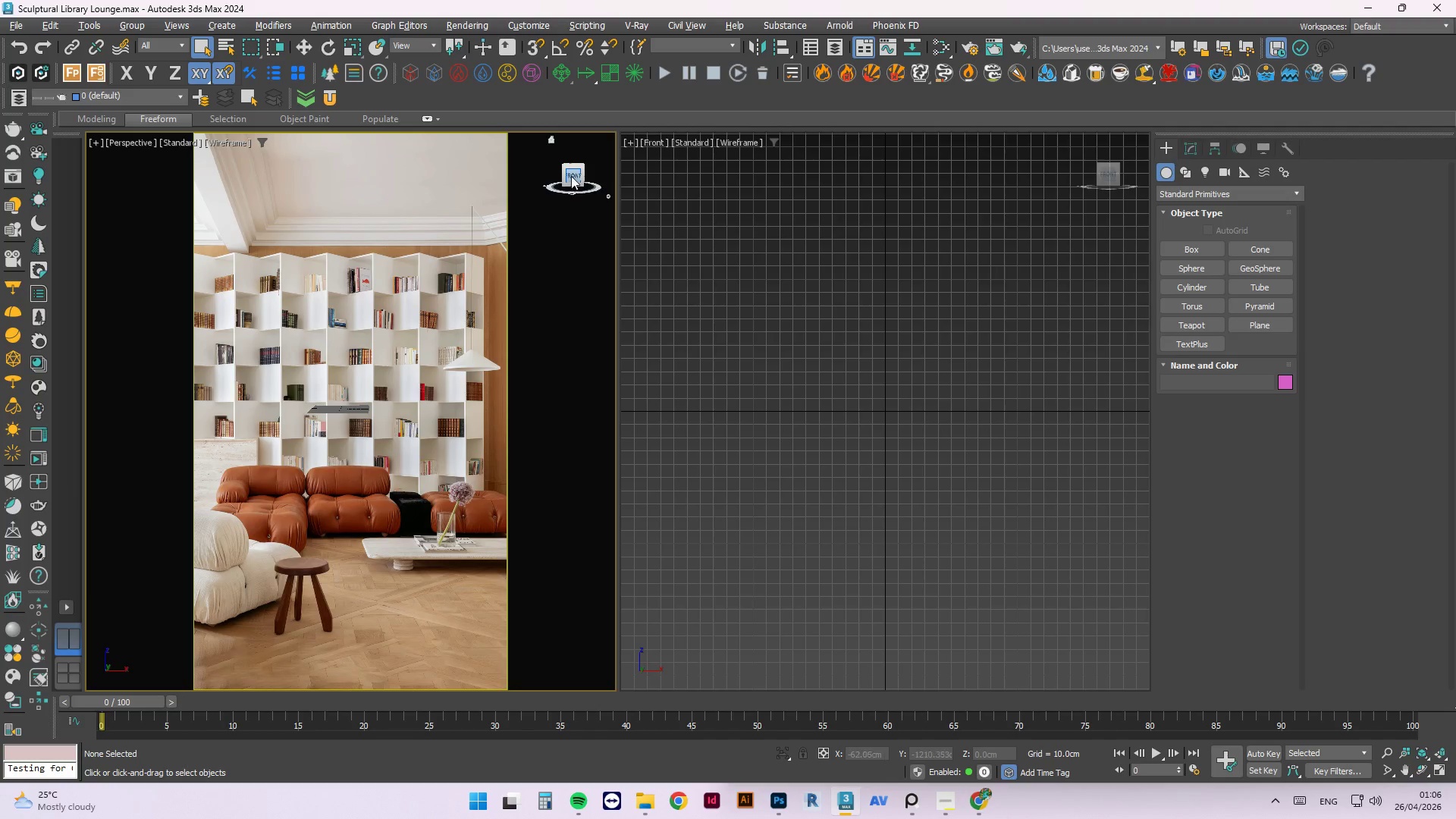 
left_click([571, 175])
 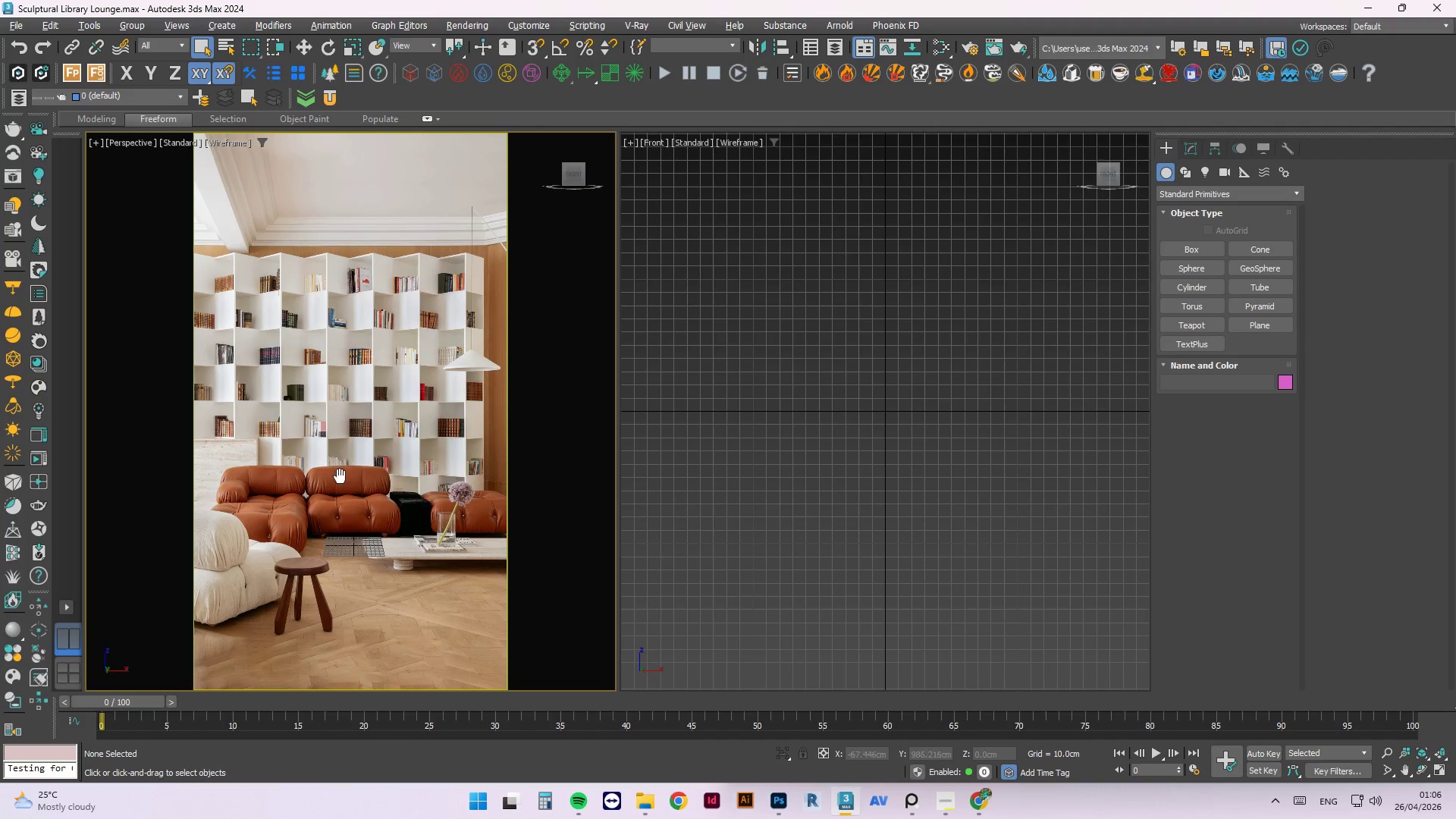 
scroll: coordinate [354, 557], scroll_direction: up, amount: 2.0
 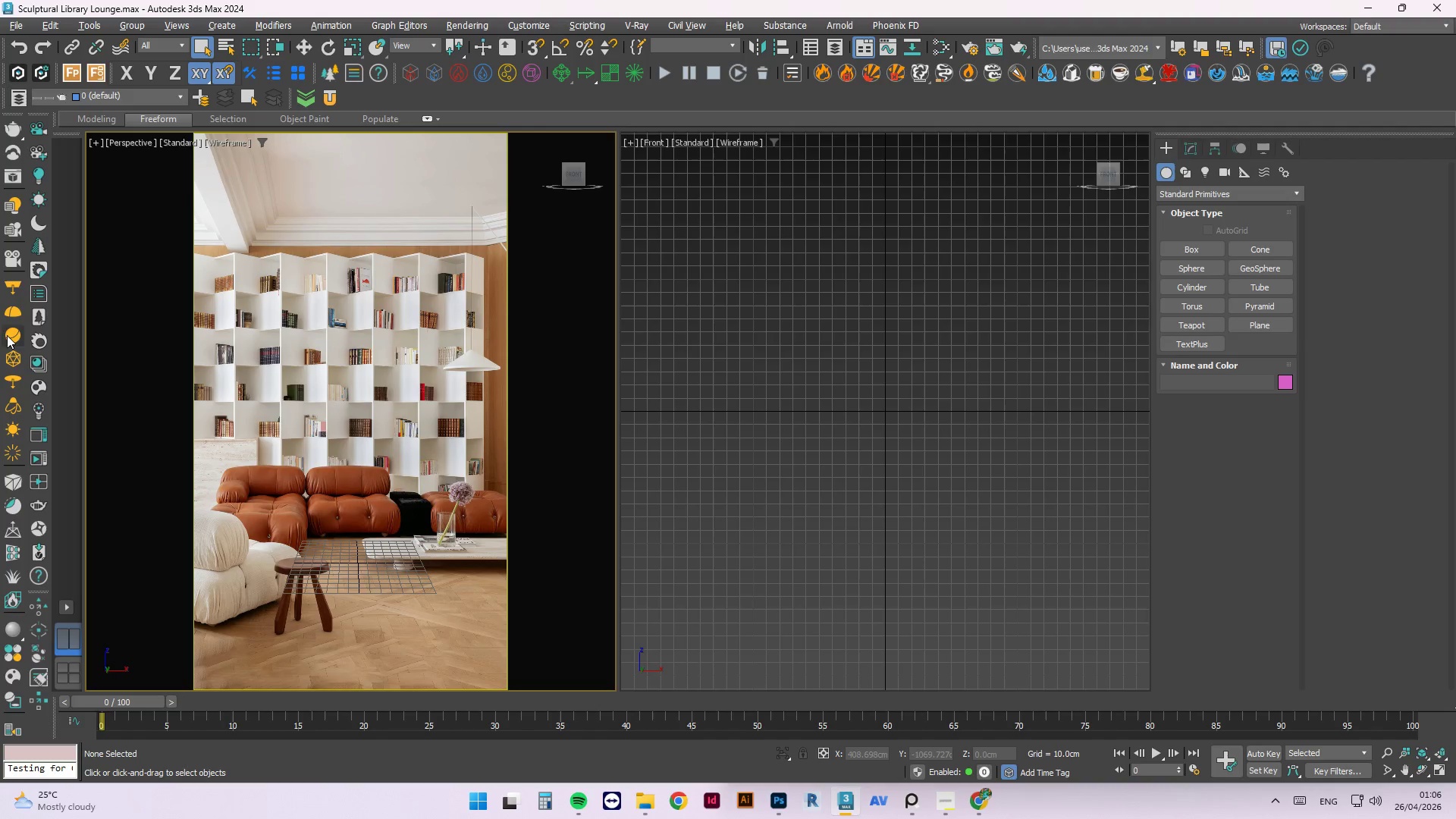 
wait(9.48)
 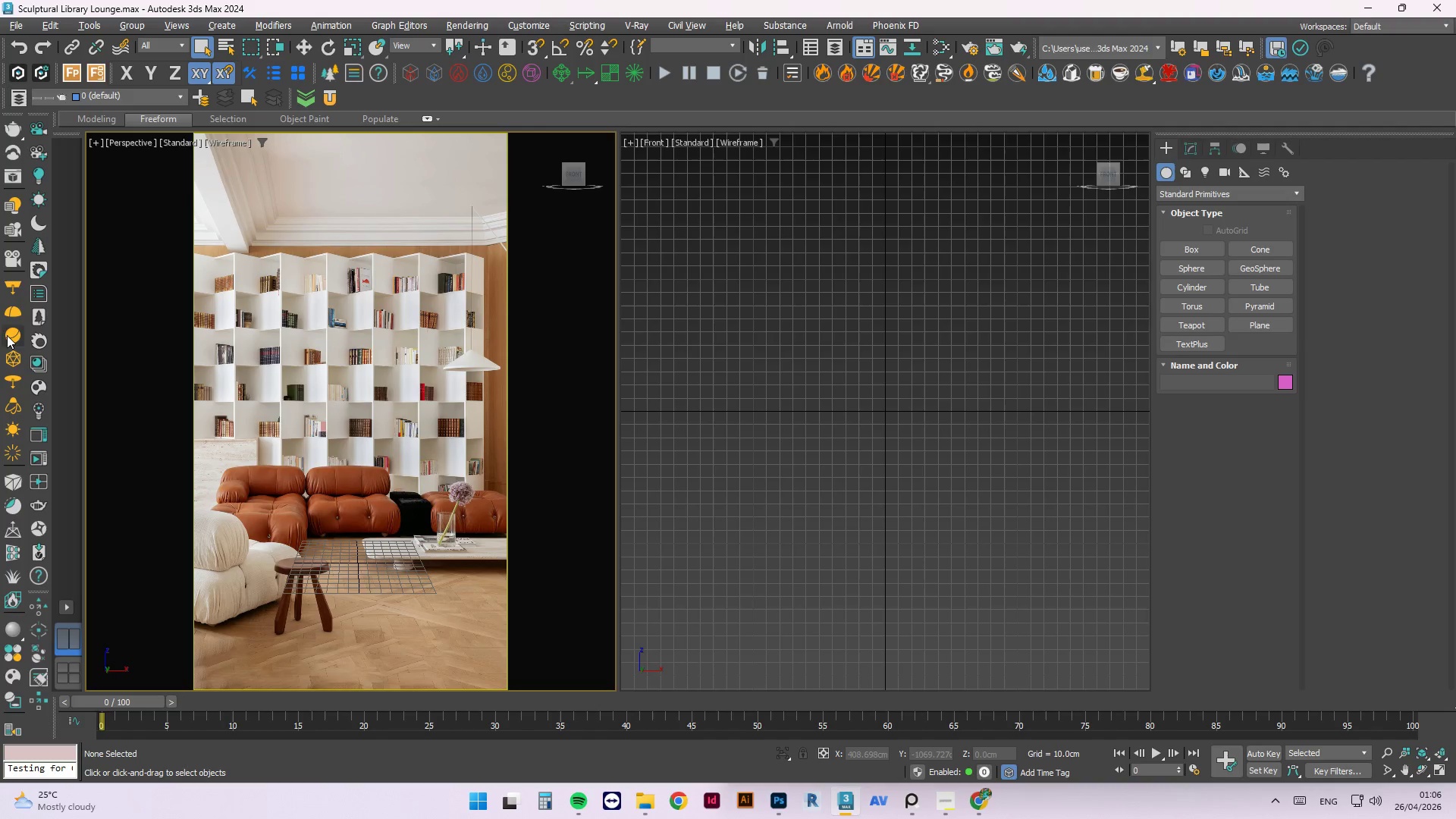 
left_click([44, 149])
 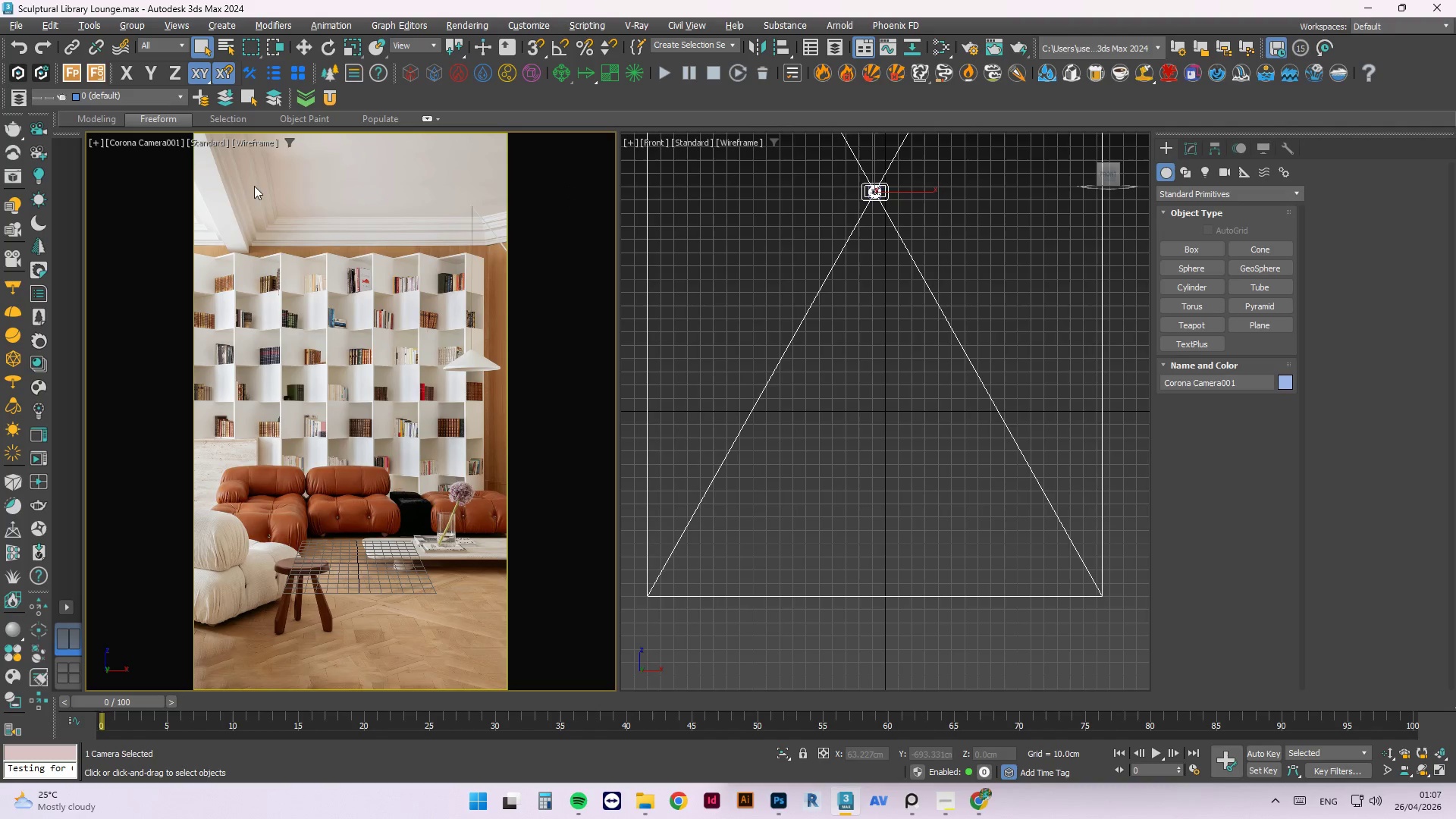 
left_click([140, 146])
 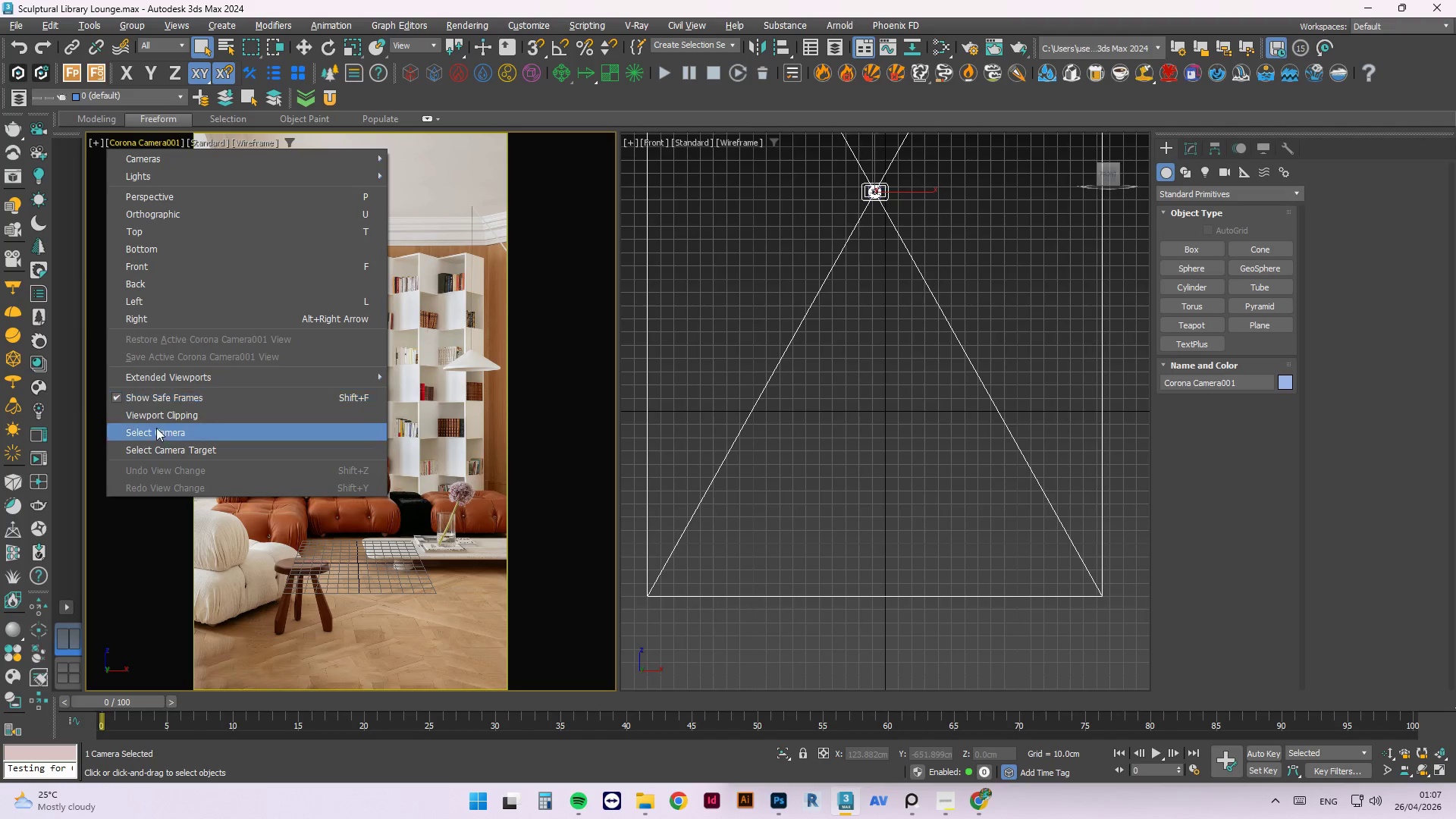 
left_click([158, 435])
 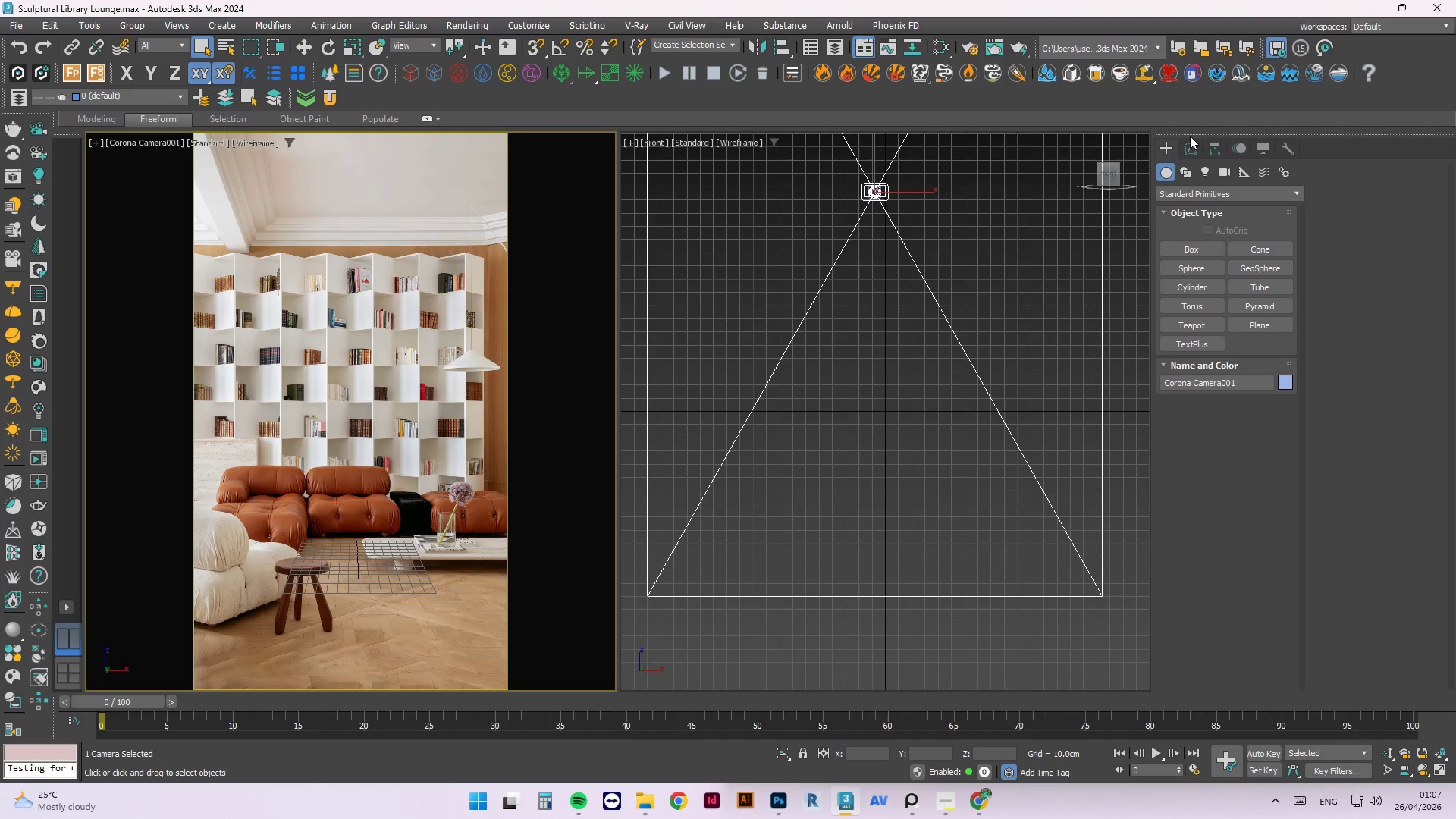 
left_click([1190, 146])
 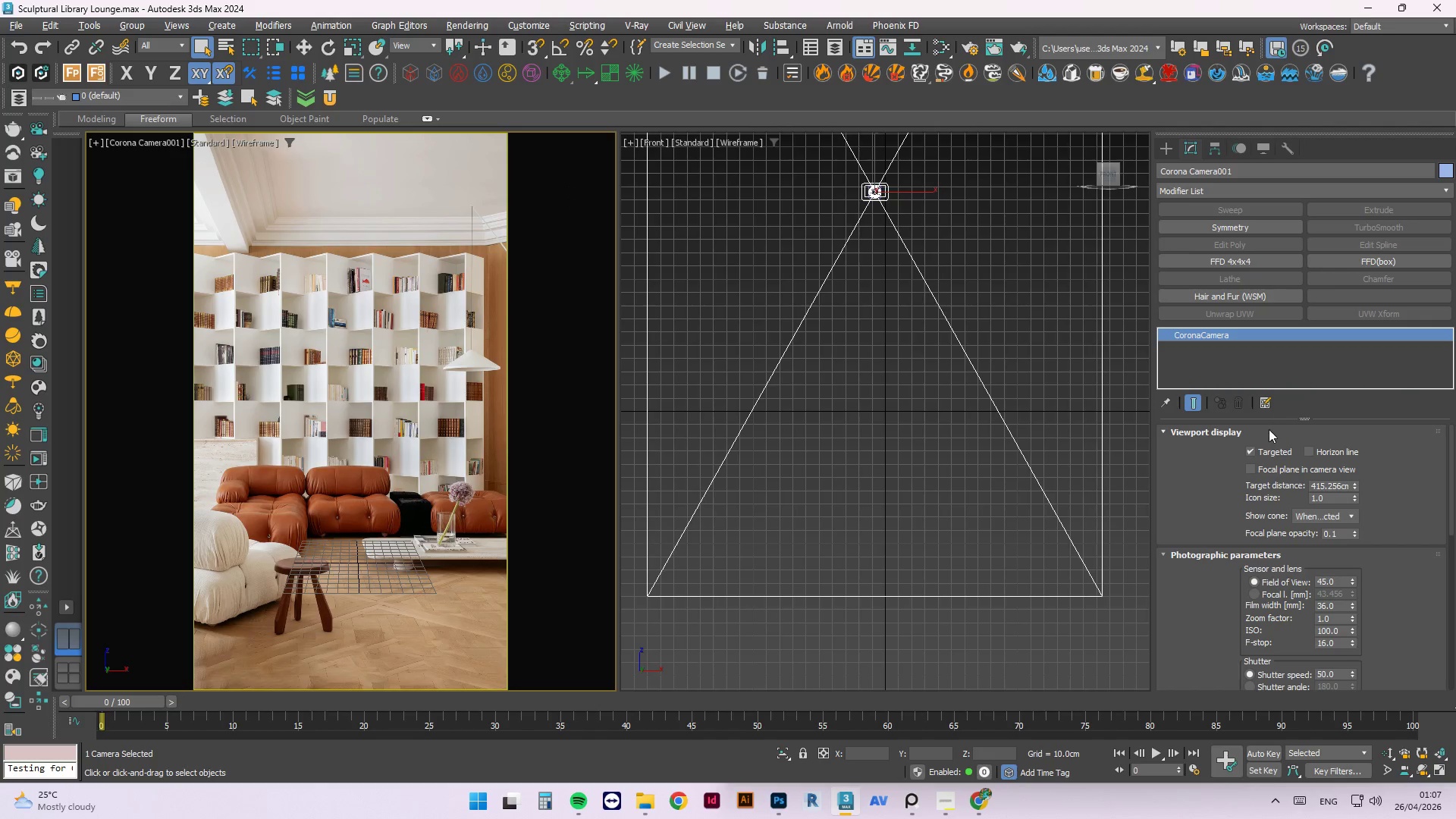 
left_click([1258, 455])
 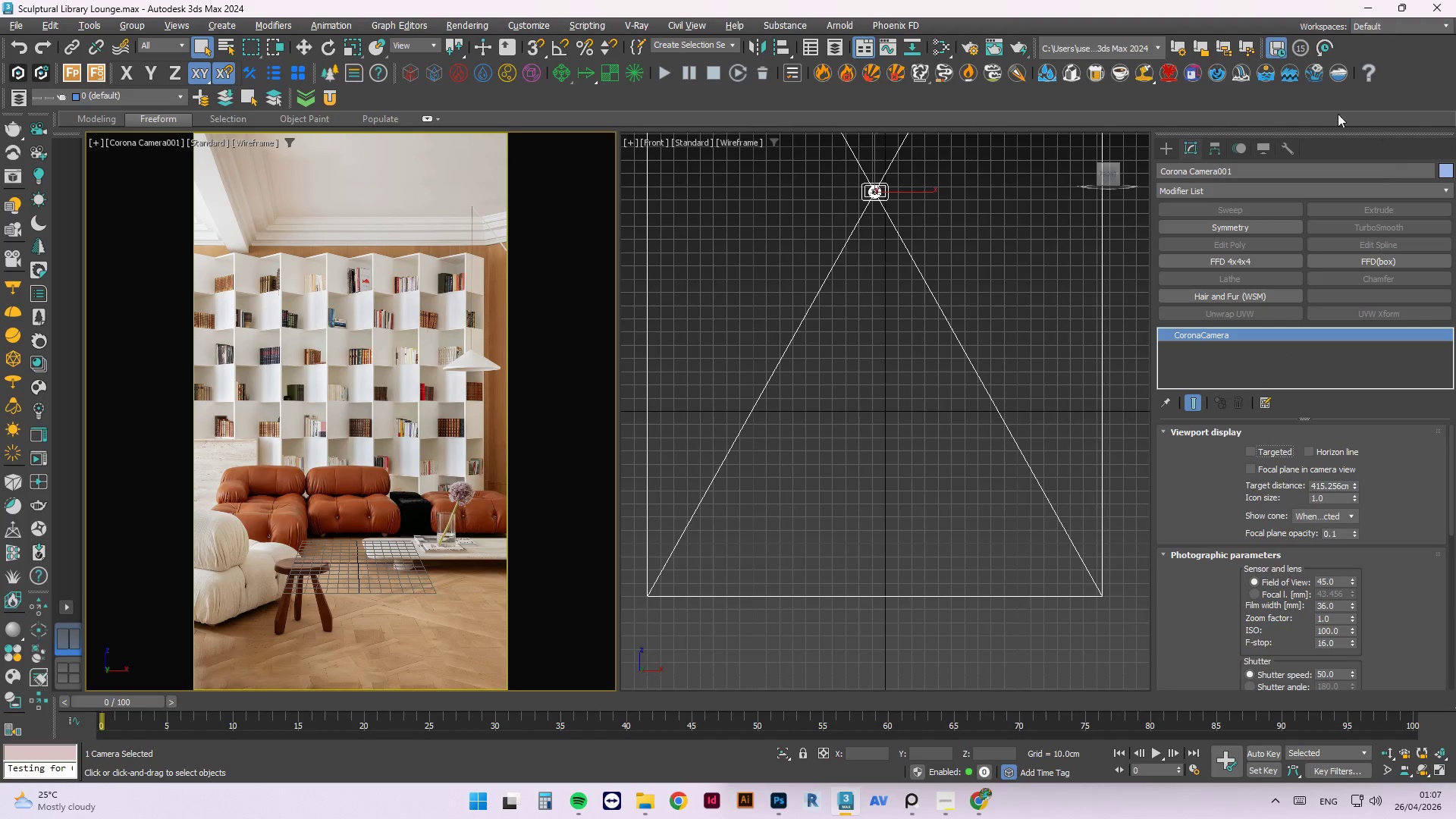 
left_click([1289, 145])
 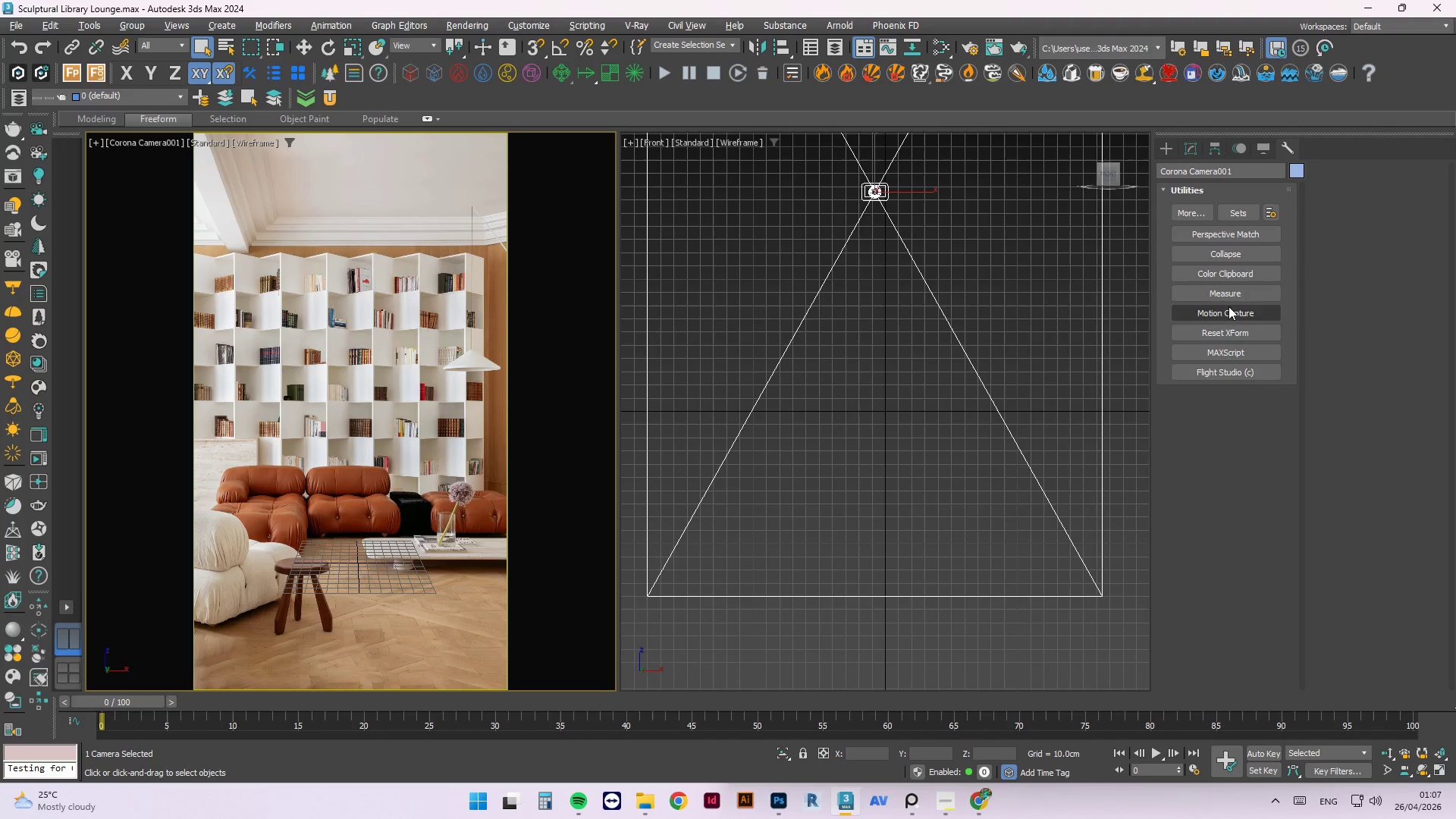 
left_click([1228, 235])
 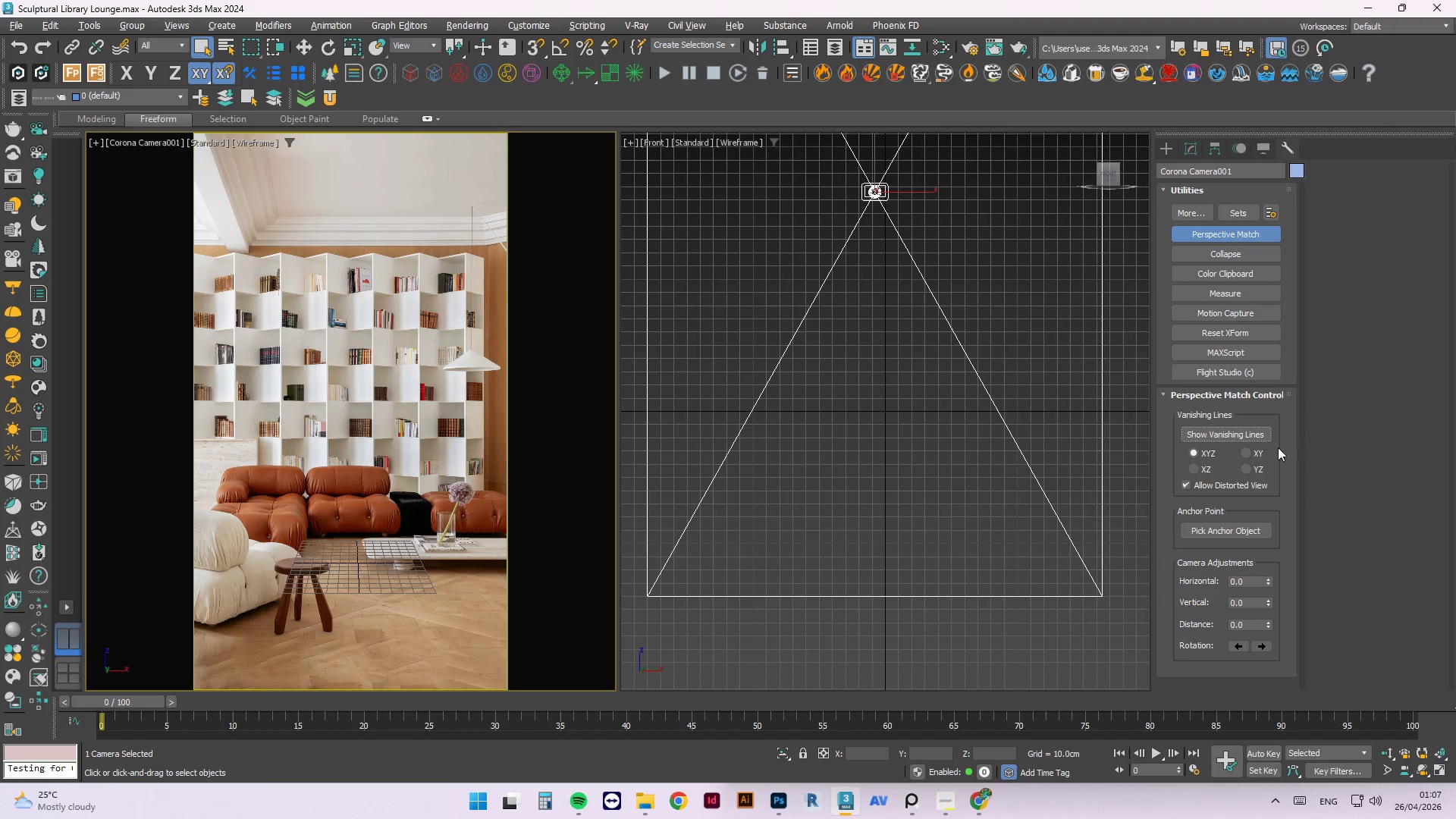 
left_click([1249, 433])
 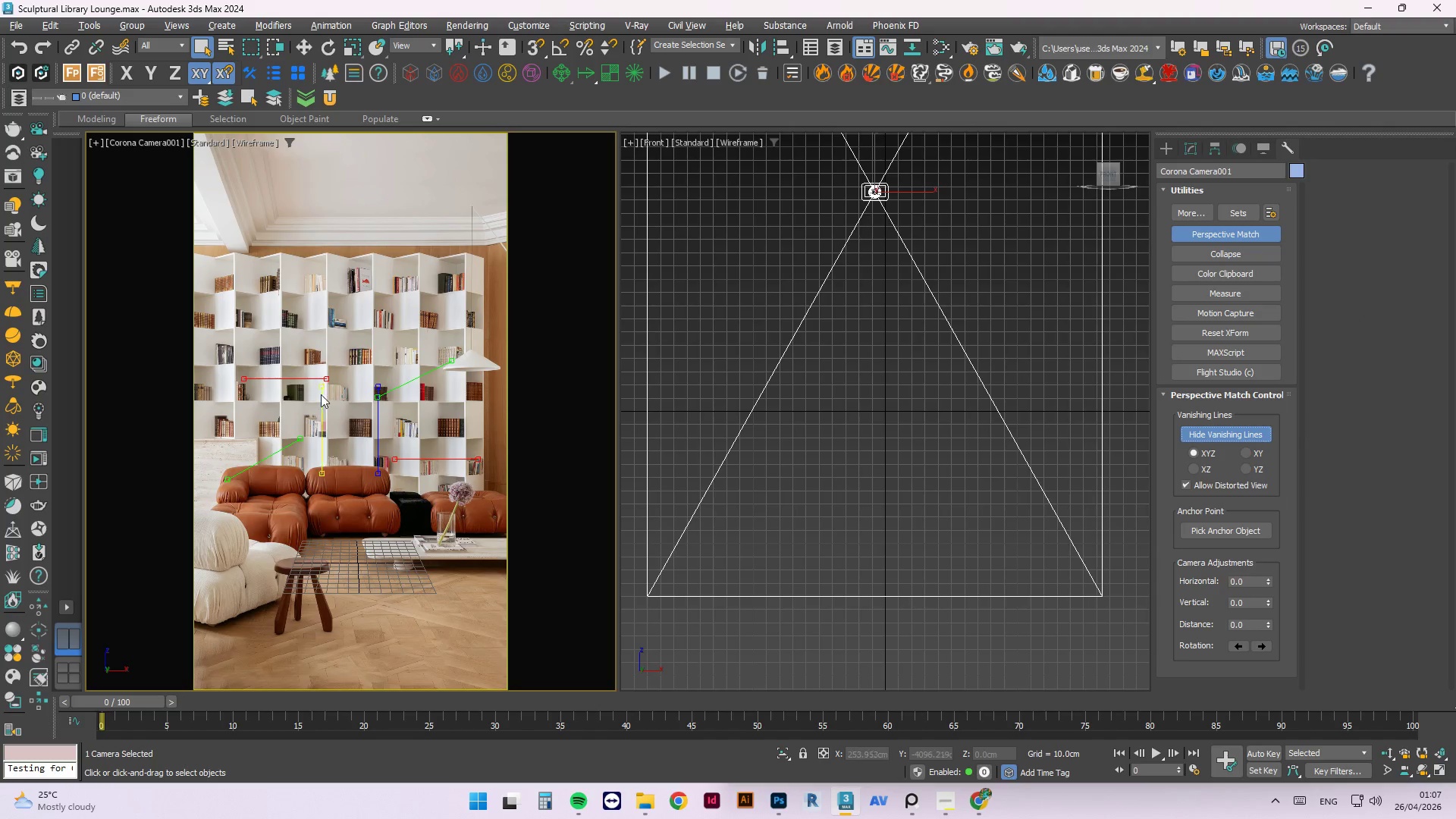 
wait(6.0)
 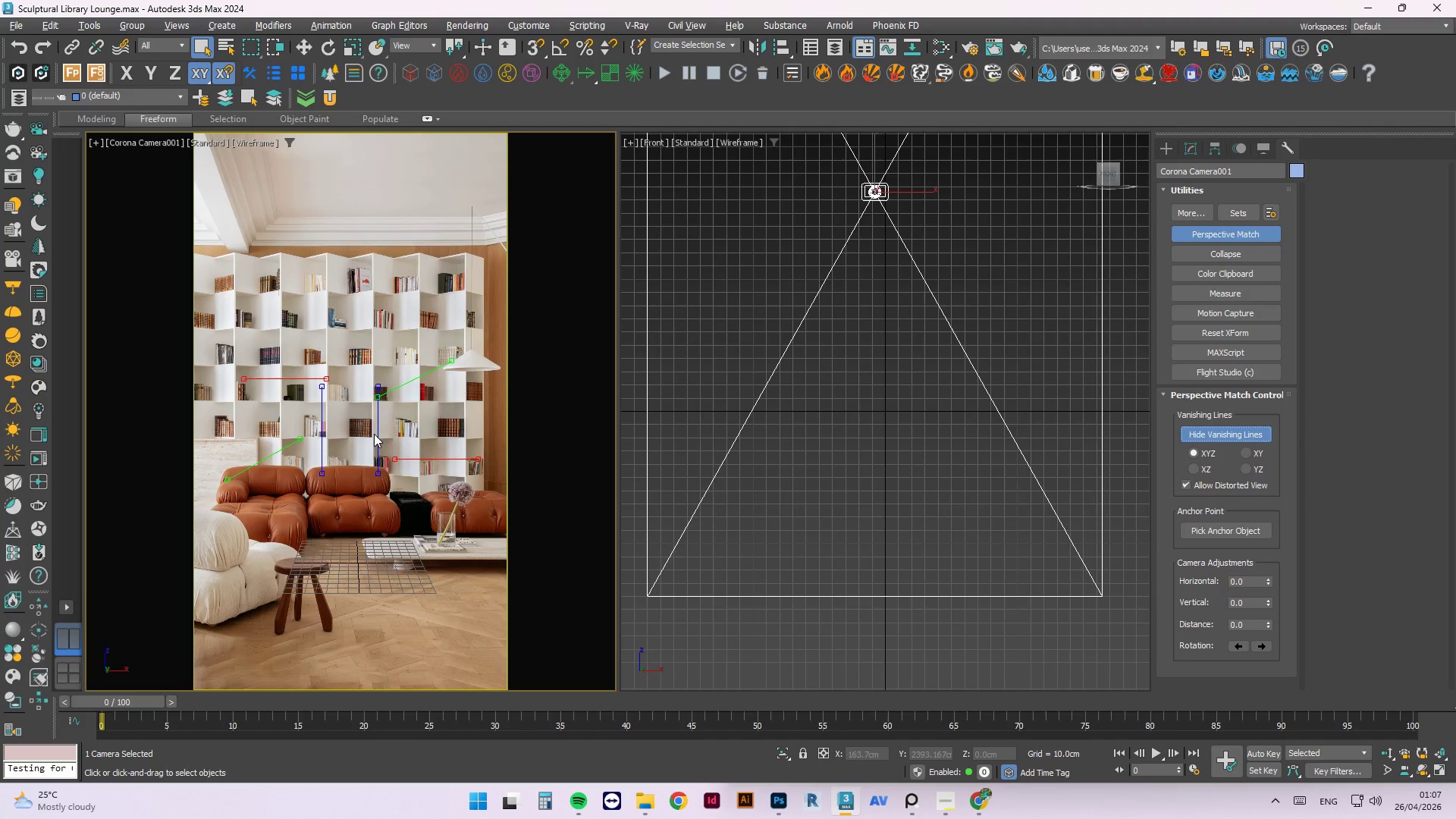 
left_click_drag(start_coordinate=[297, 381], to_coordinate=[353, 247])
 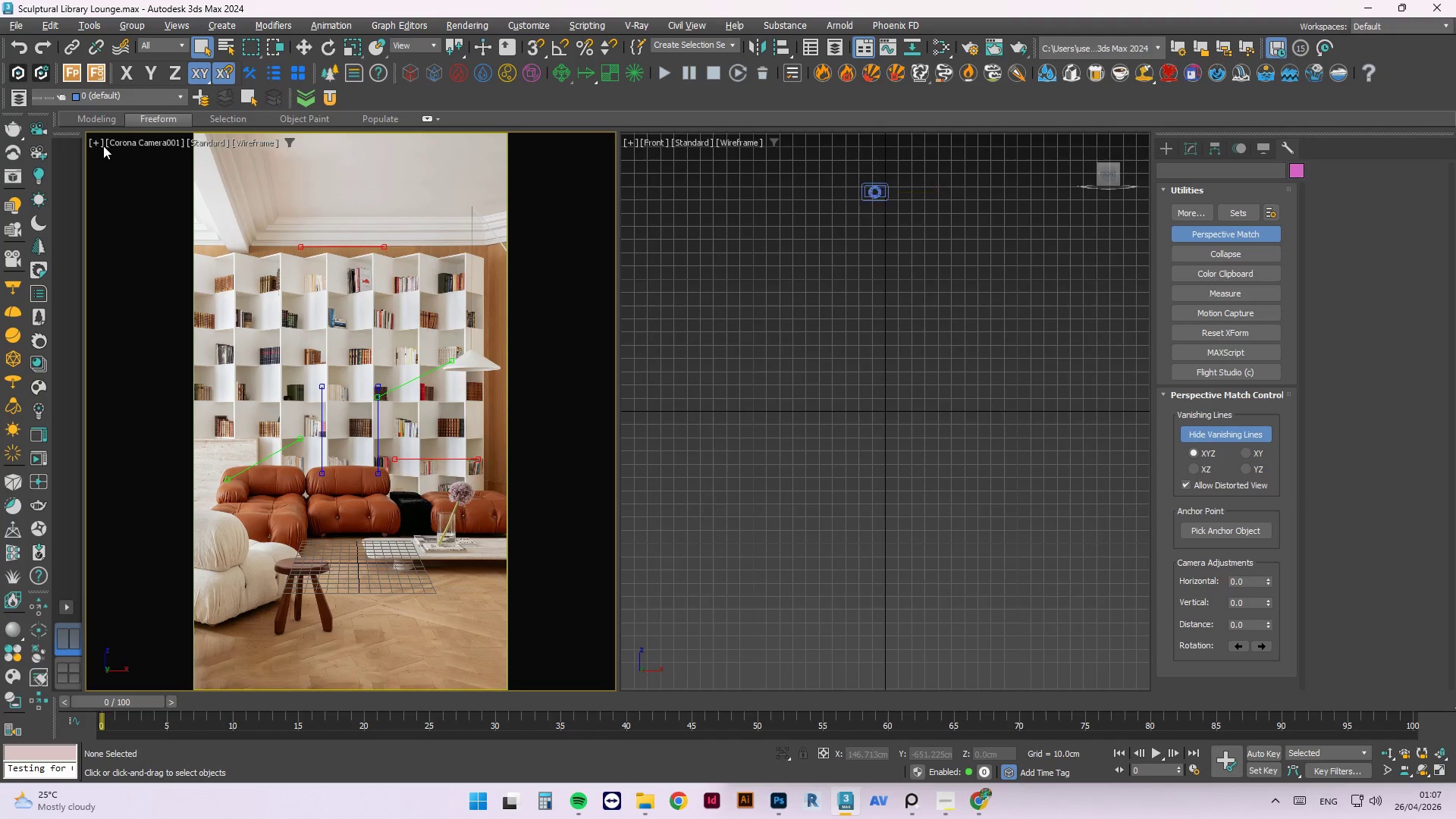 
left_click([94, 144])
 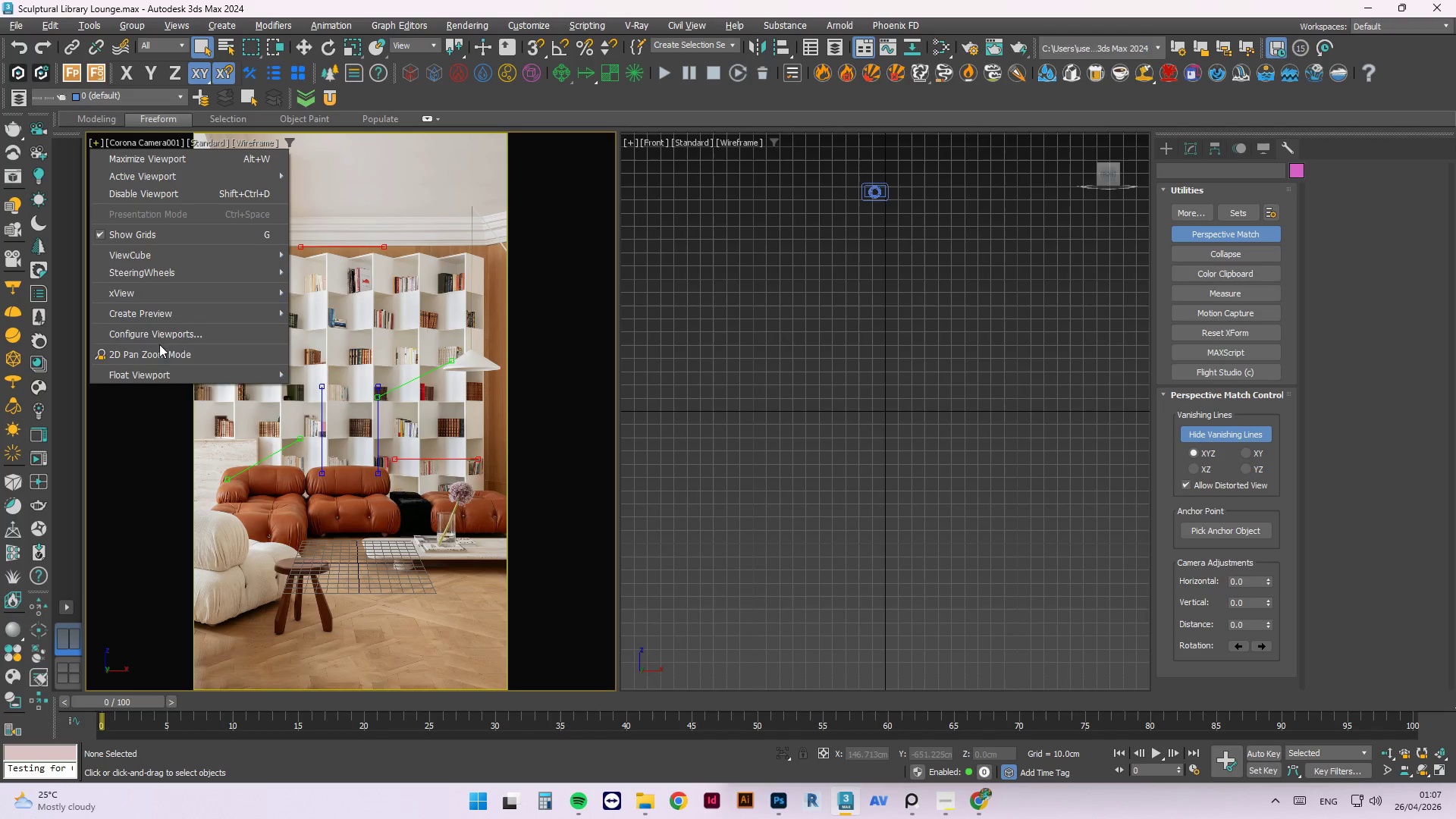 
left_click([162, 350])
 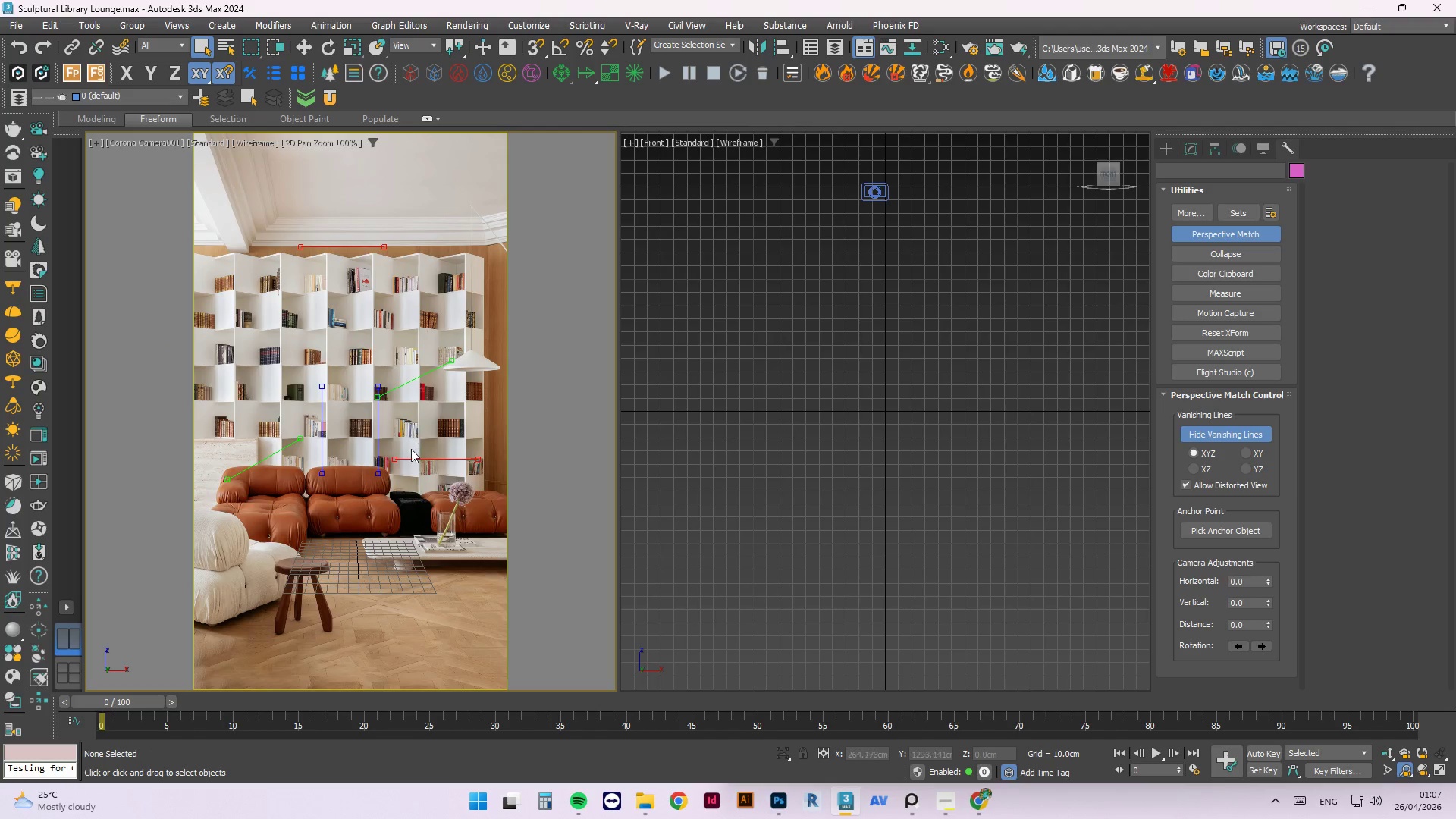 
left_click_drag(start_coordinate=[408, 456], to_coordinate=[327, 438])
 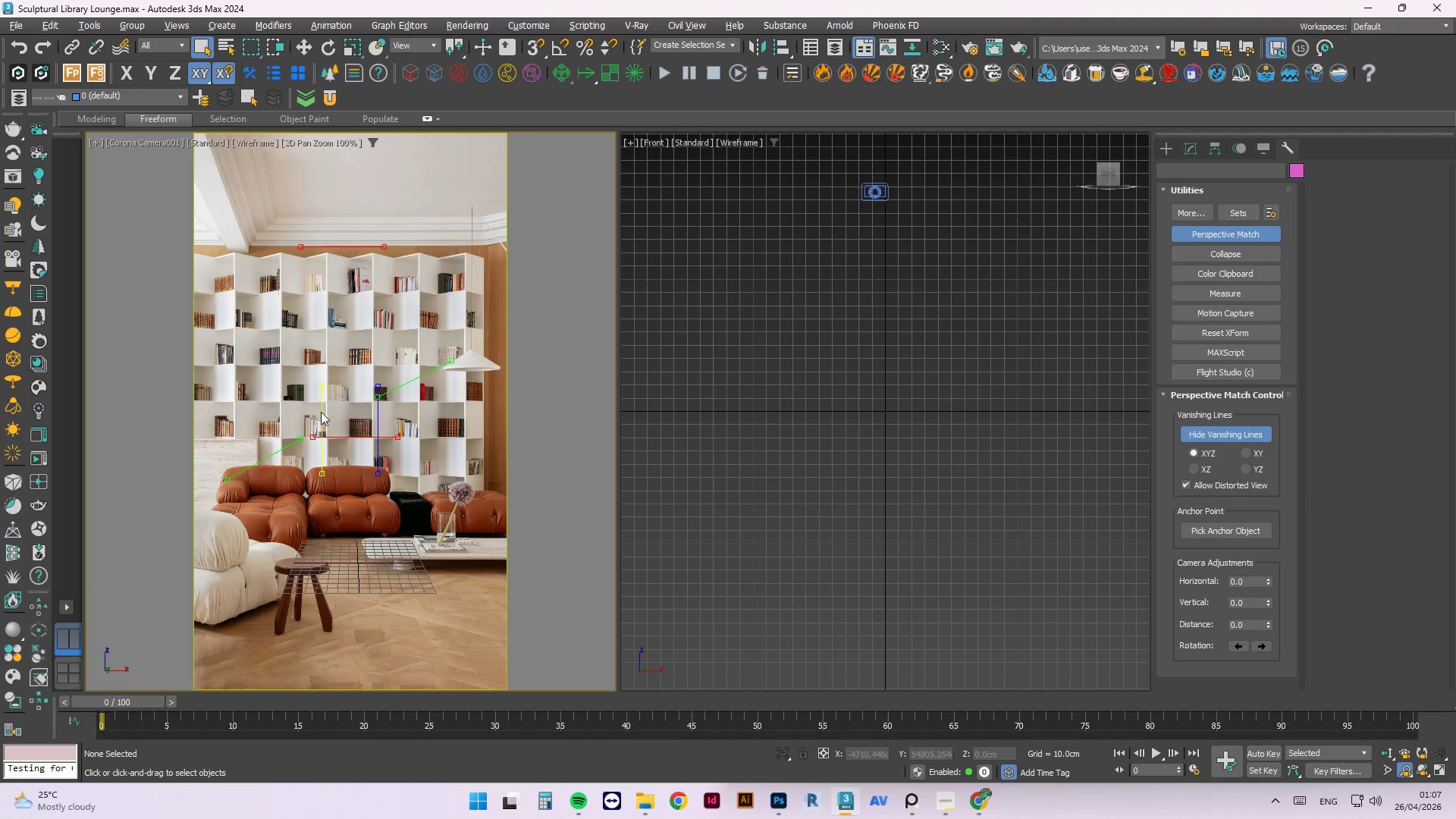 
left_click_drag(start_coordinate=[324, 411], to_coordinate=[281, 312])
 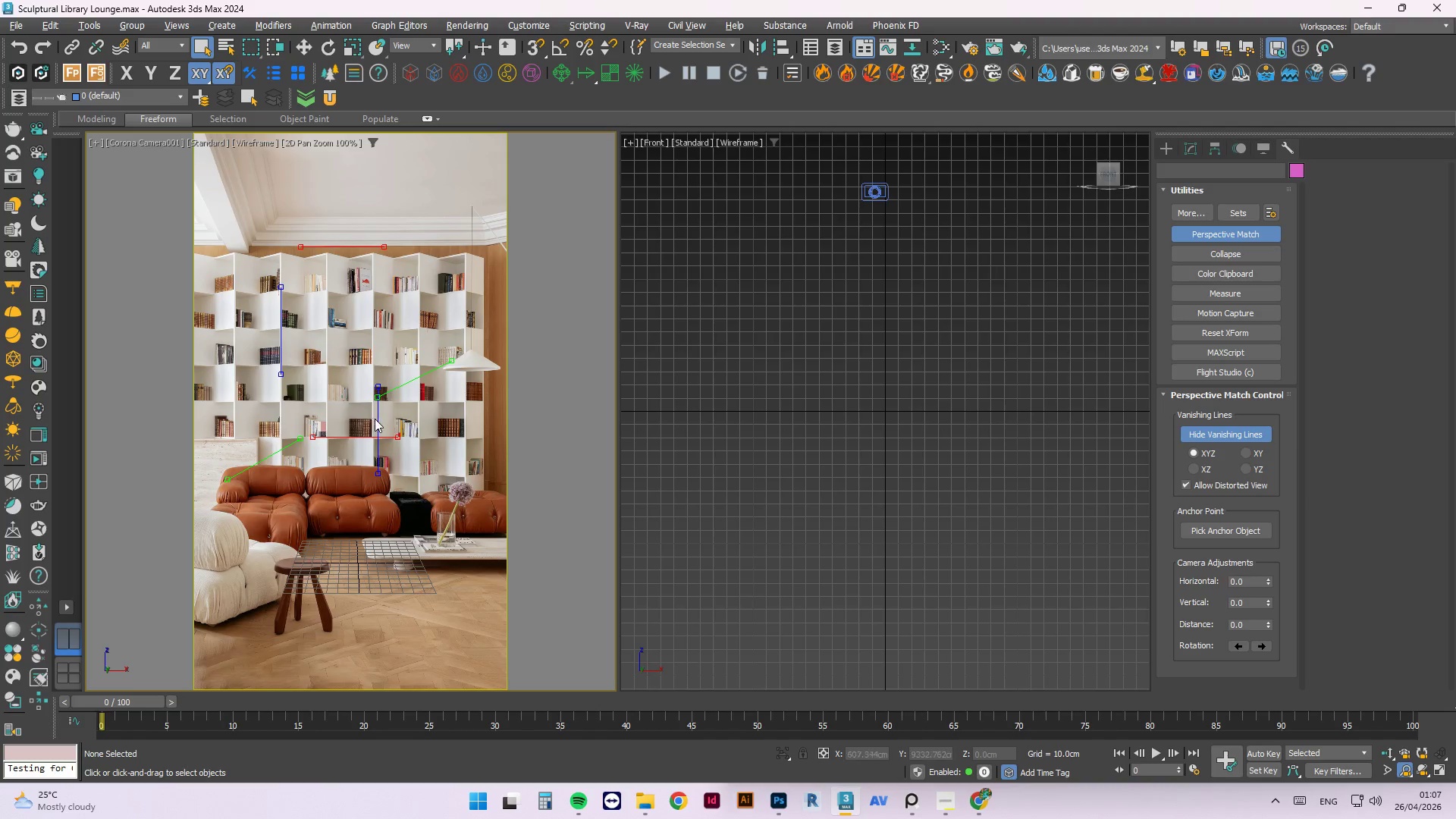 
left_click_drag(start_coordinate=[375, 419], to_coordinate=[419, 328])
 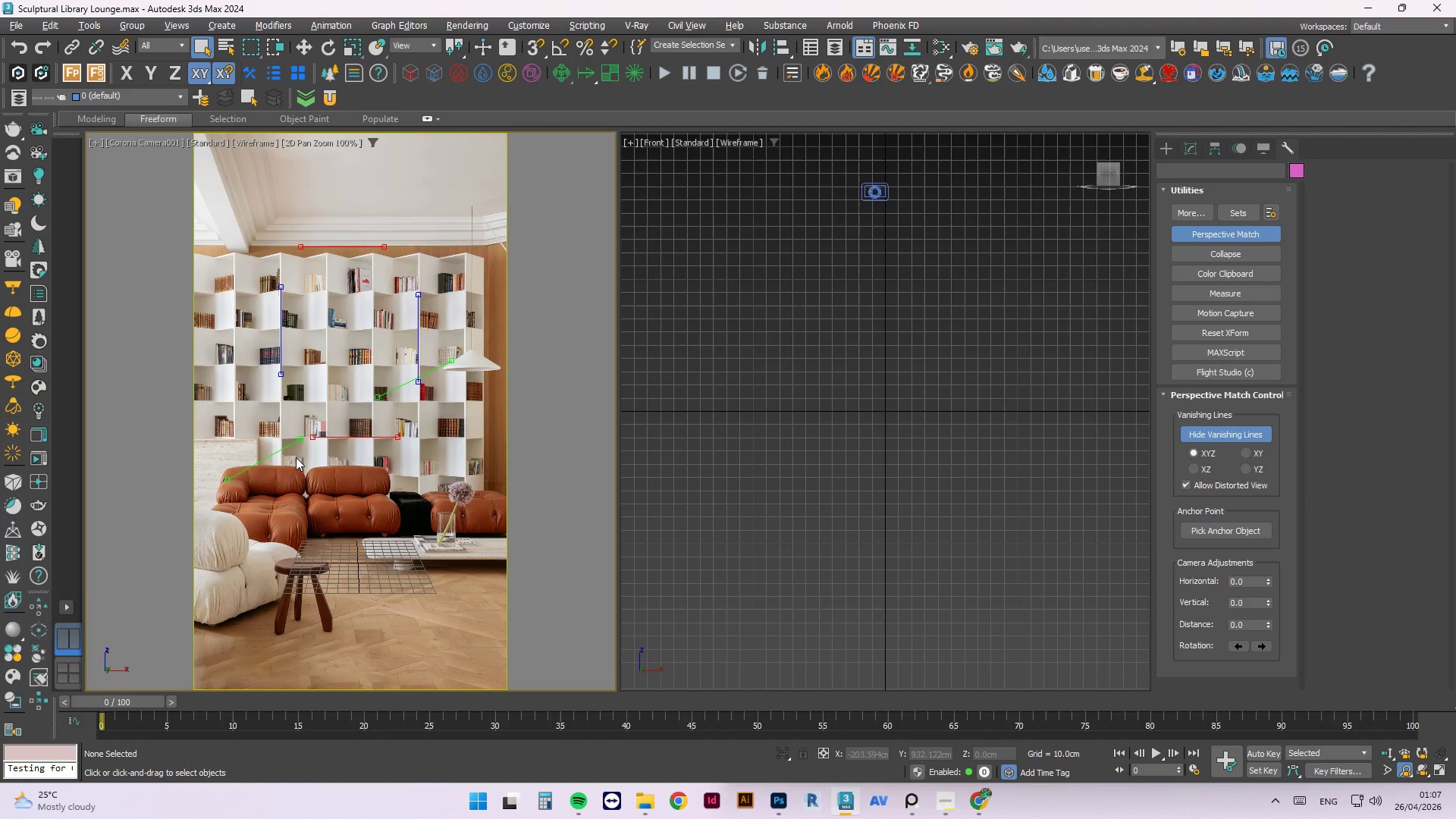 
left_click_drag(start_coordinate=[289, 448], to_coordinate=[250, 249])
 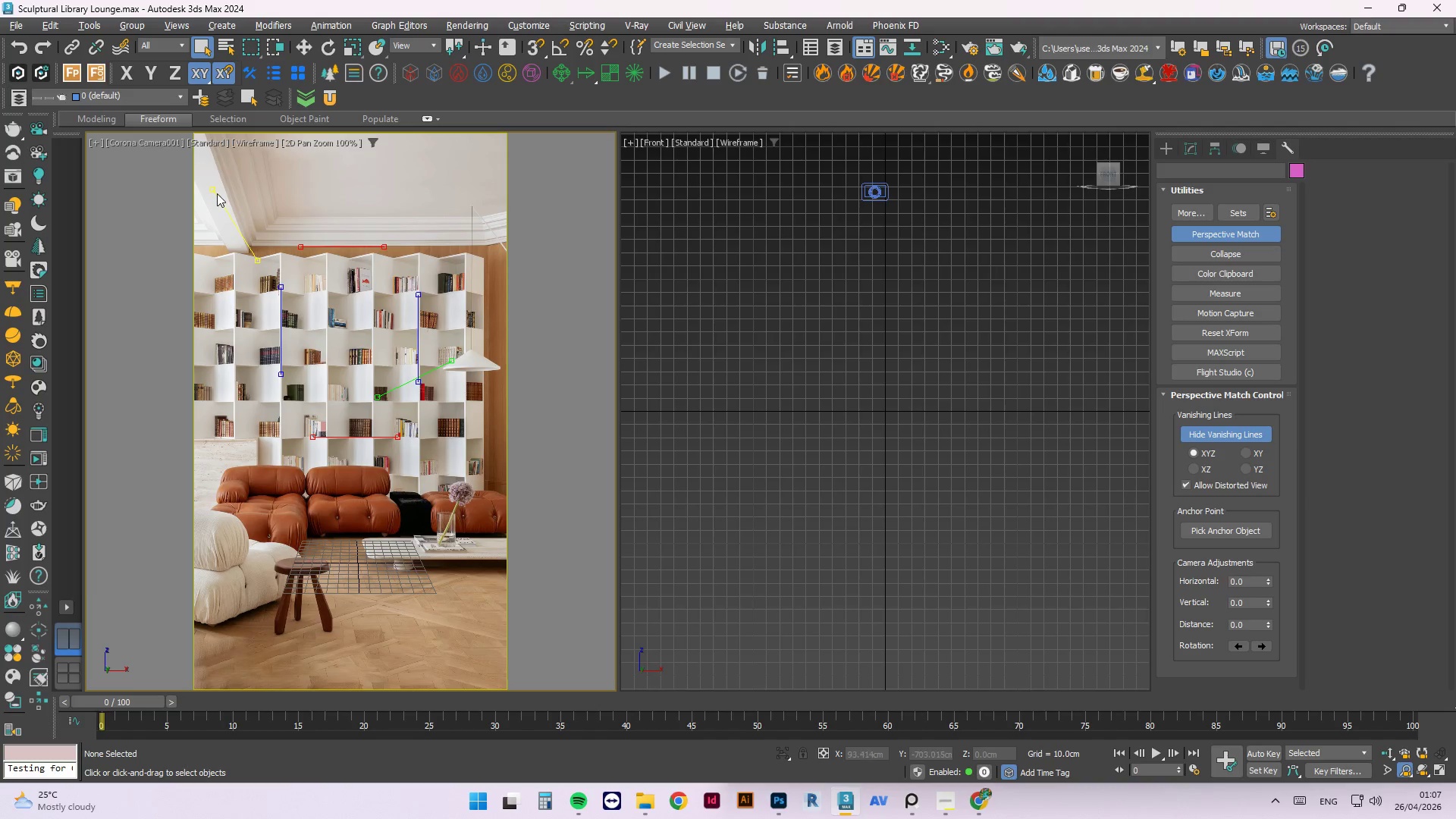 
left_click_drag(start_coordinate=[217, 191], to_coordinate=[210, 243])
 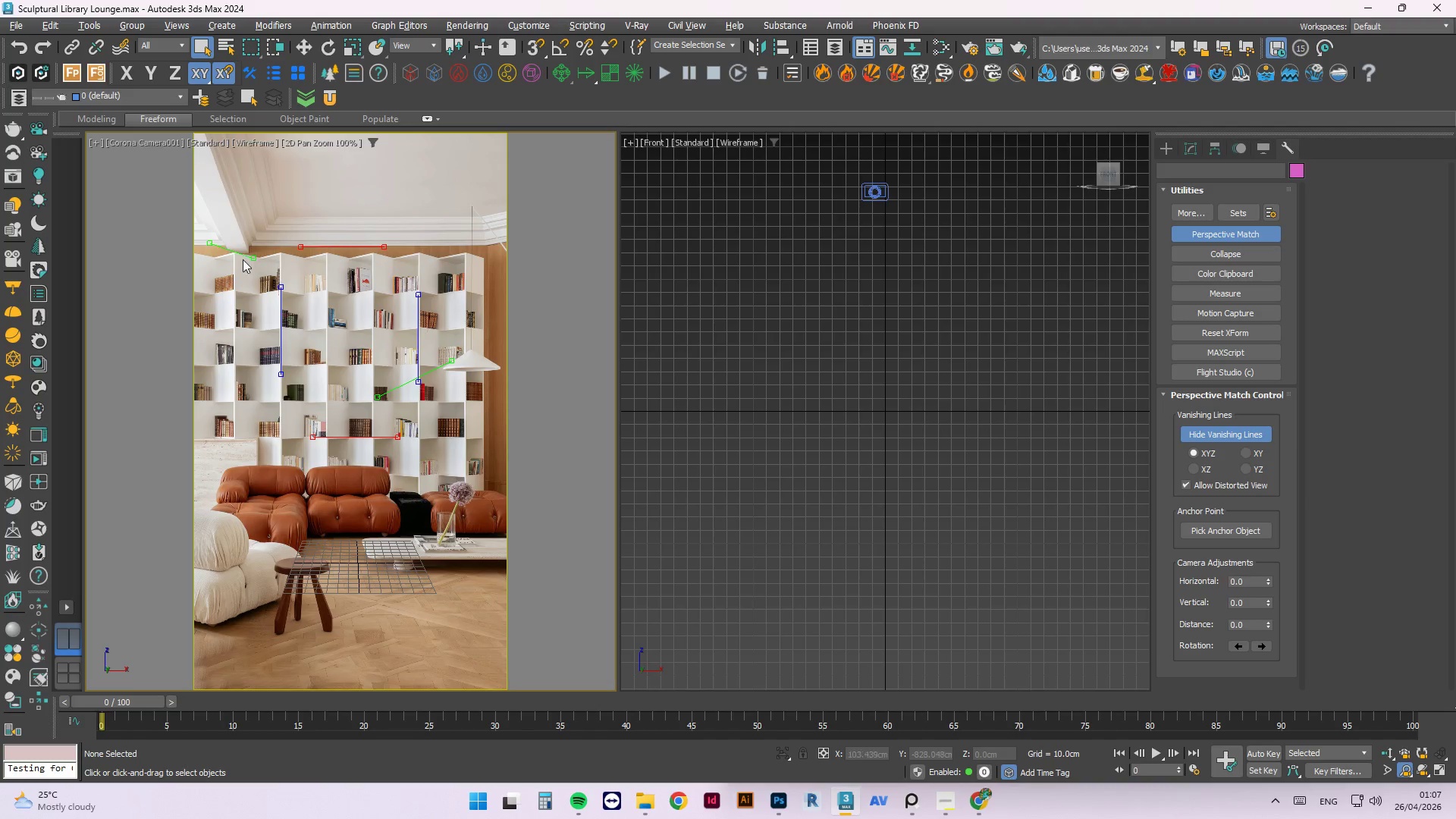 
left_click_drag(start_coordinate=[212, 246], to_coordinate=[218, 168])
 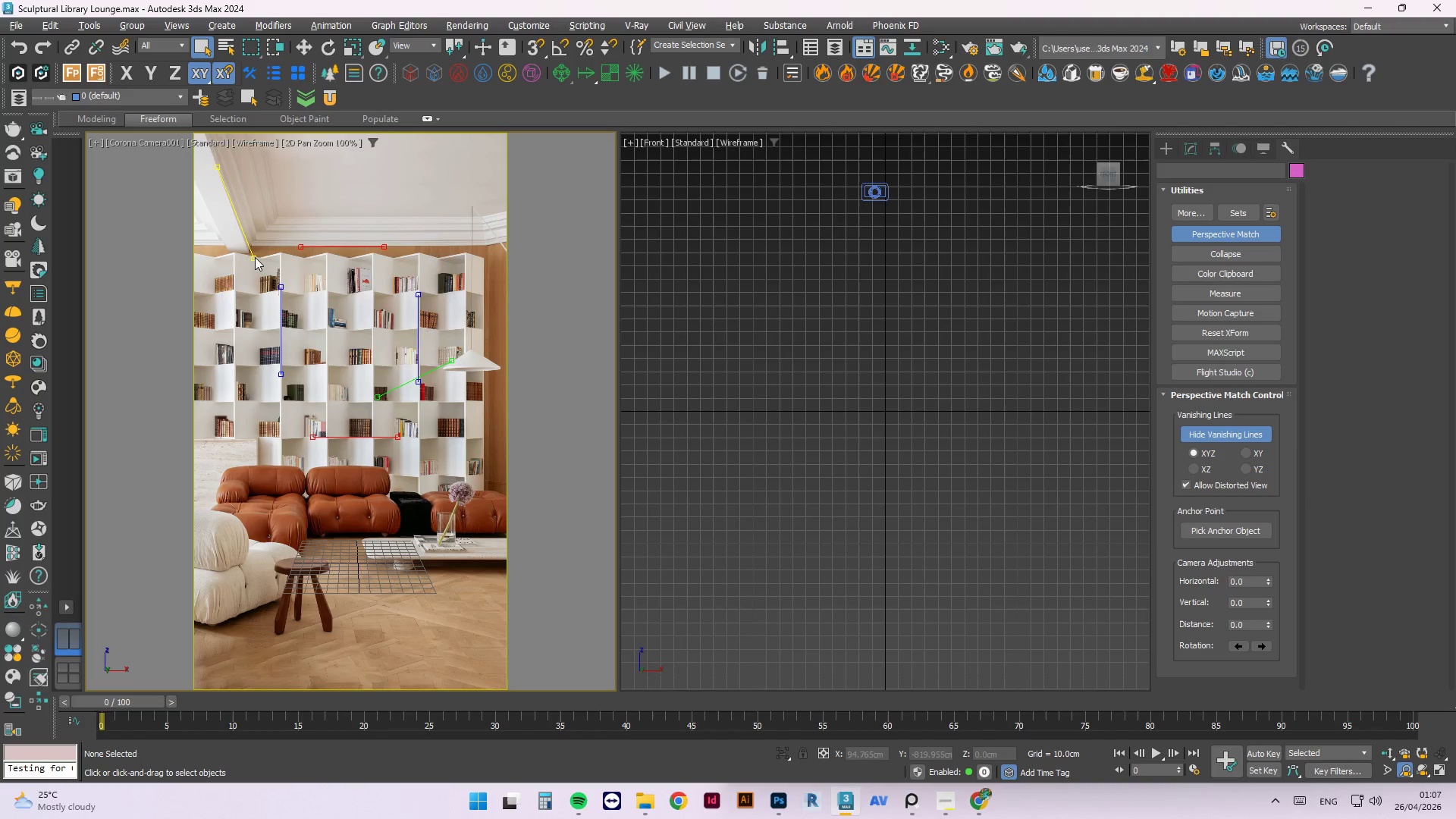 
left_click_drag(start_coordinate=[255, 257], to_coordinate=[246, 249])
 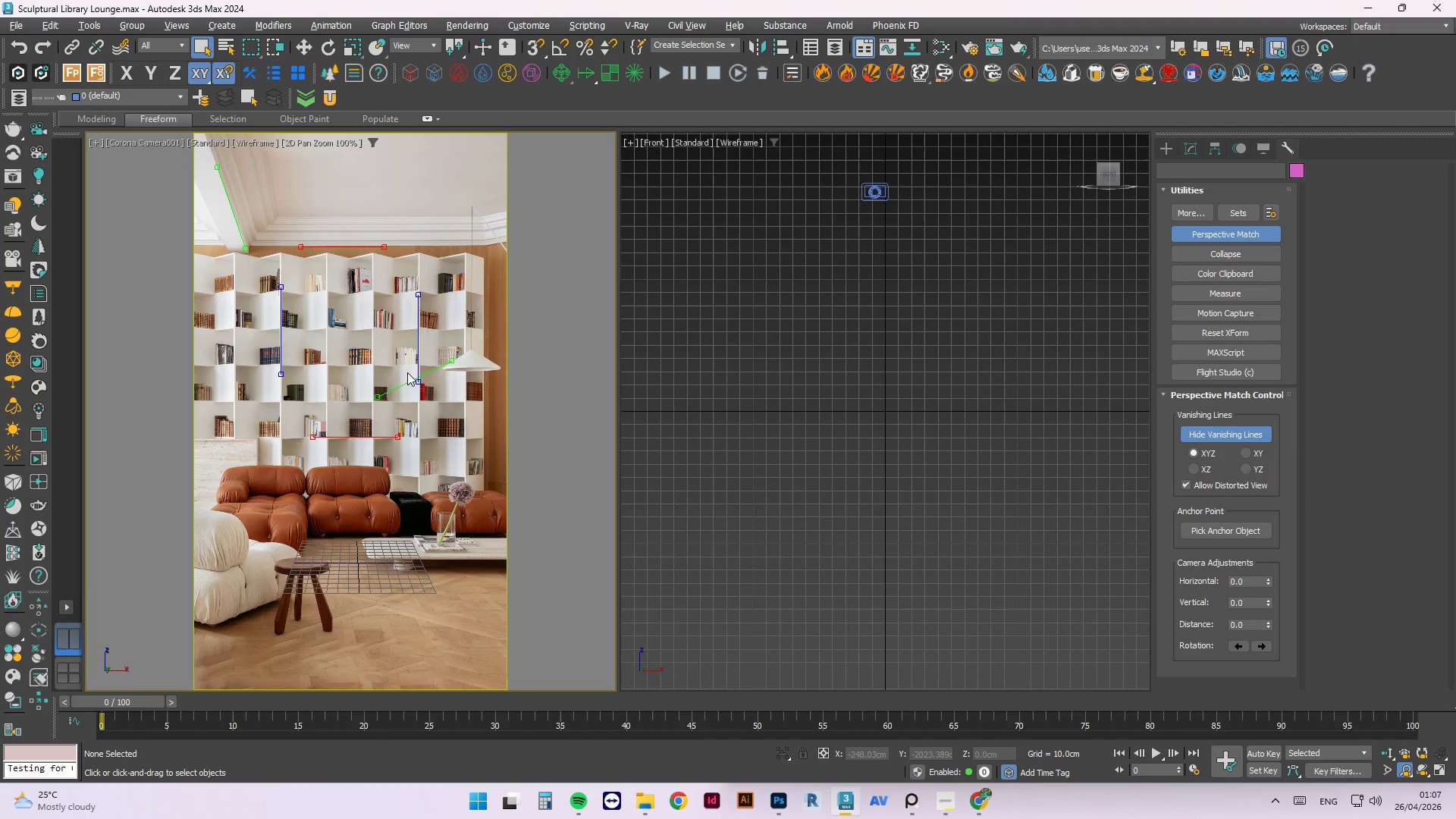 
left_click_drag(start_coordinate=[431, 372], to_coordinate=[478, 210])
 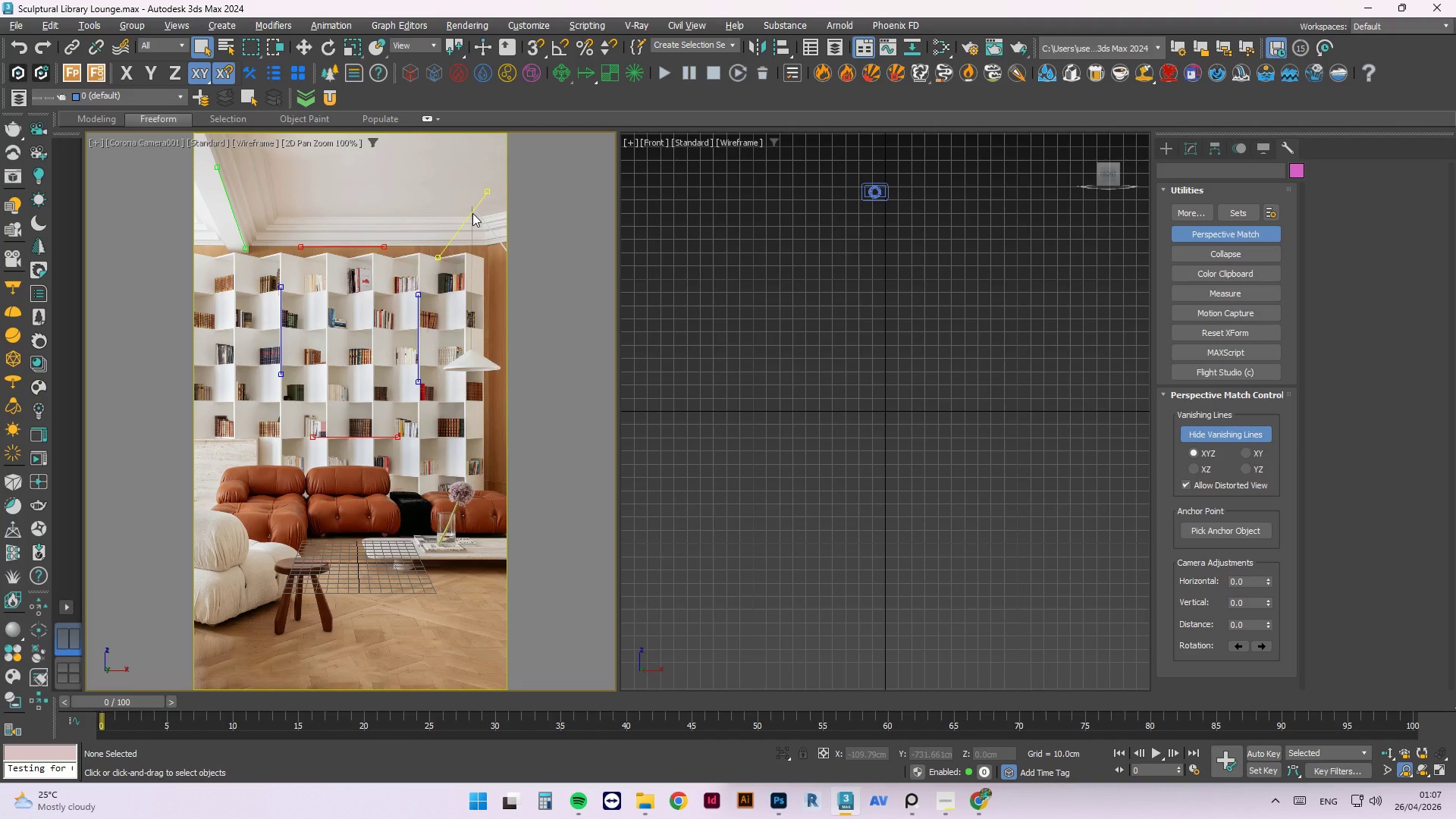 
left_click_drag(start_coordinate=[488, 193], to_coordinate=[488, 249])
 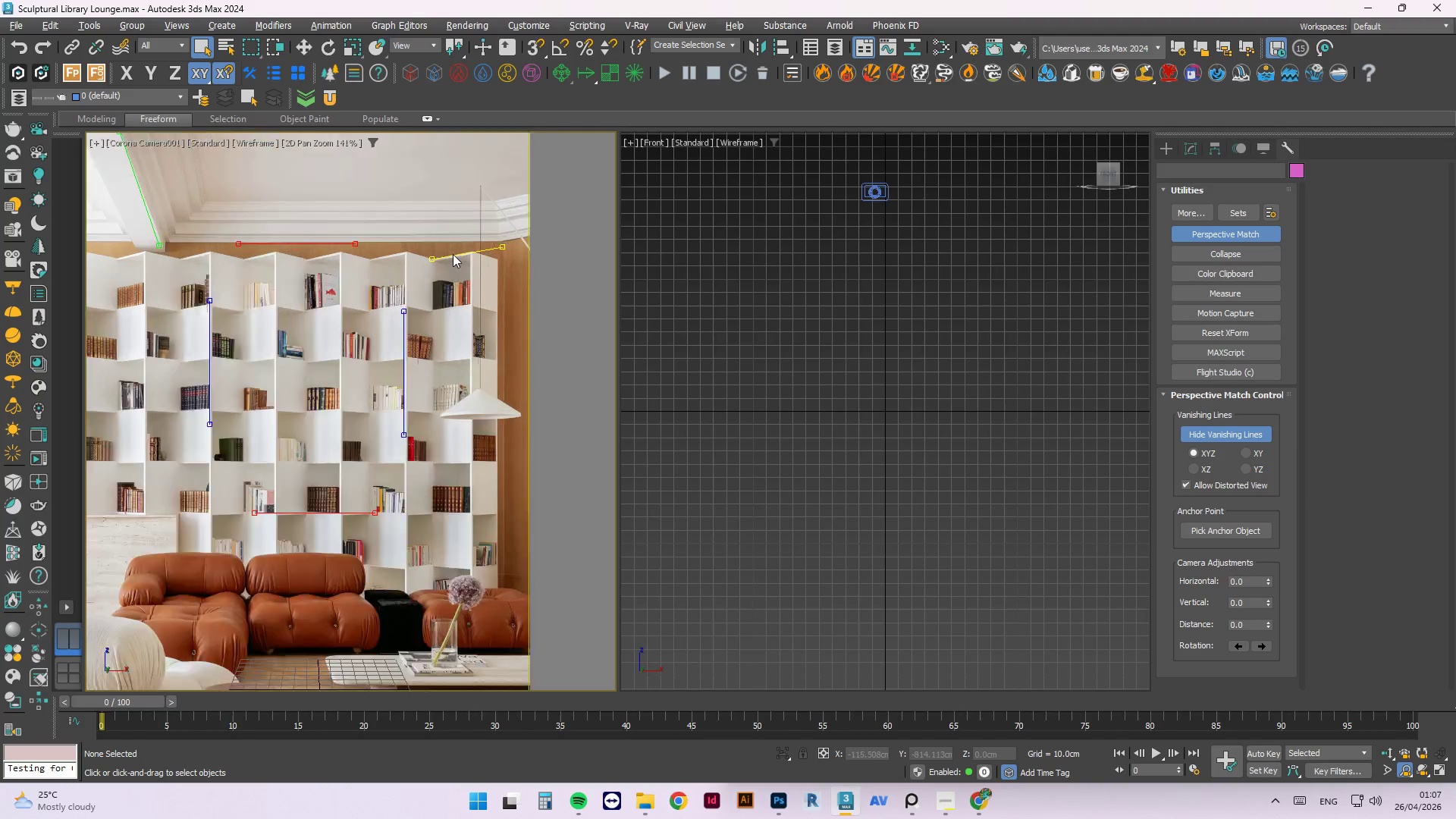 
scroll: coordinate [530, 250], scroll_direction: up, amount: 7.0
 